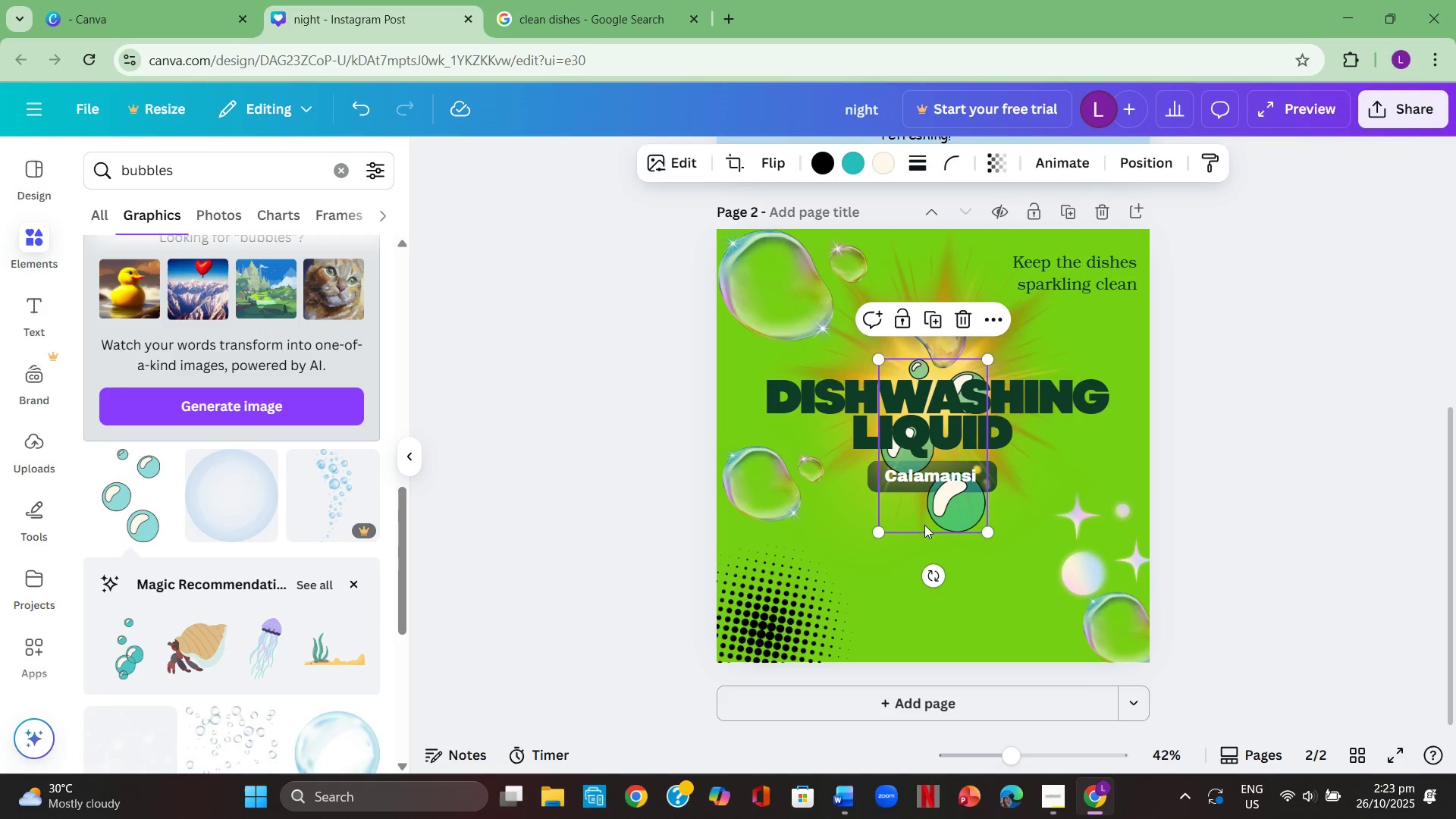 
left_click_drag(start_coordinate=[939, 516], to_coordinate=[1055, 503])
 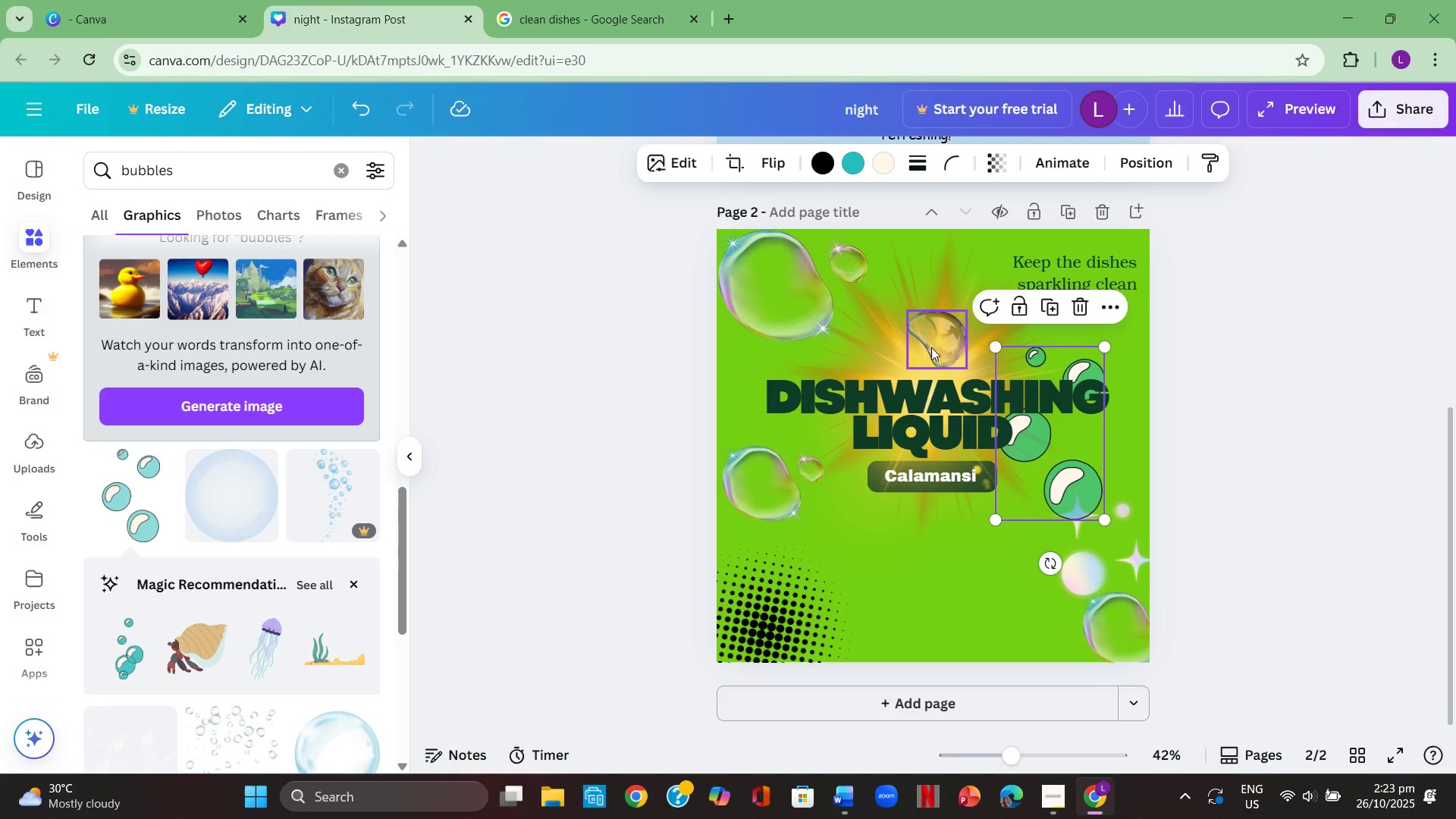 
left_click([934, 347])
 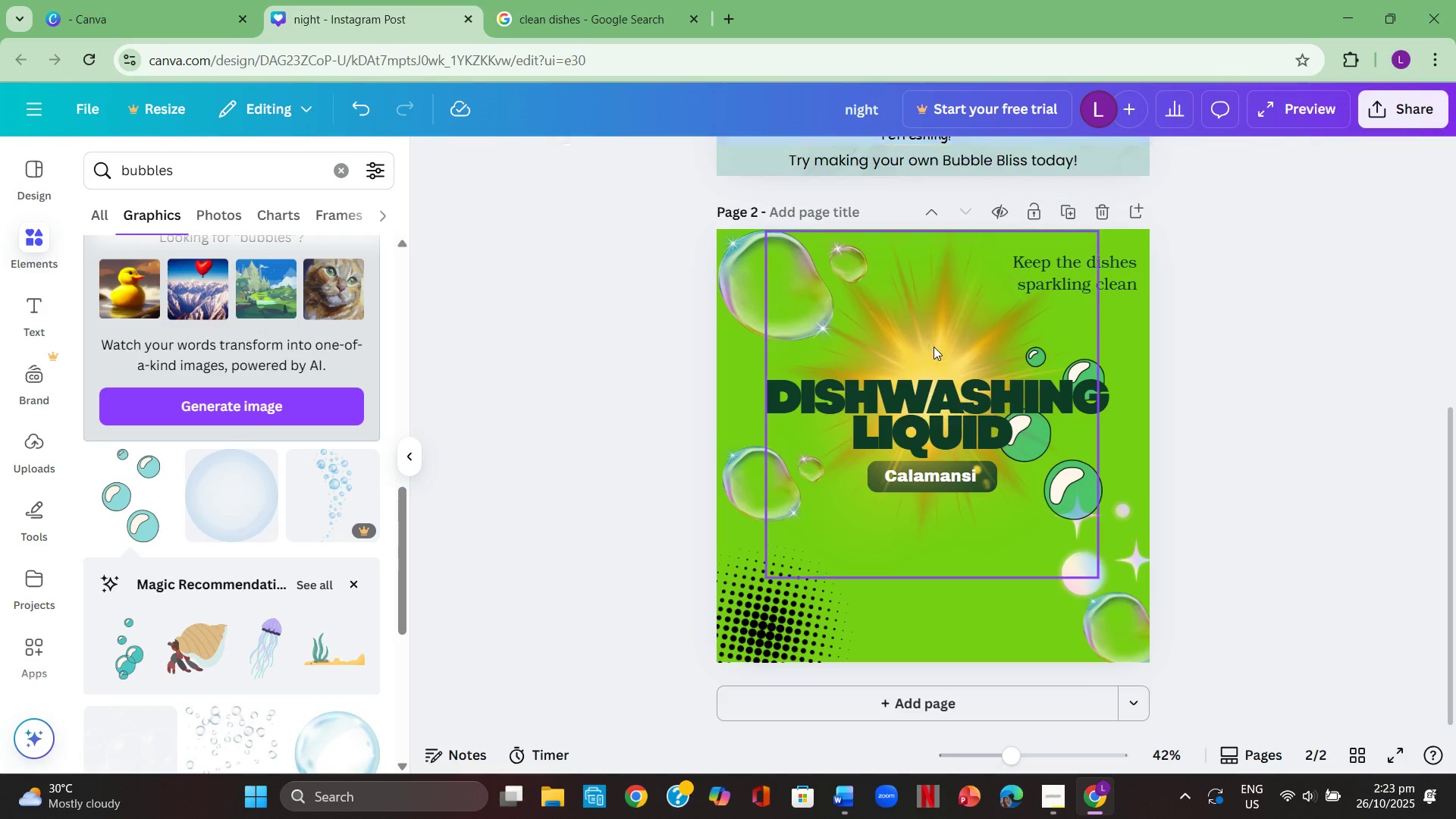 
key(Backspace)
 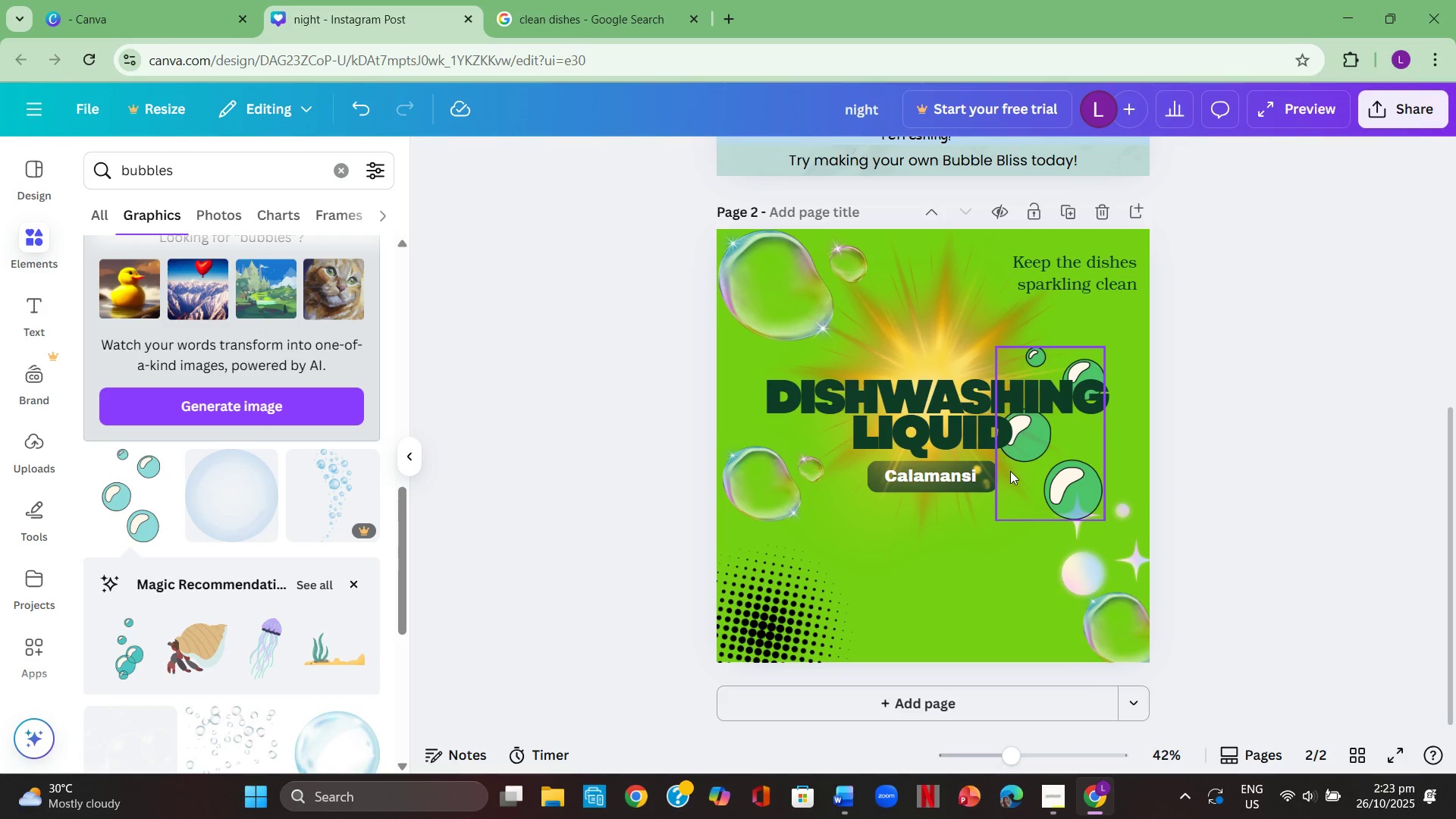 
left_click_drag(start_coordinate=[1053, 467], to_coordinate=[958, 406])
 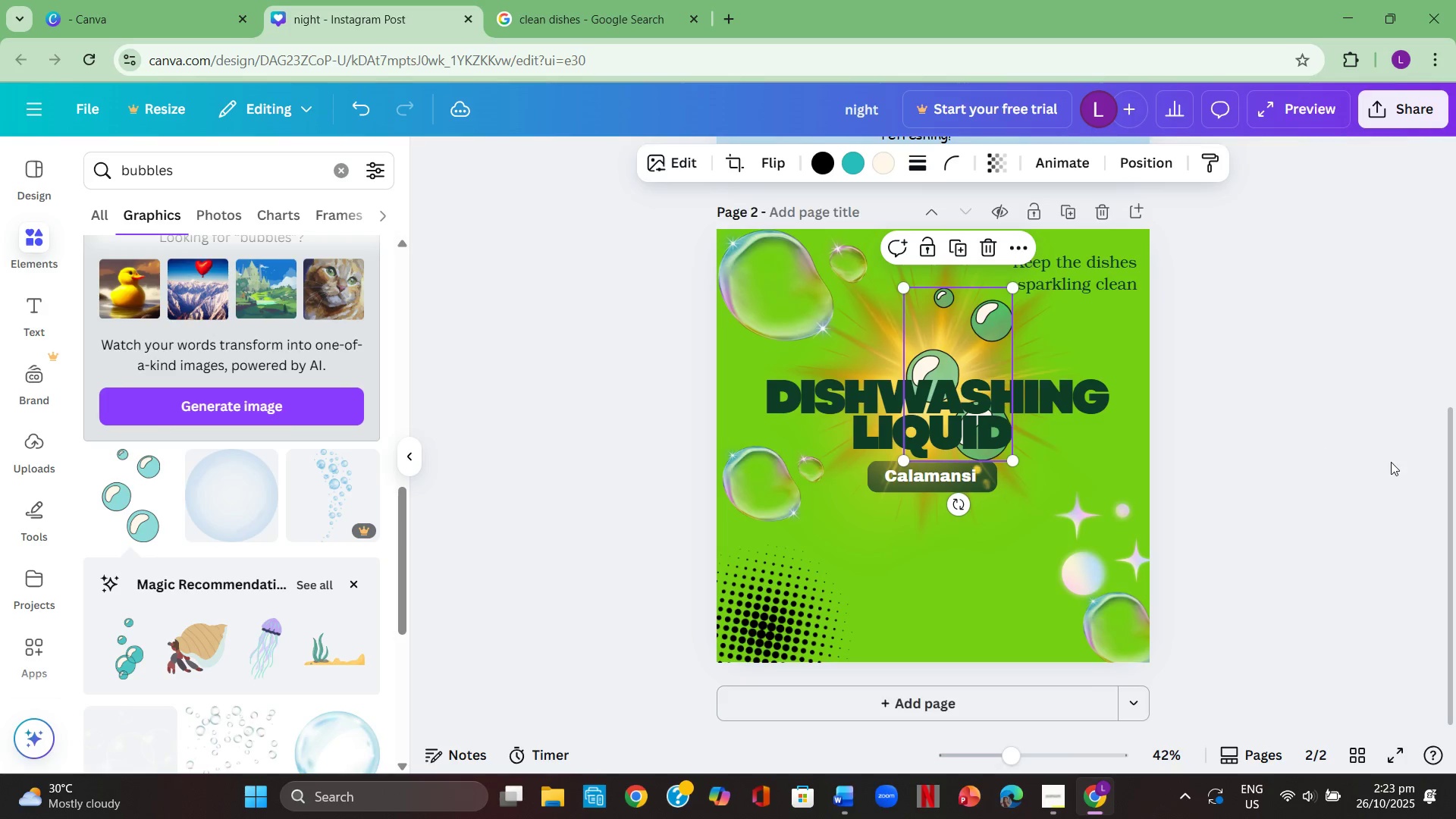 
left_click([1391, 462])
 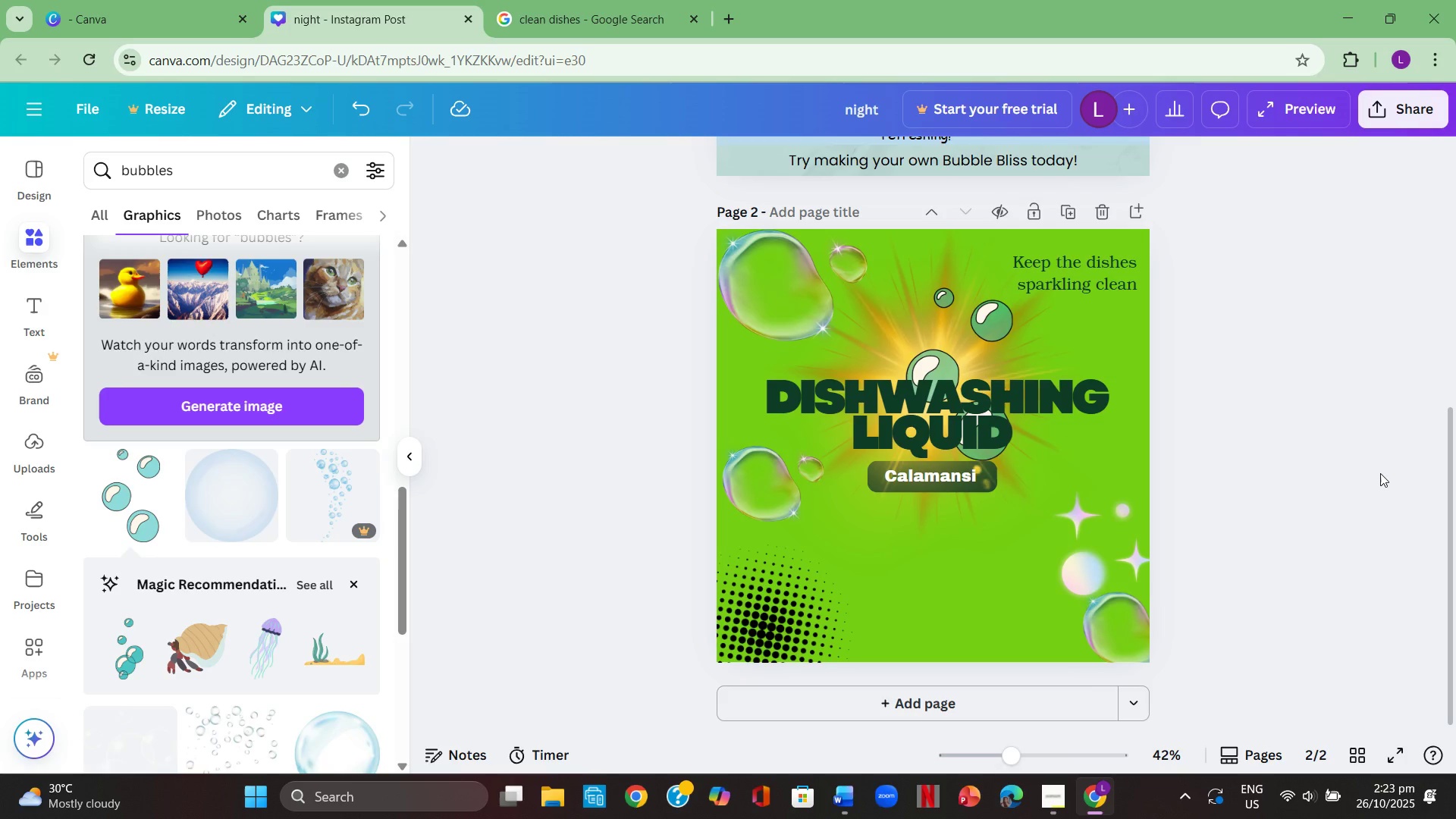 
left_click([1380, 473])
 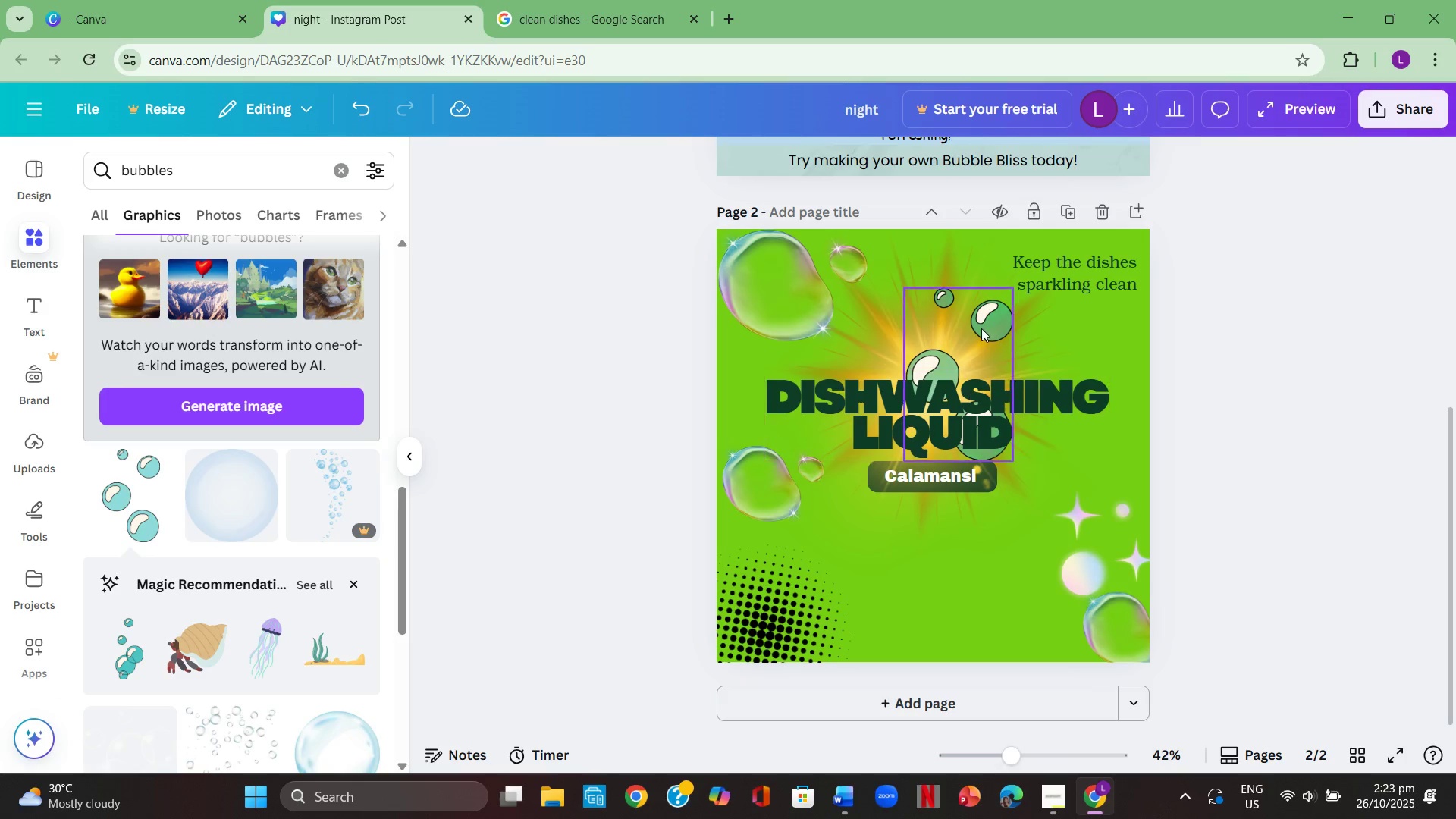 
left_click_drag(start_coordinate=[990, 315], to_coordinate=[1006, 300])
 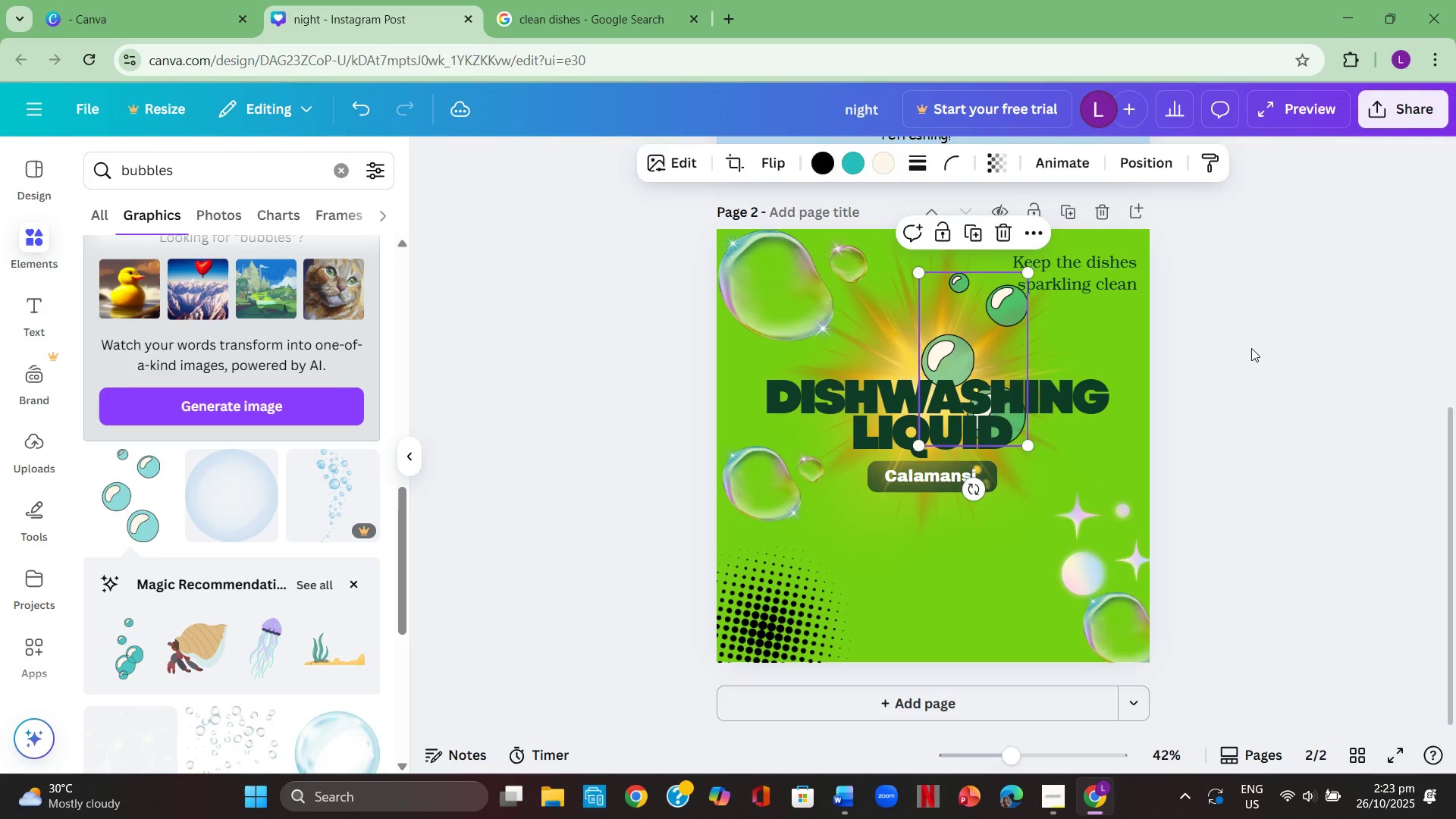 
left_click([1251, 348])
 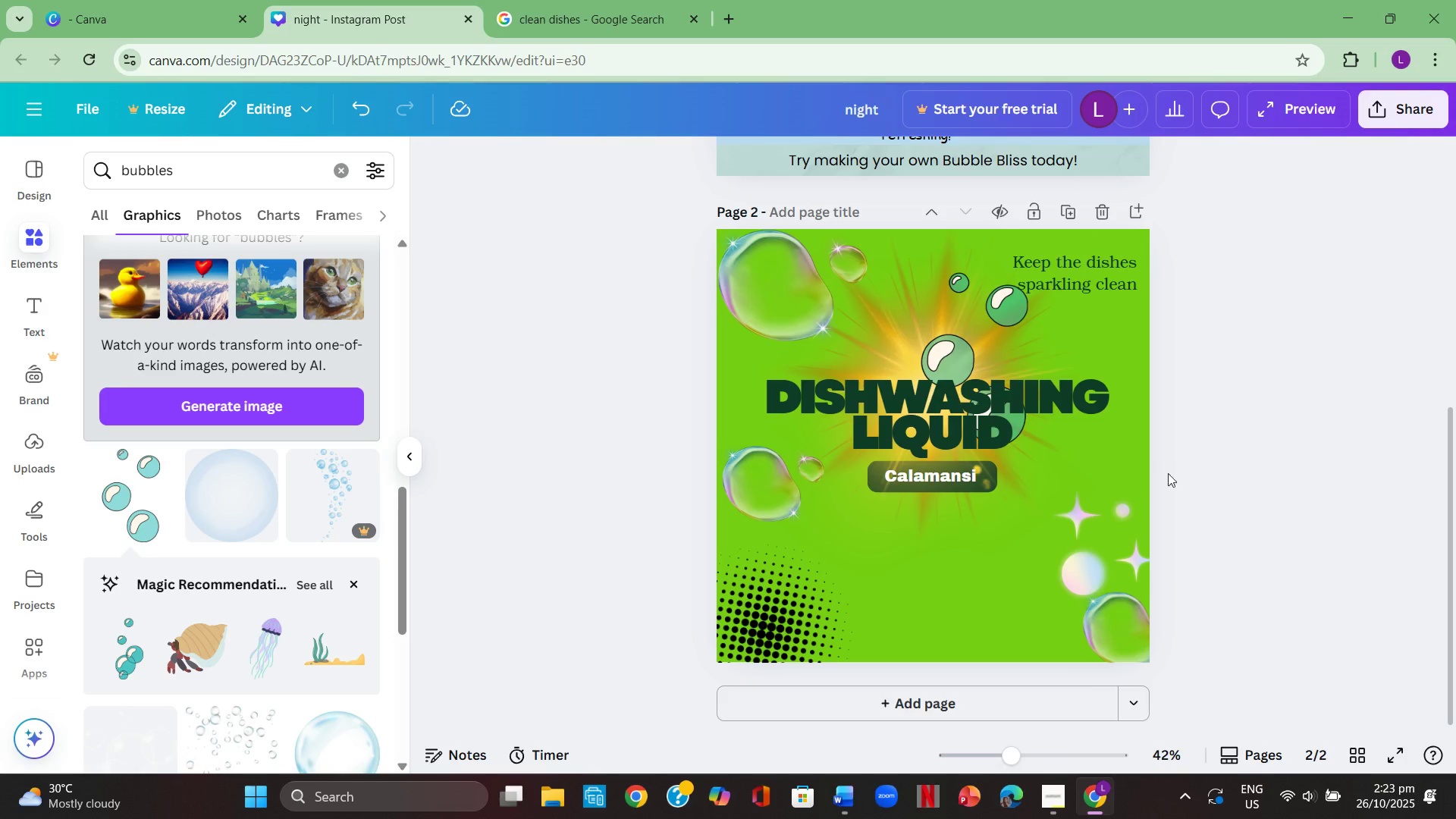 
left_click([1176, 421])
 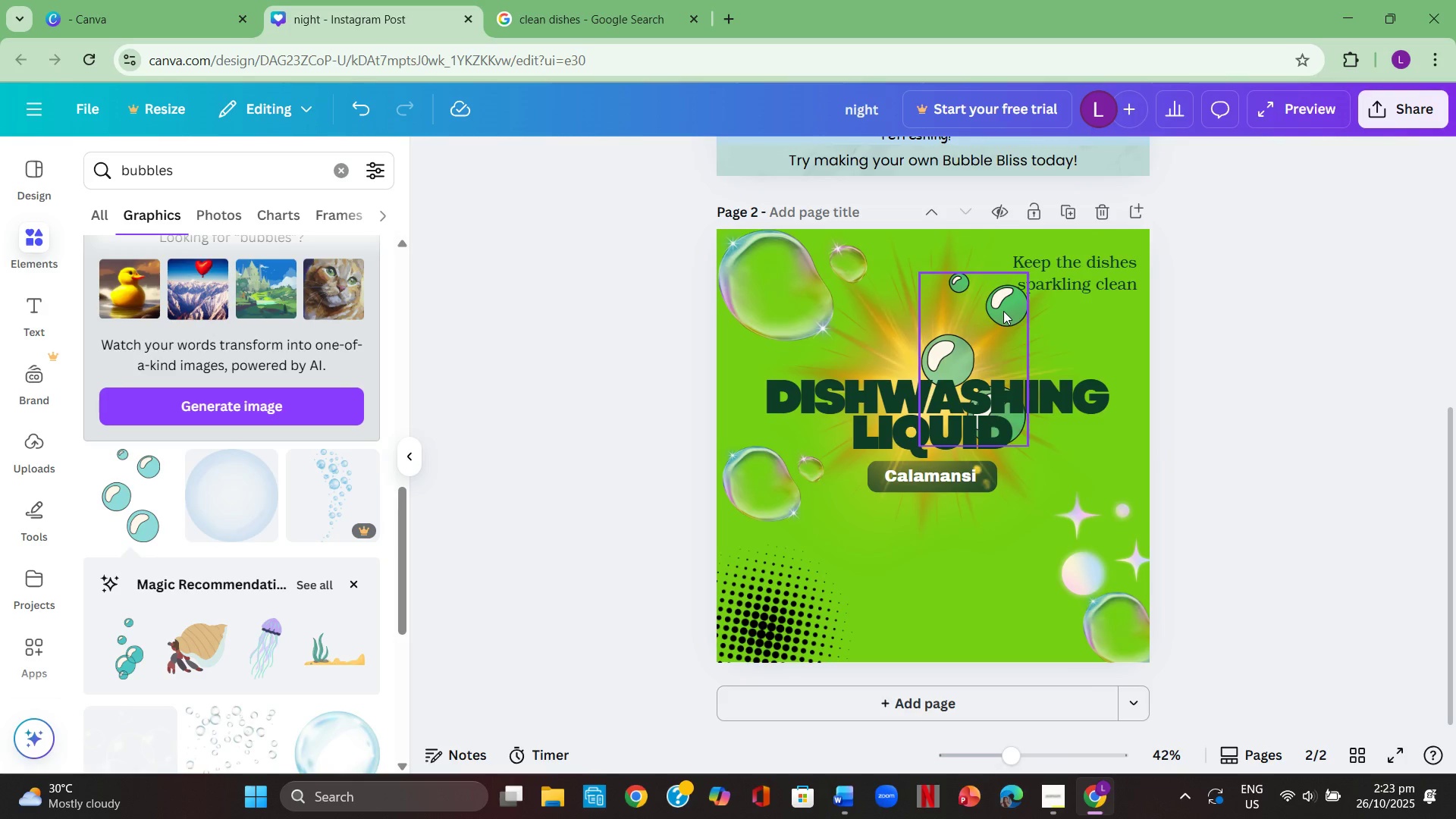 
left_click([1003, 311])
 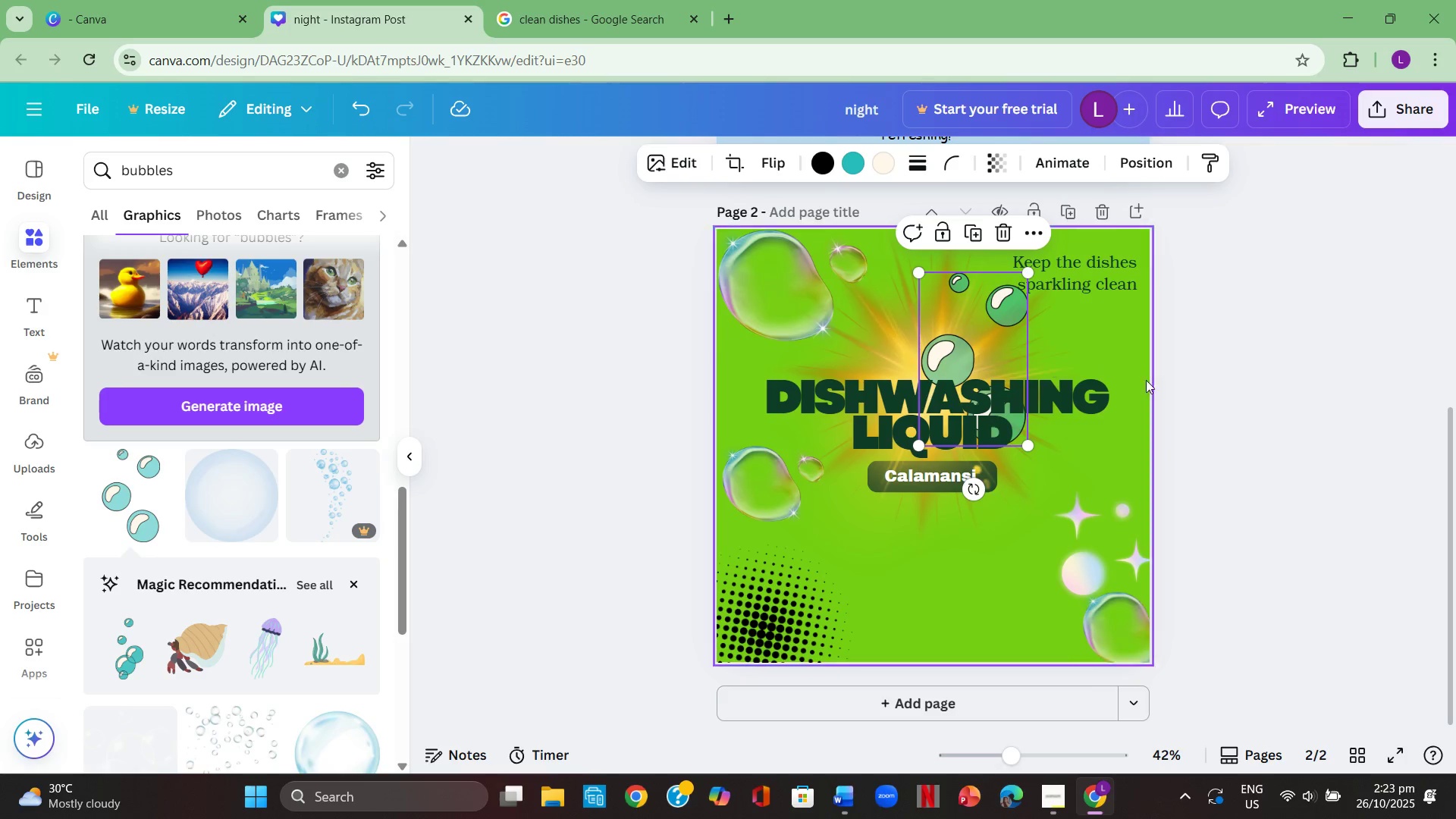 
left_click([1164, 380])
 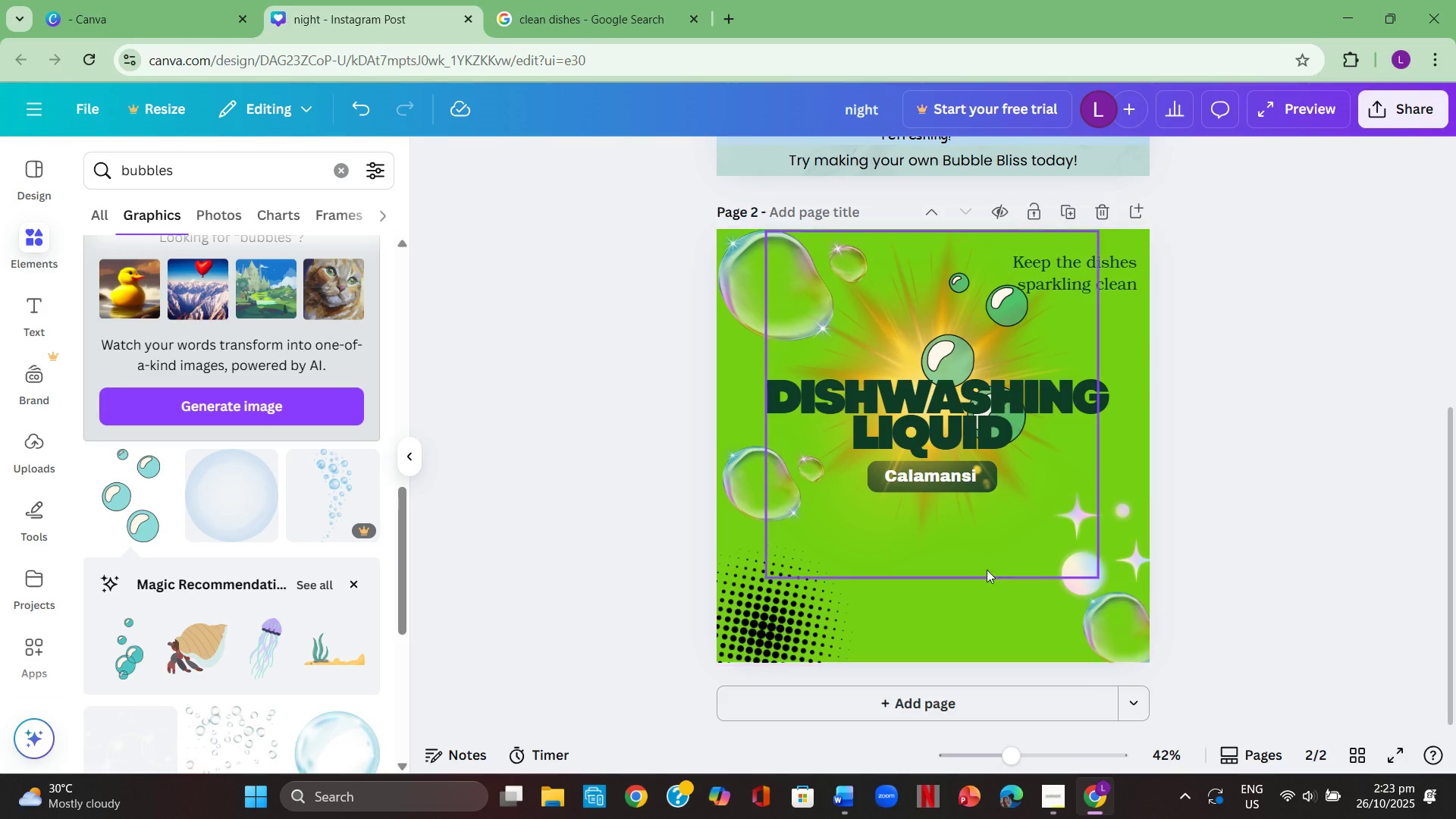 
scroll: coordinate [124, 523], scroll_direction: up, amount: 2.0
 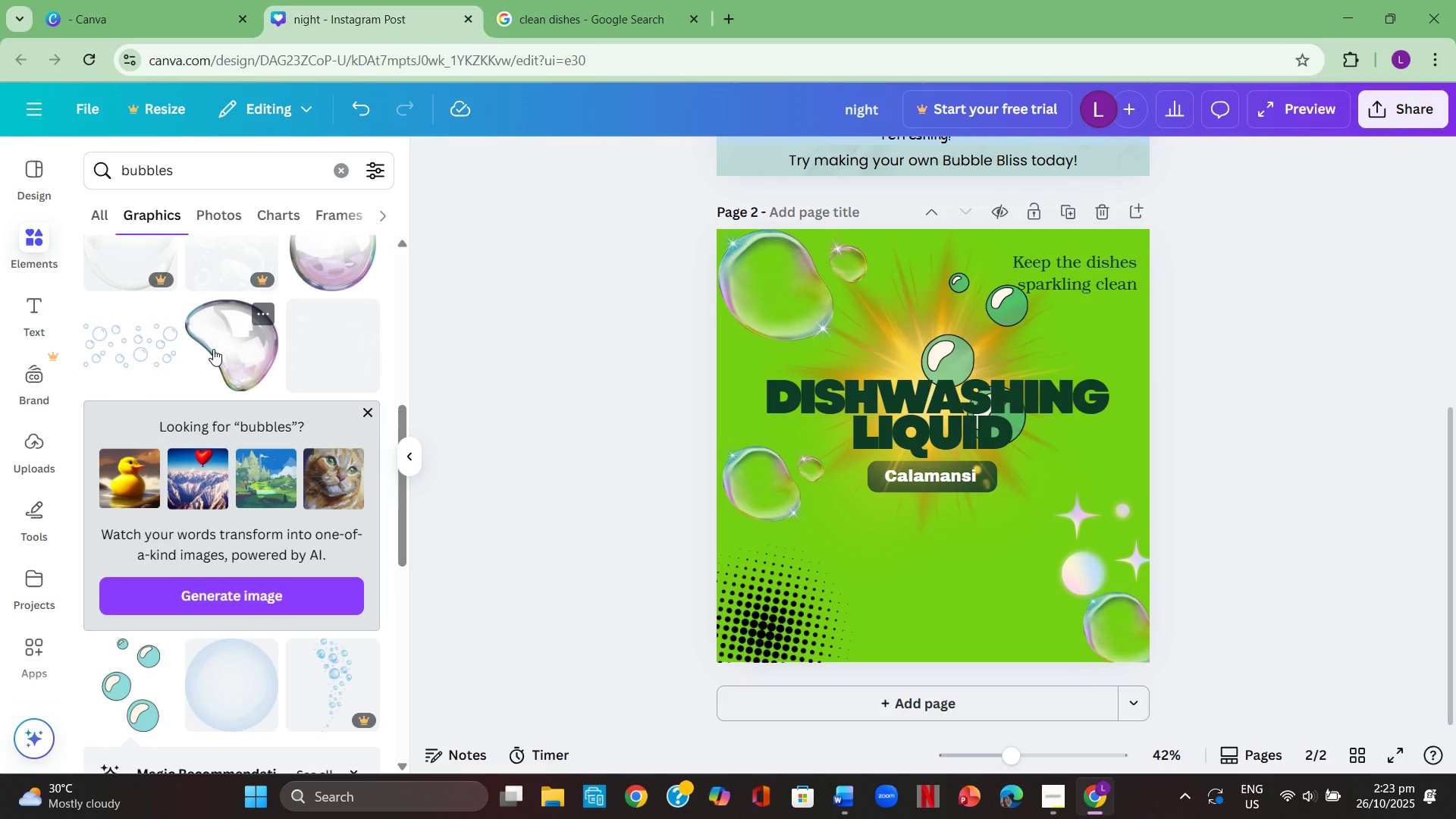 
left_click([213, 348])
 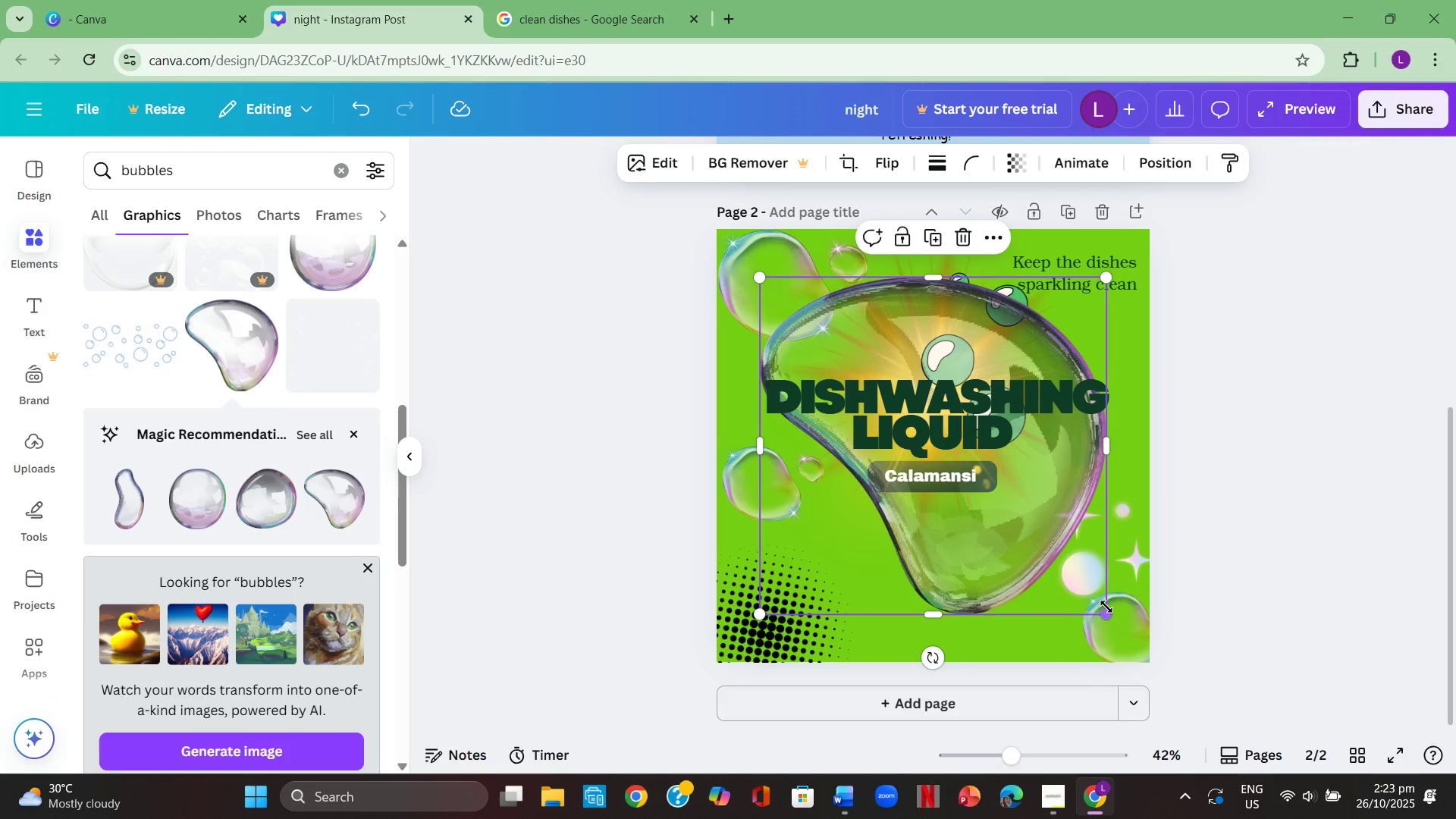 
left_click_drag(start_coordinate=[1106, 608], to_coordinate=[909, 386])
 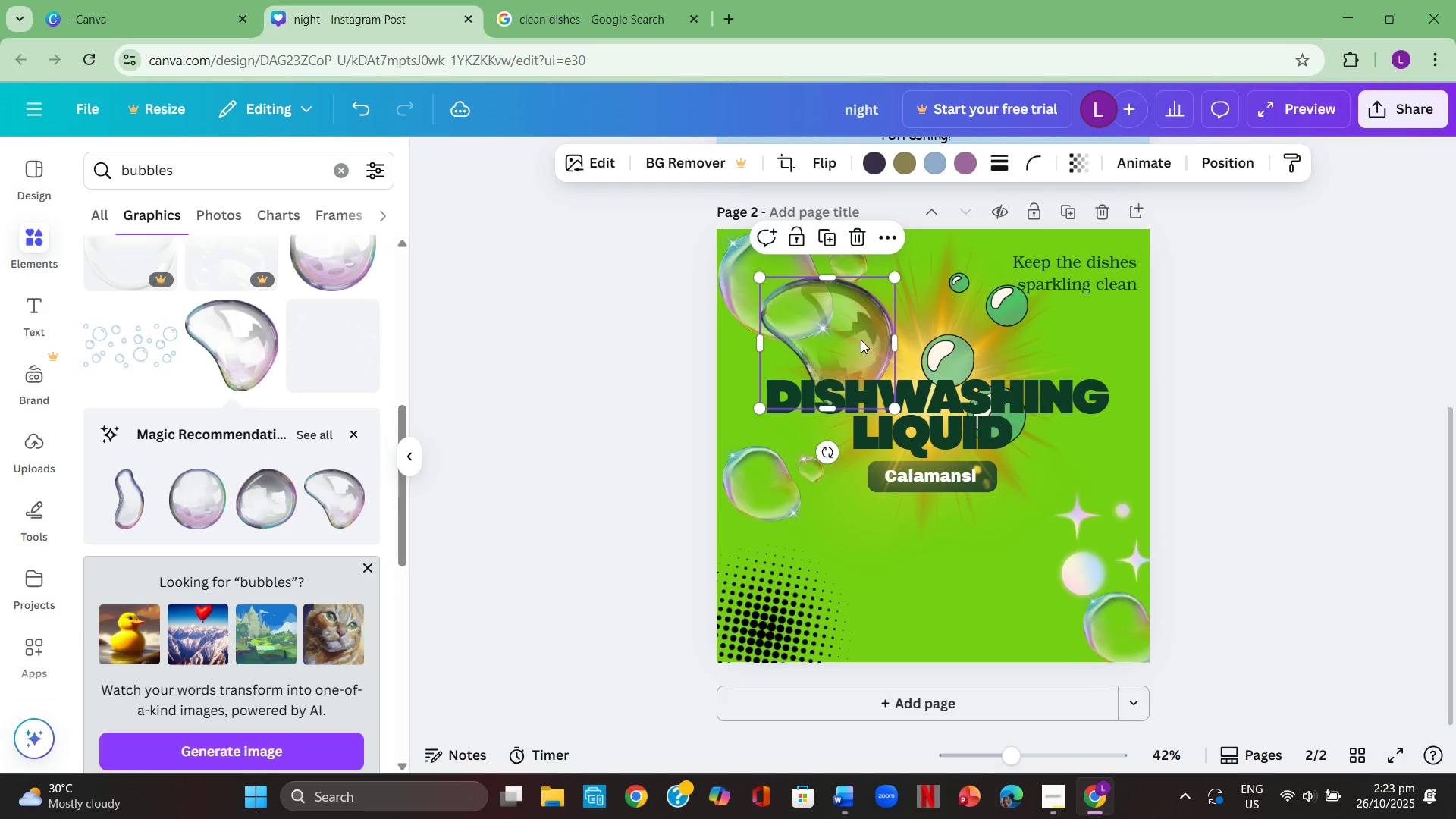 
left_click_drag(start_coordinate=[856, 331], to_coordinate=[990, 583])
 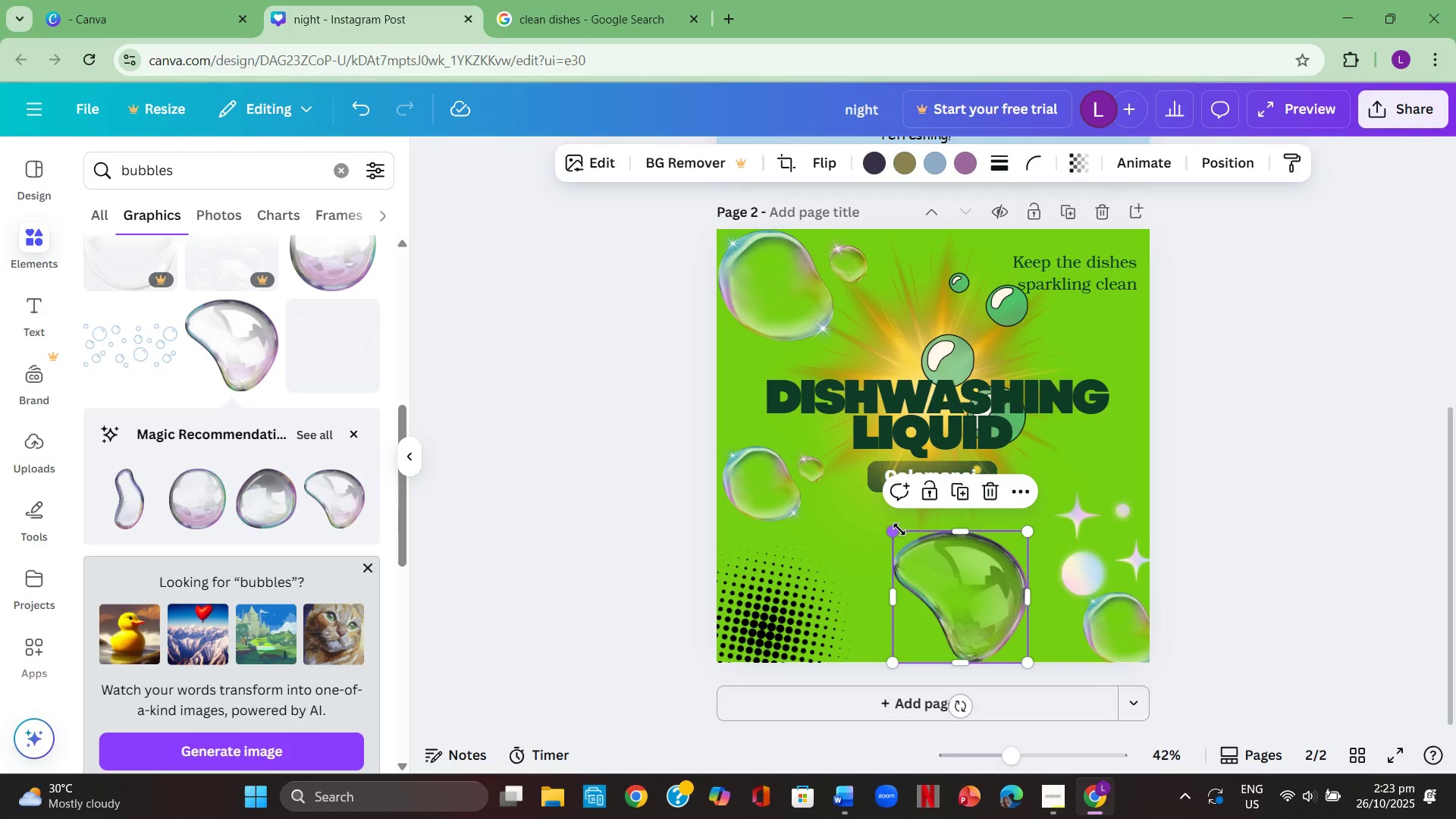 
left_click_drag(start_coordinate=[899, 528], to_coordinate=[925, 562])
 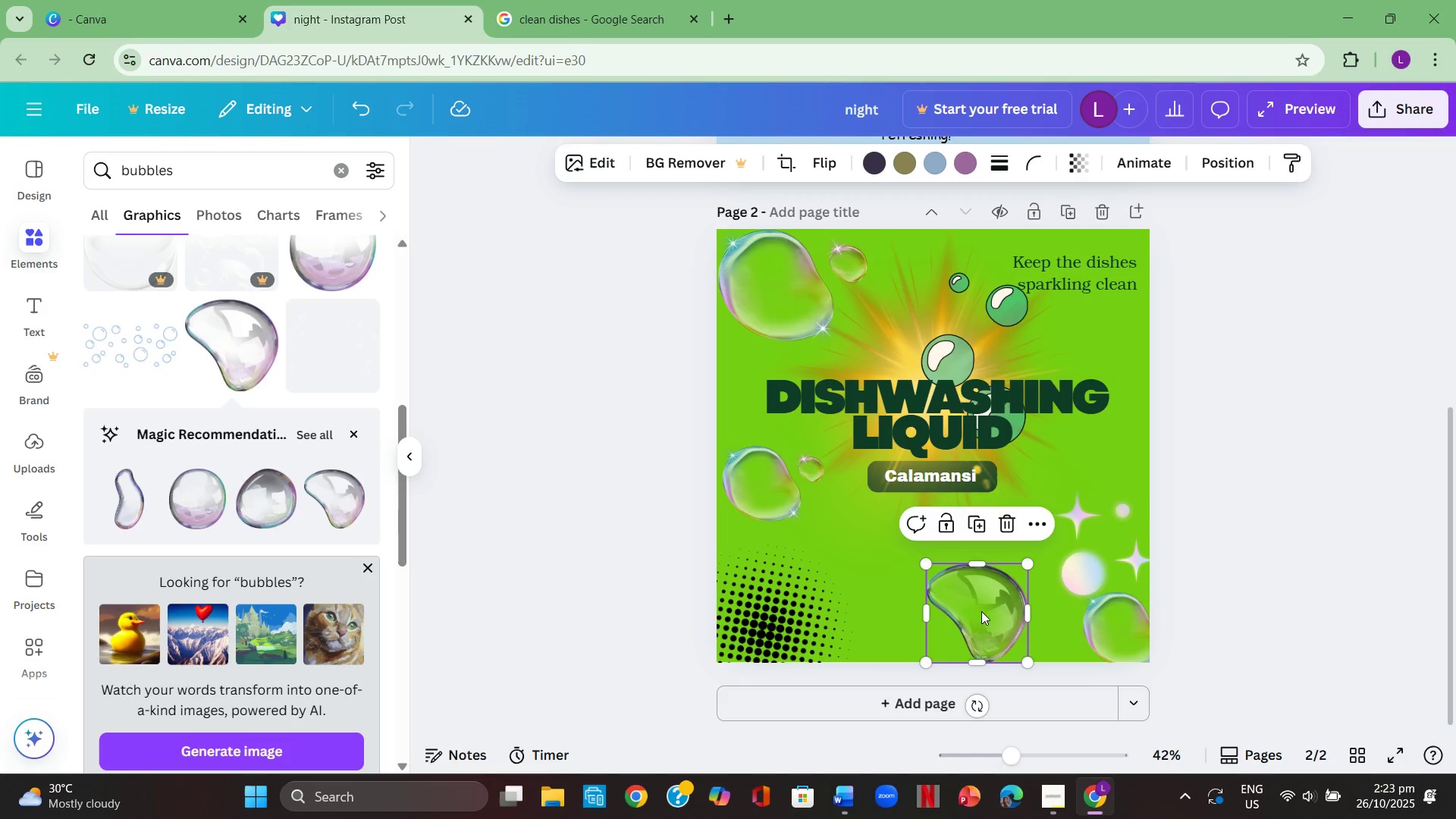 
left_click_drag(start_coordinate=[981, 612], to_coordinate=[905, 593])
 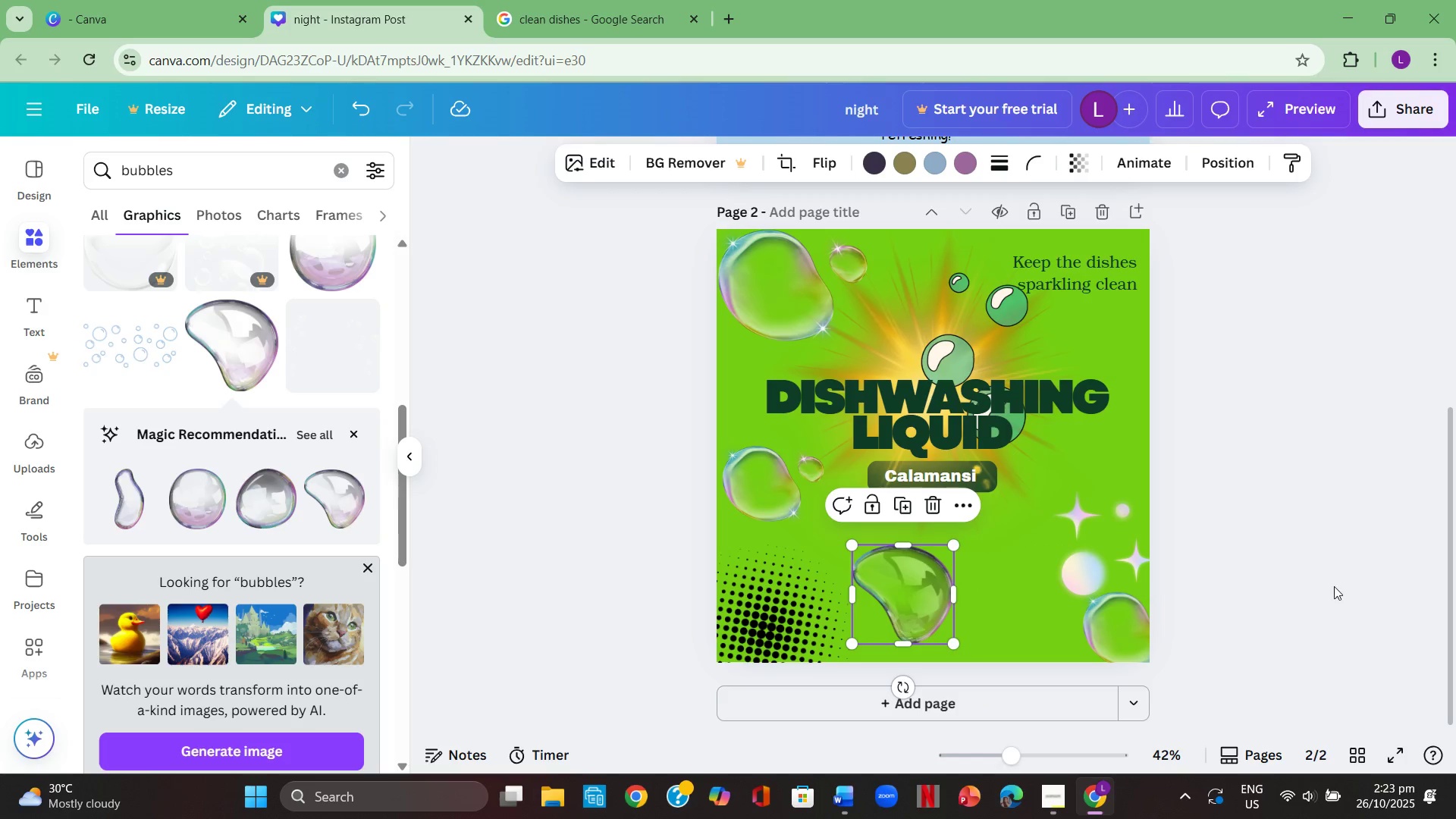 
left_click([1334, 586])
 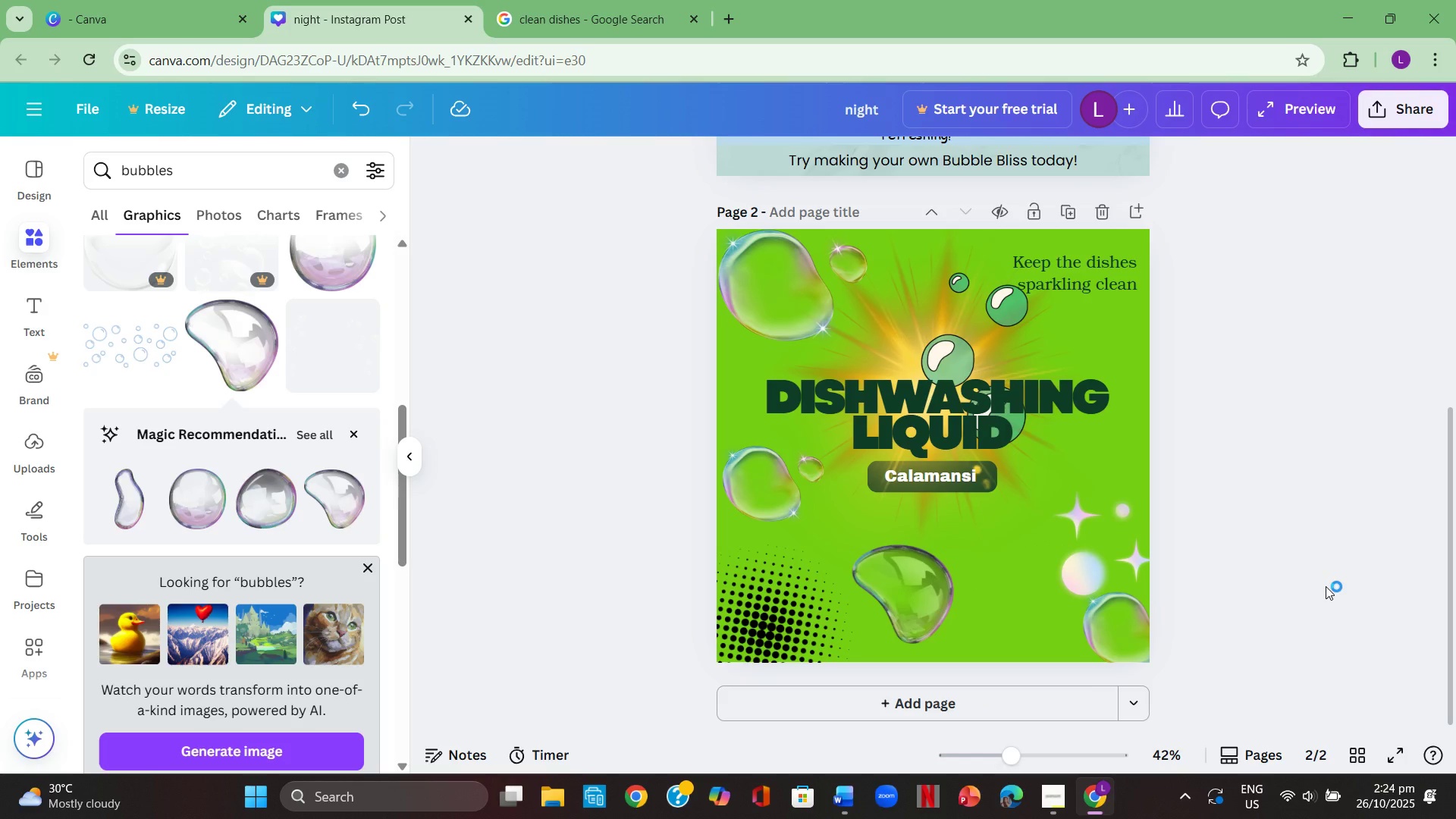 
wait(11.88)
 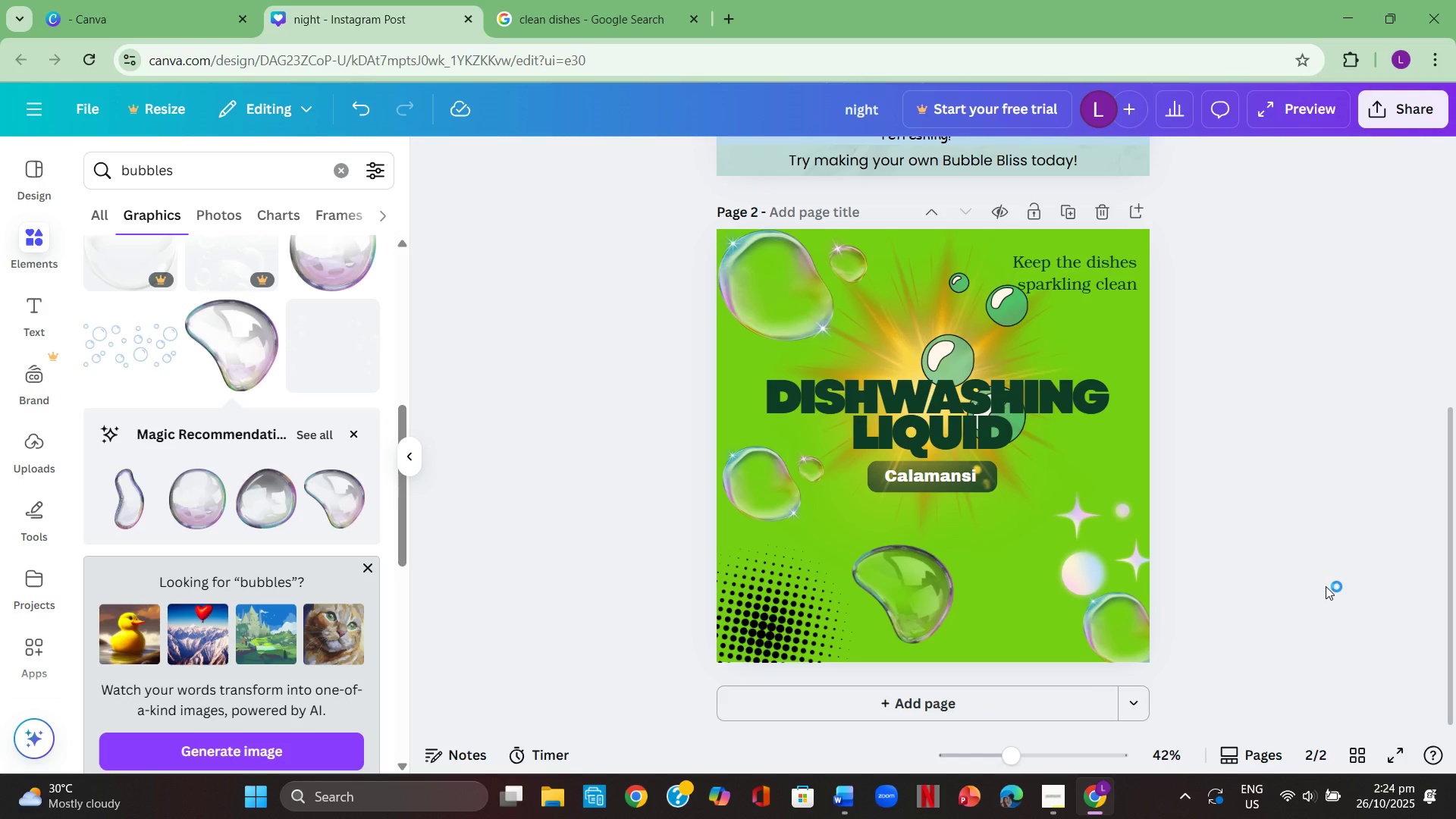 
left_click([600, 497])
 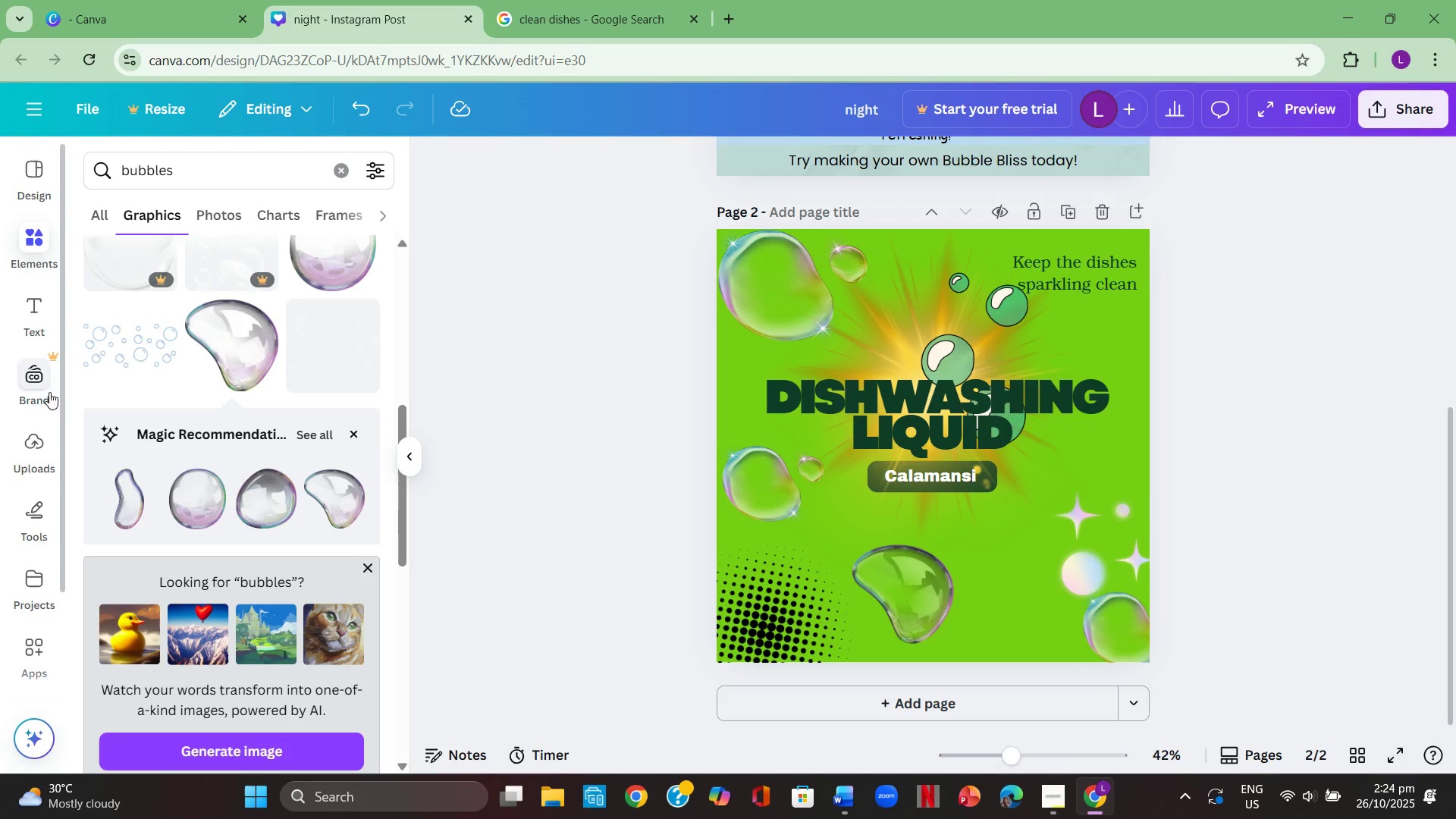 
left_click([25, 300])
 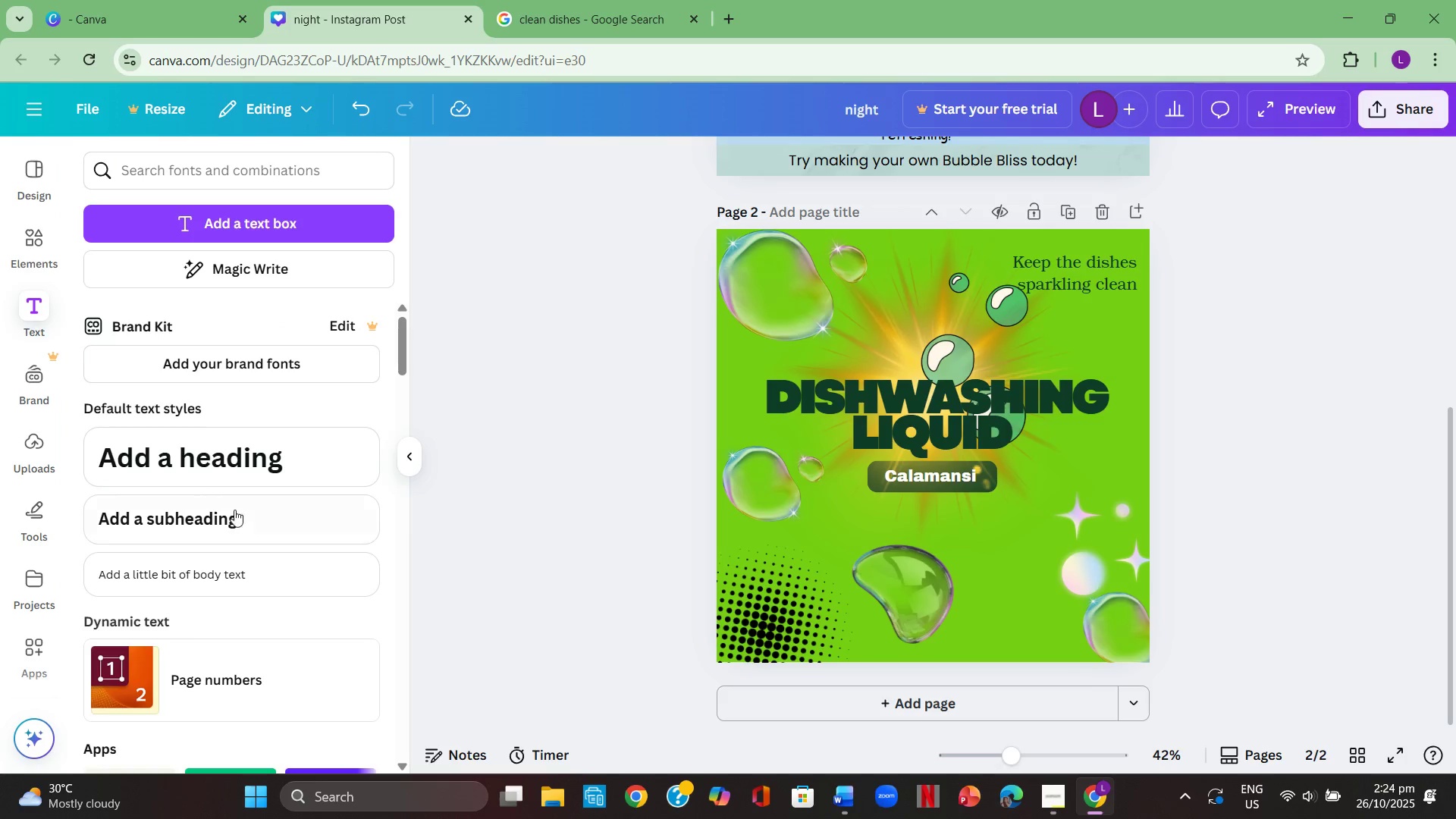 
scroll: coordinate [253, 548], scroll_direction: down, amount: 24.0
 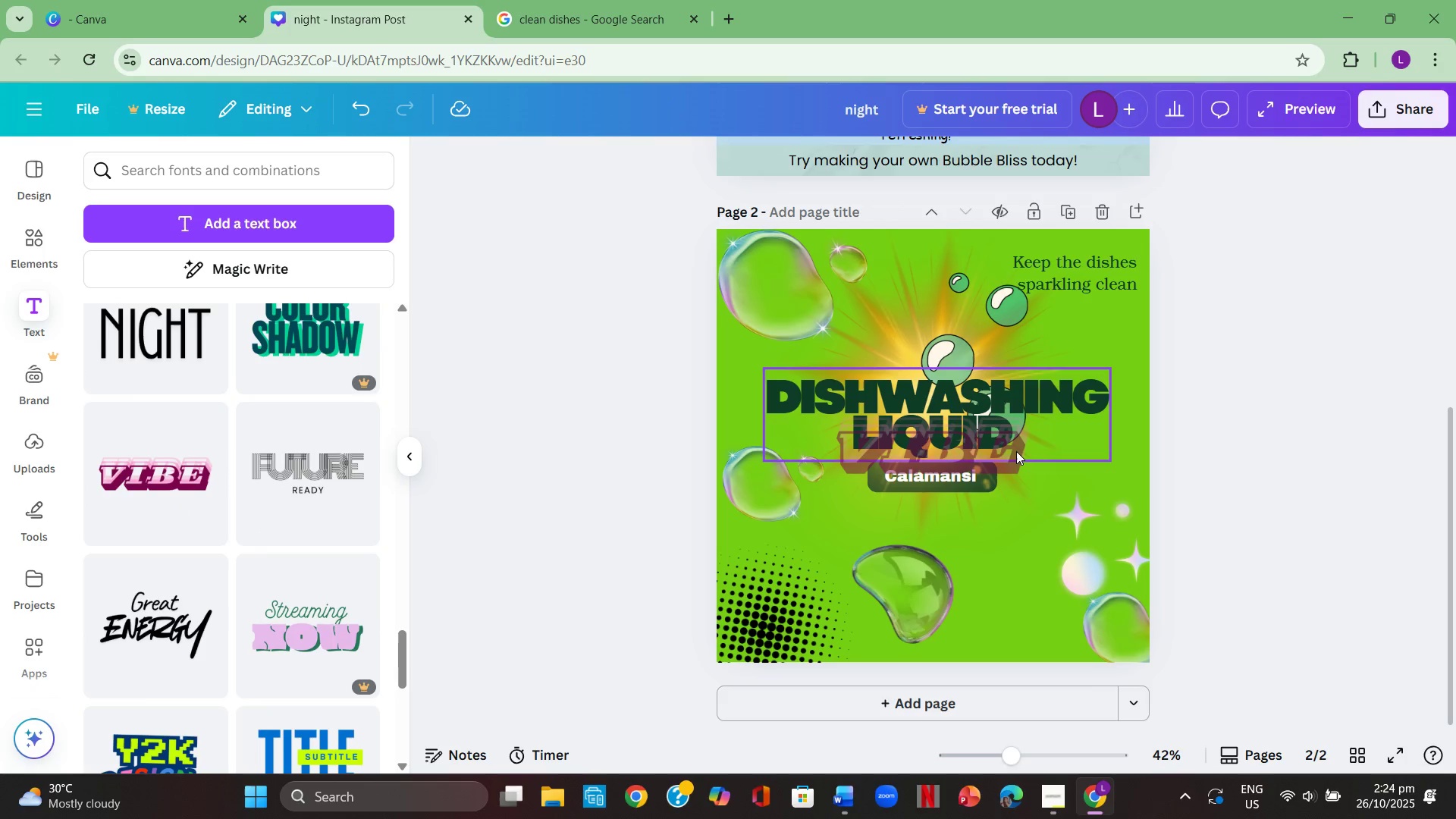 
left_click_drag(start_coordinate=[1032, 459], to_coordinate=[908, 293])
 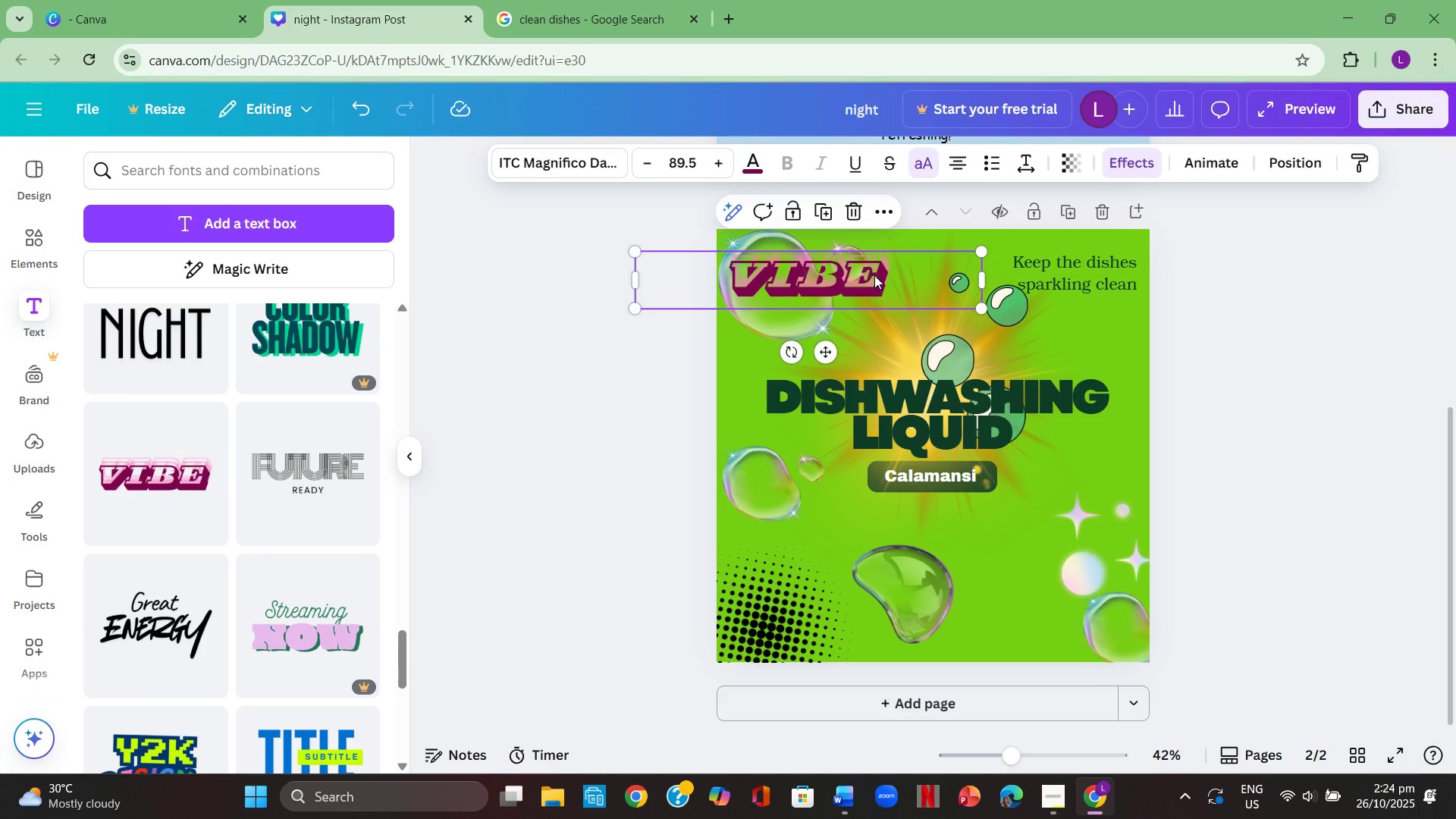 
left_click([874, 275])
 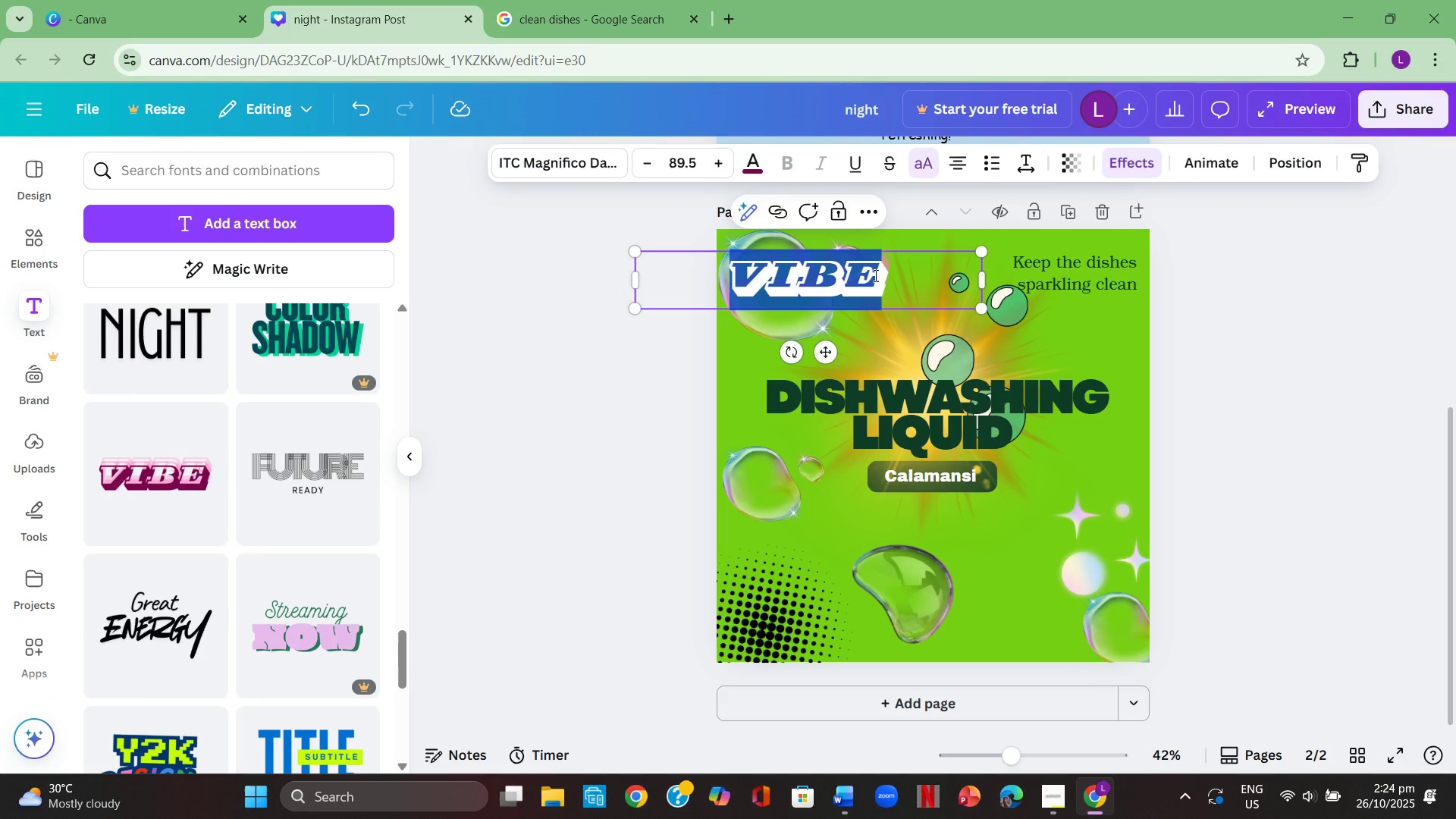 
key(Backspace)
type(an+)
 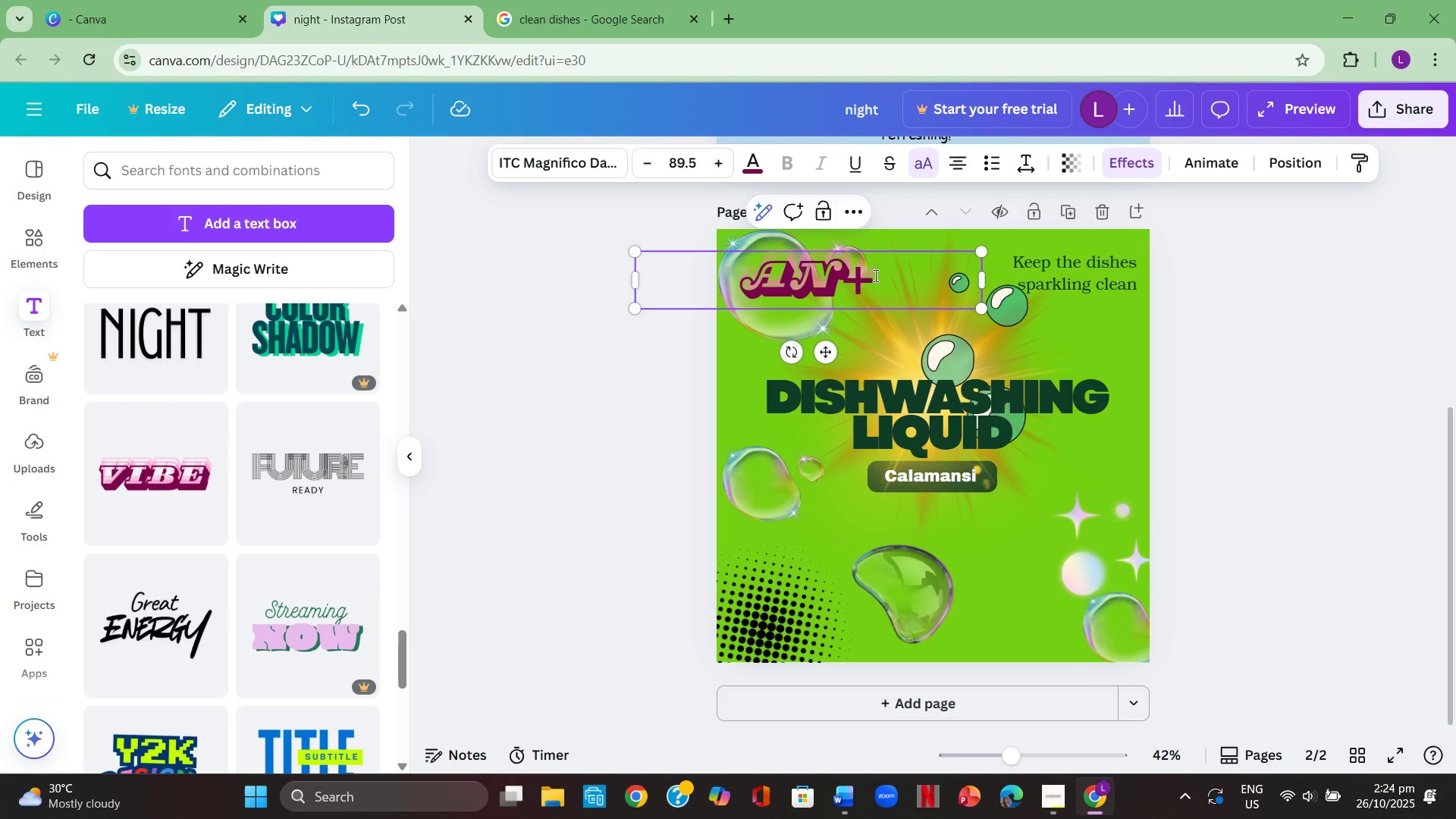 
wait(5.12)
 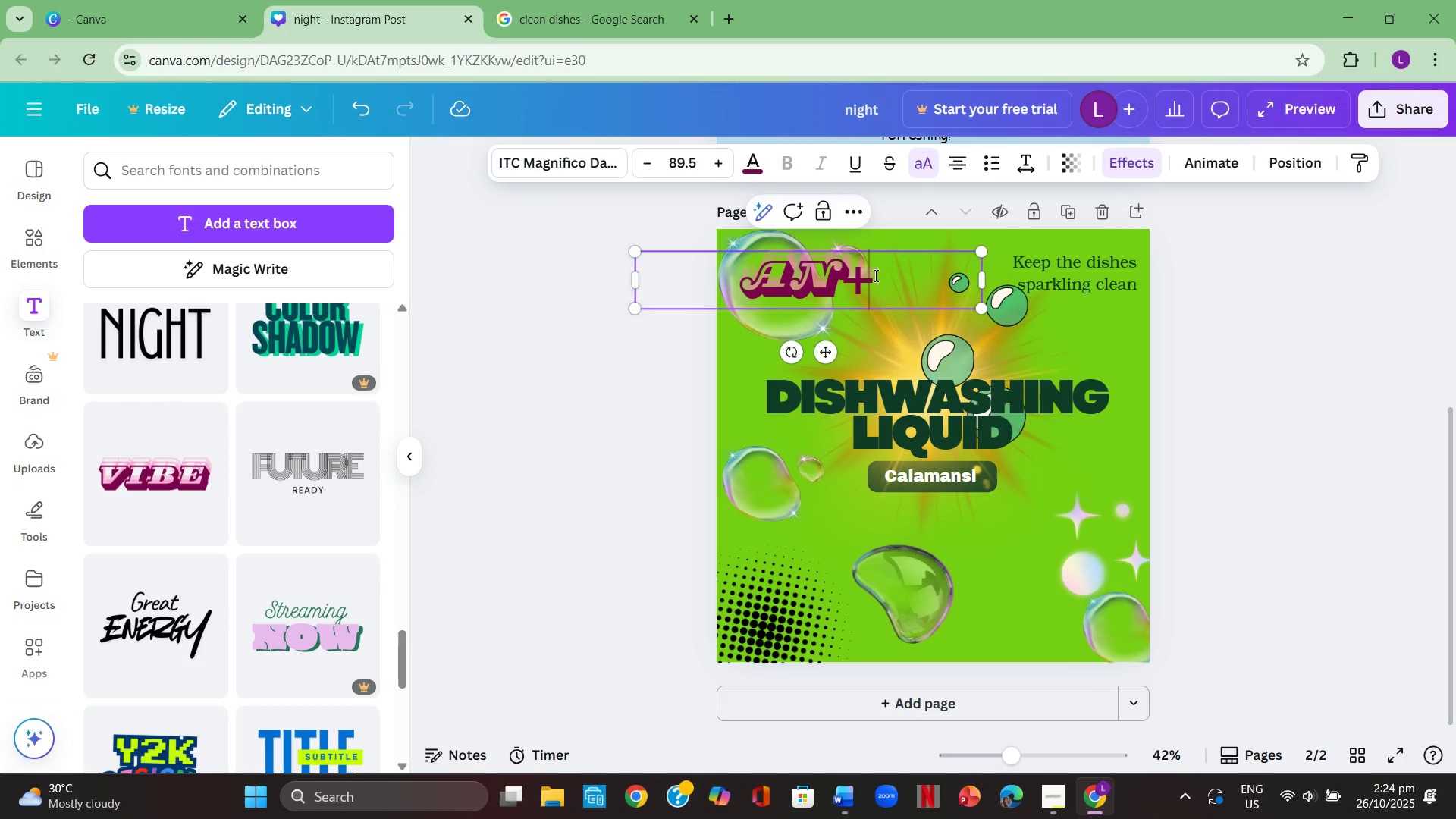 
type(ibac)
 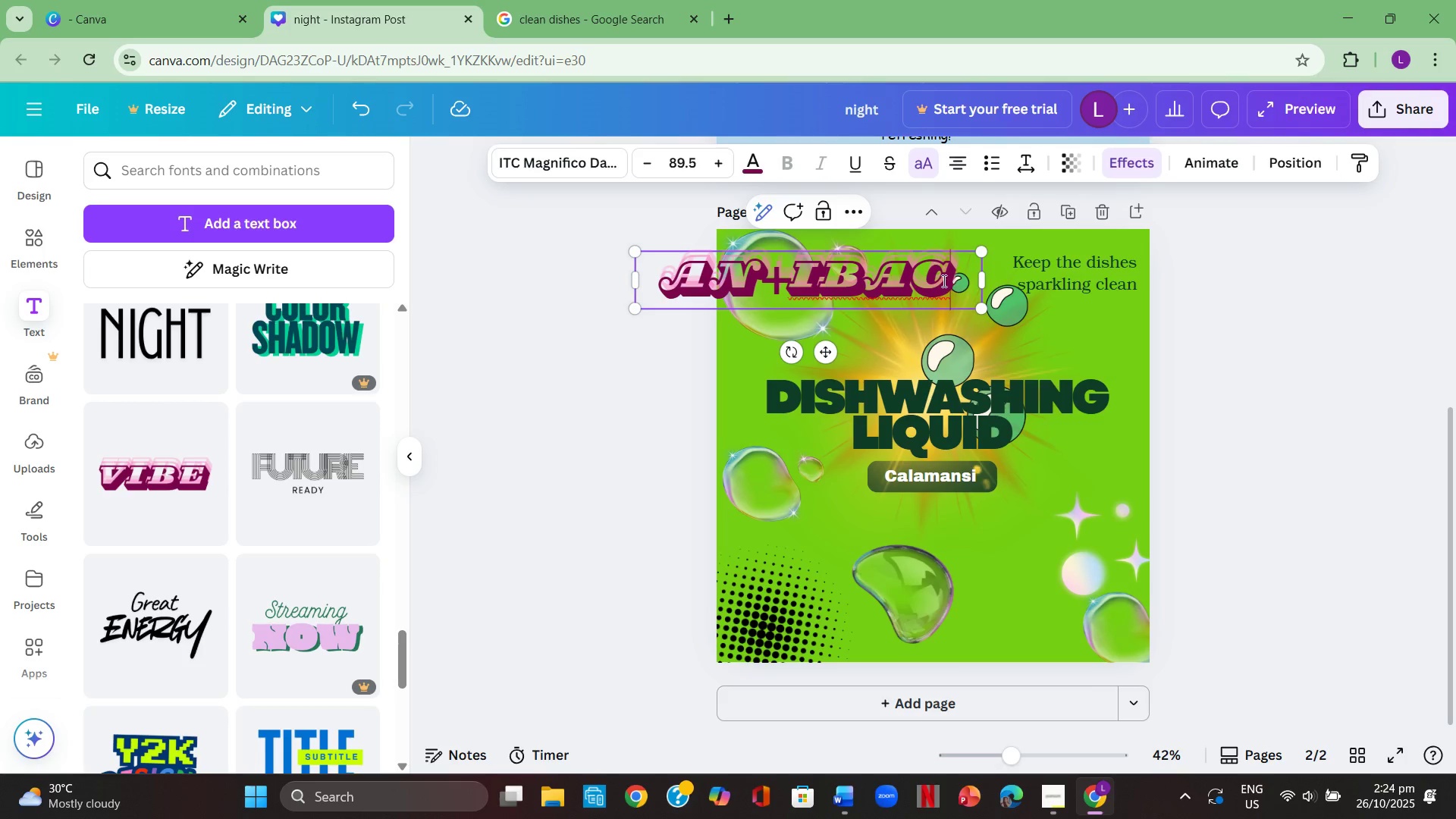 
left_click_drag(start_coordinate=[956, 272], to_coordinate=[683, 269])
 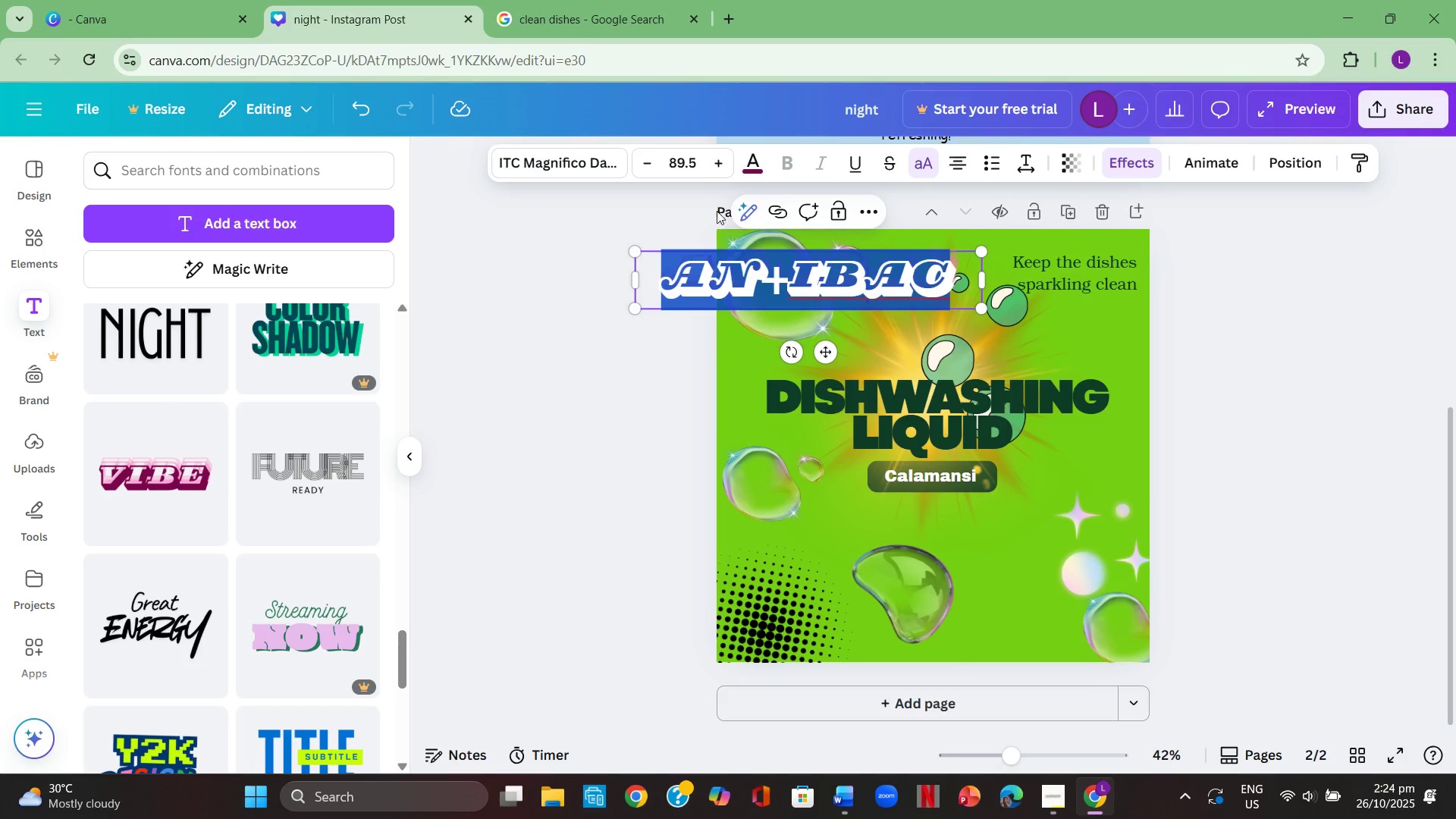 
left_click([688, 162])
 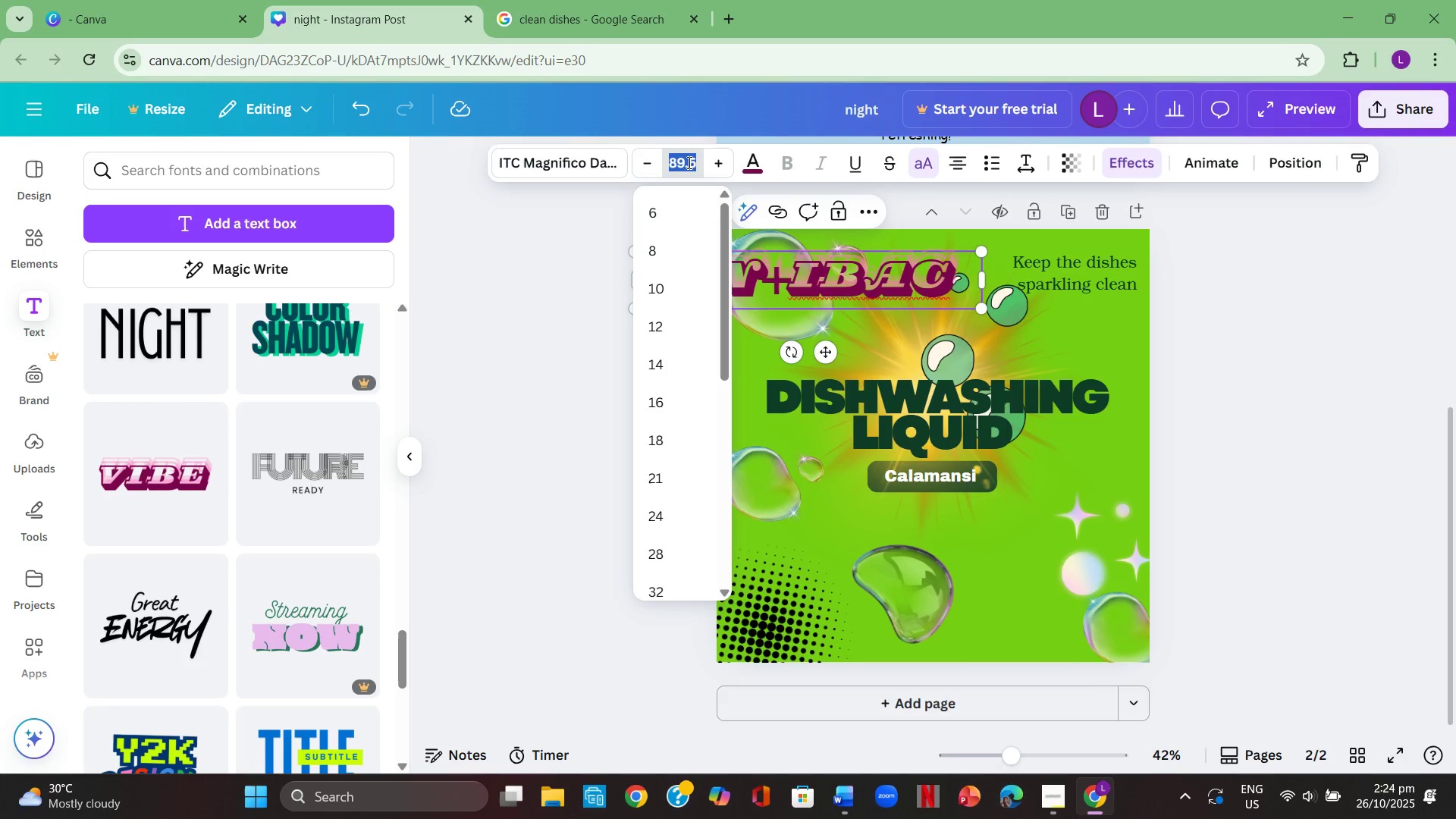 
key(Numpad5)
 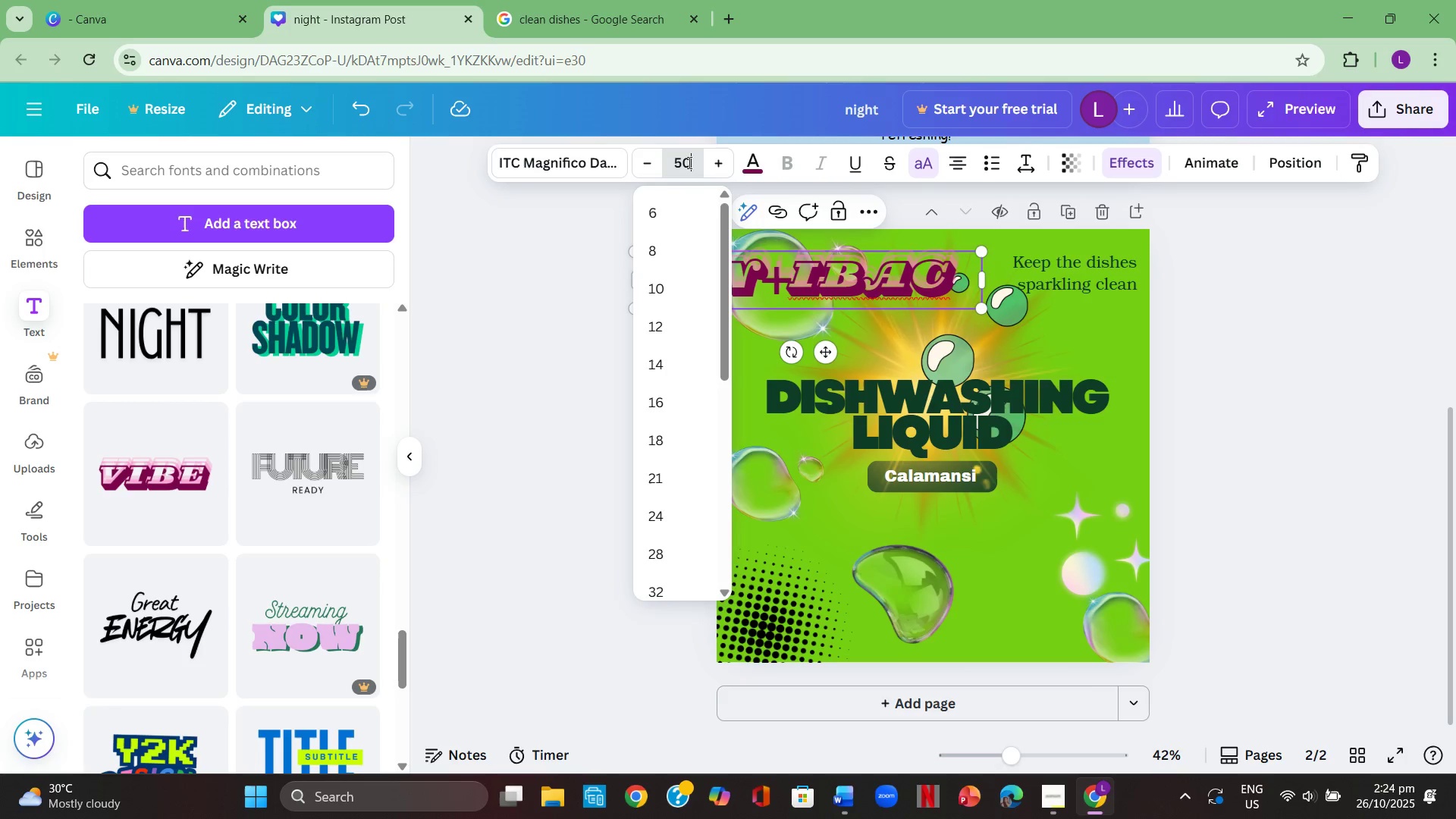 
key(Numpad0)
 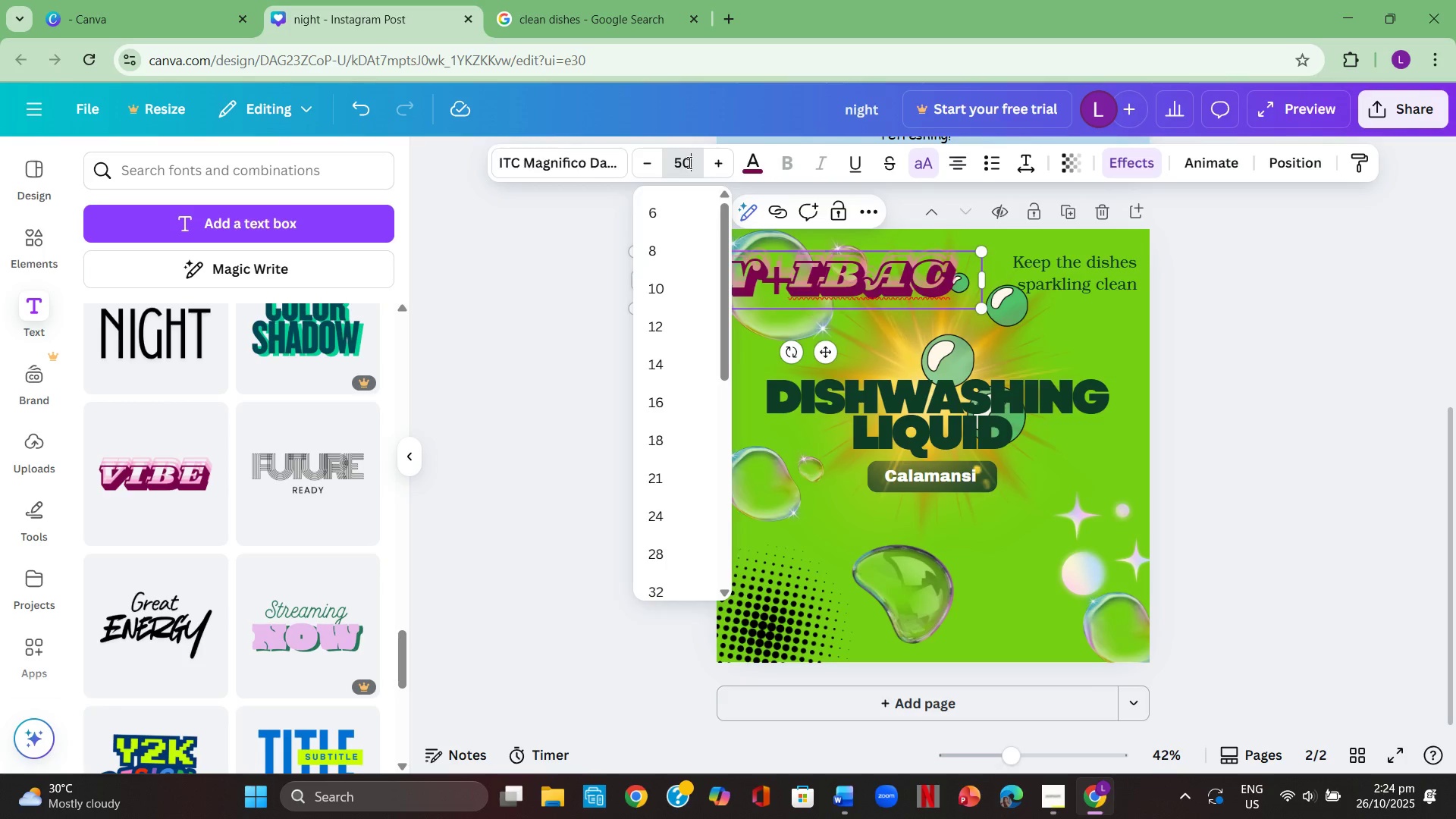 
key(Enter)
 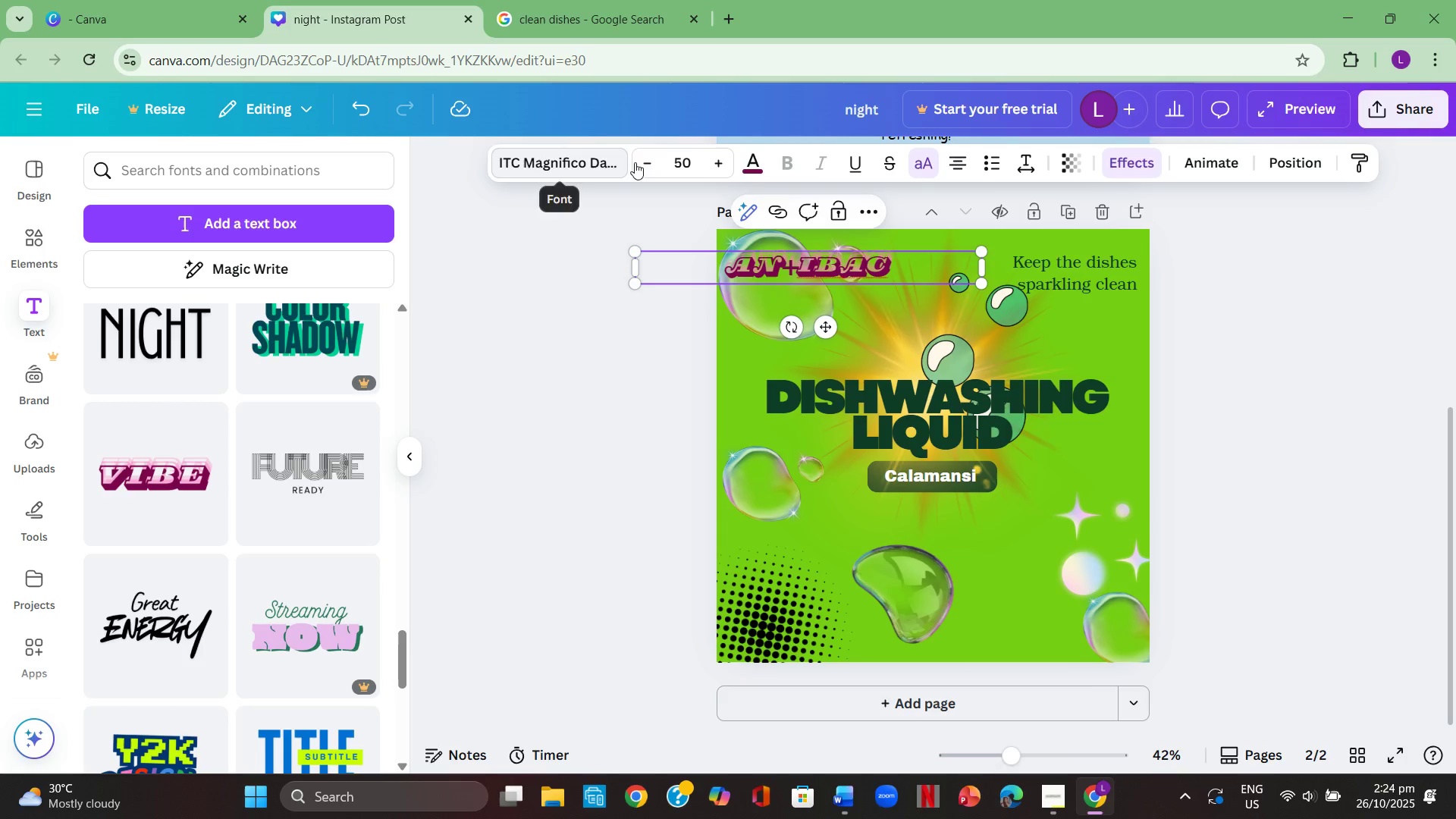 
left_click([686, 158])
 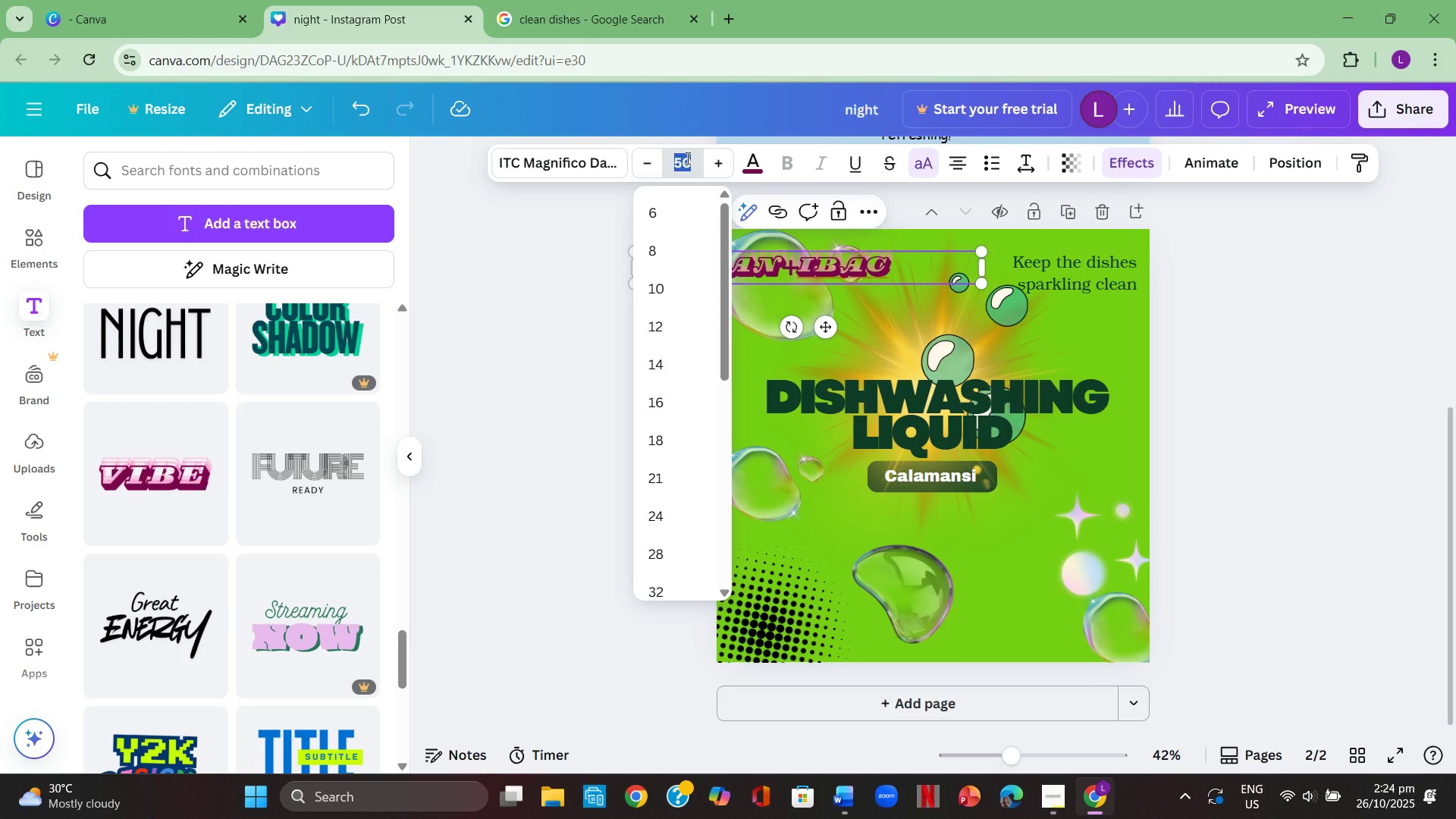 
key(Numpad4)
 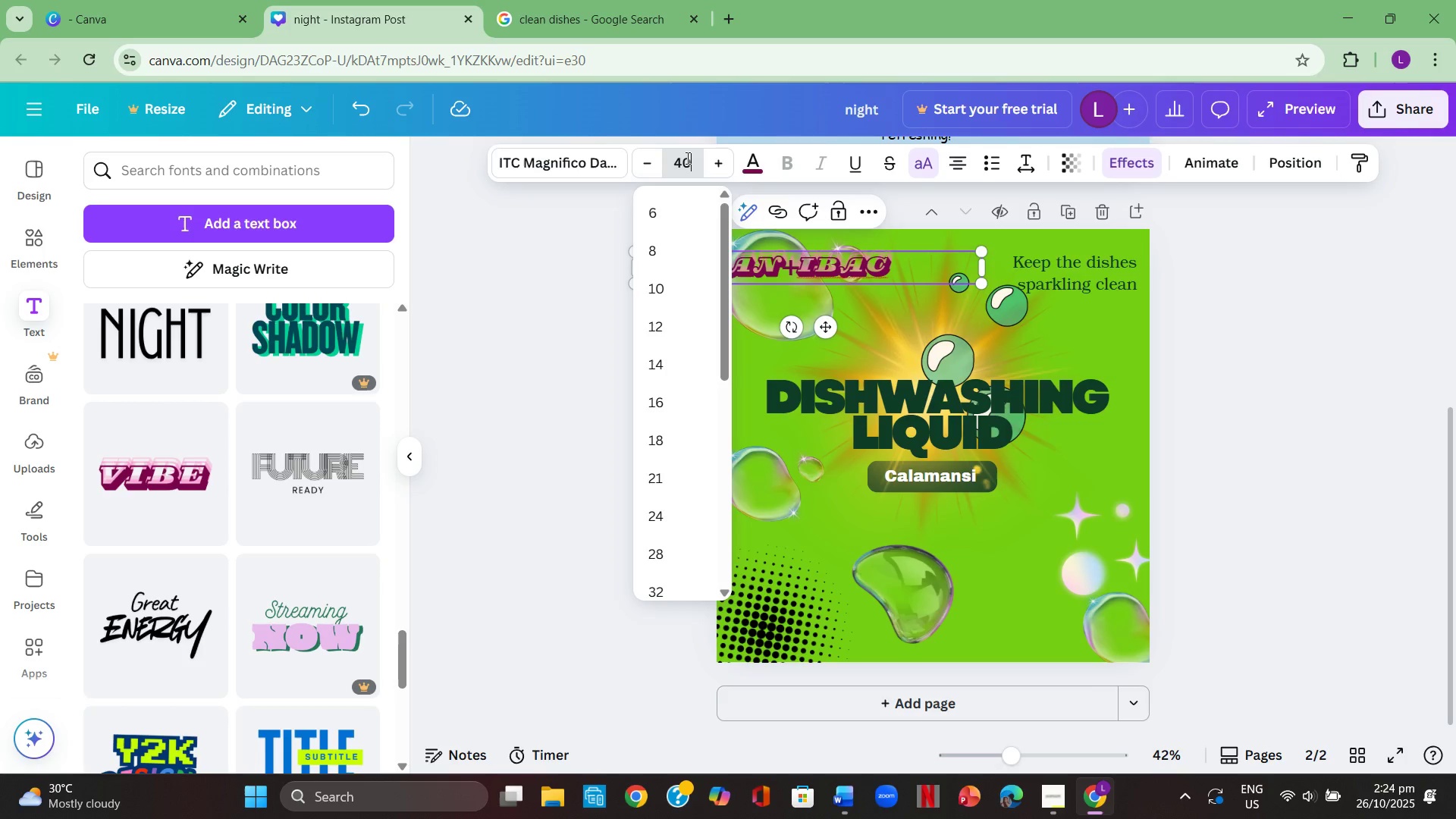 
key(Numpad0)
 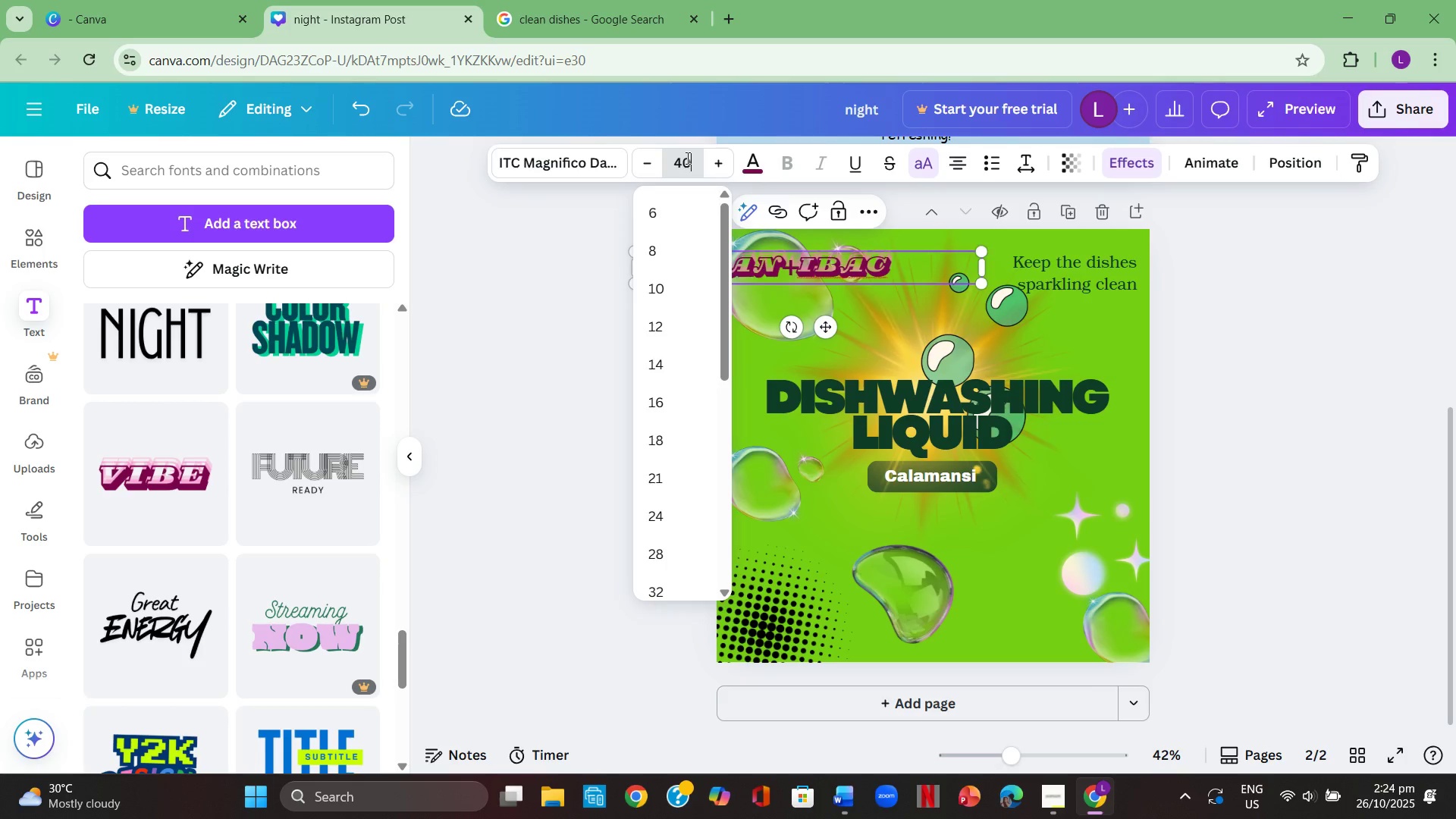 
key(Enter)
 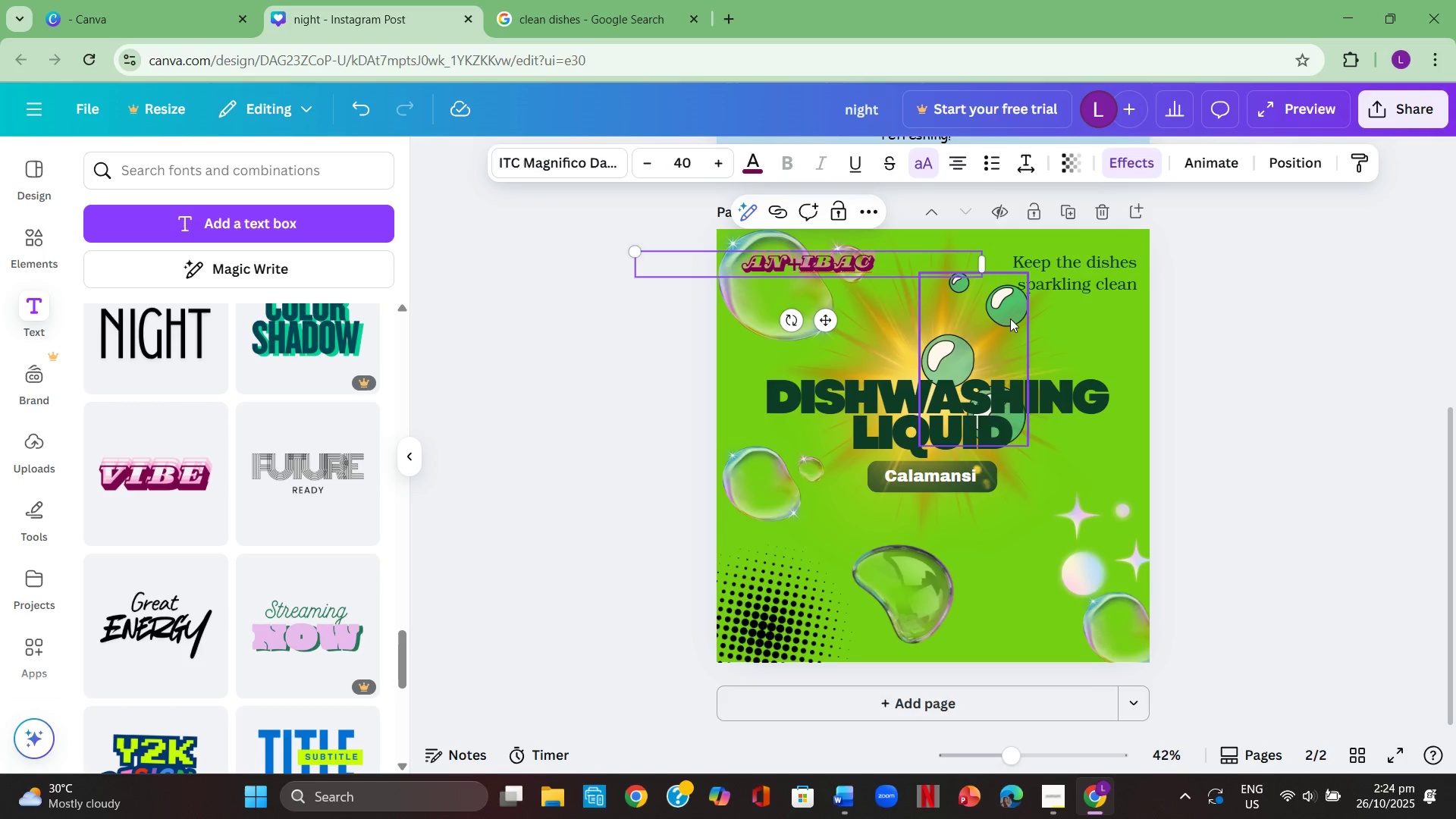 
left_click([1308, 401])
 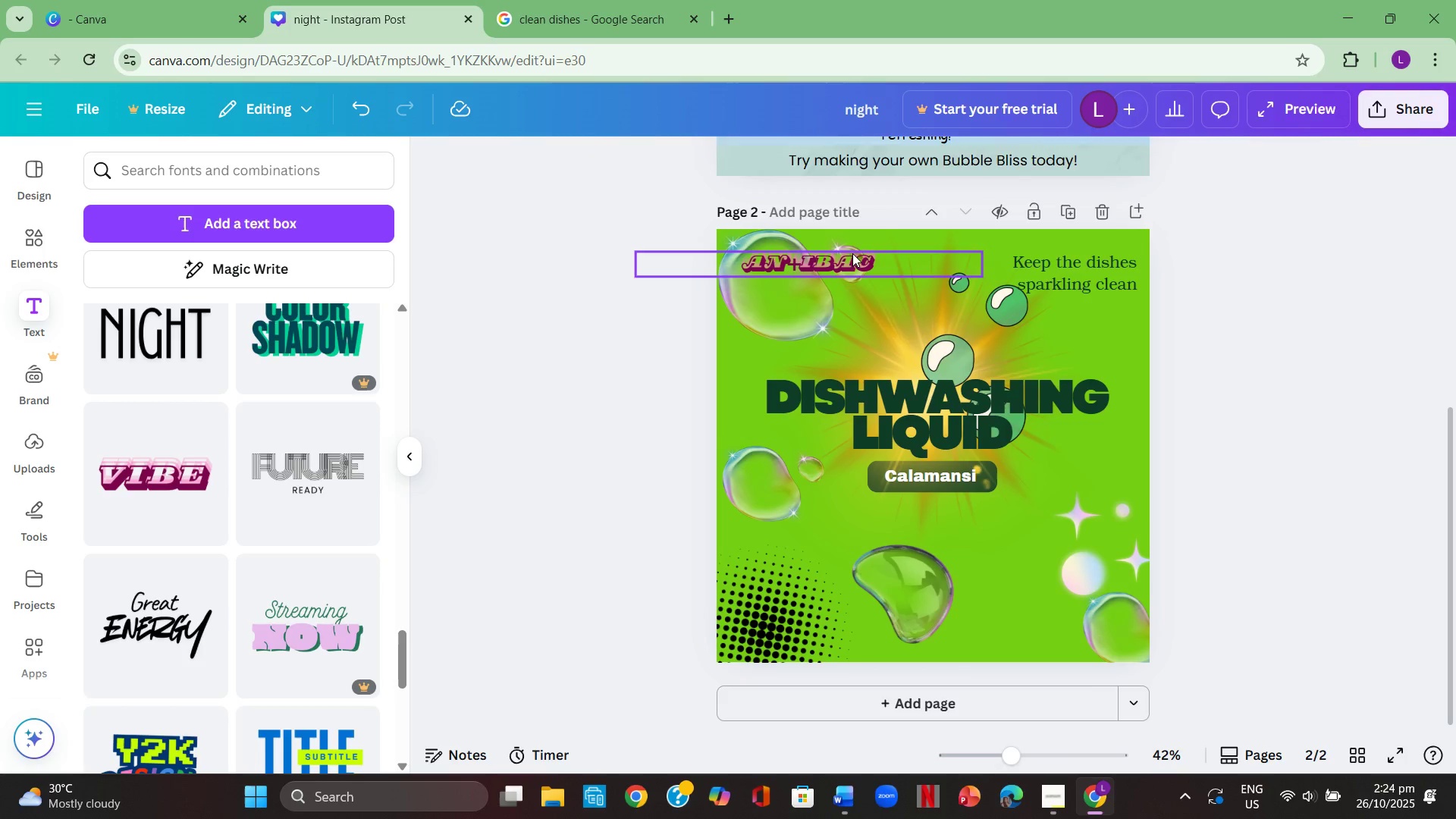 
left_click([851, 262])
 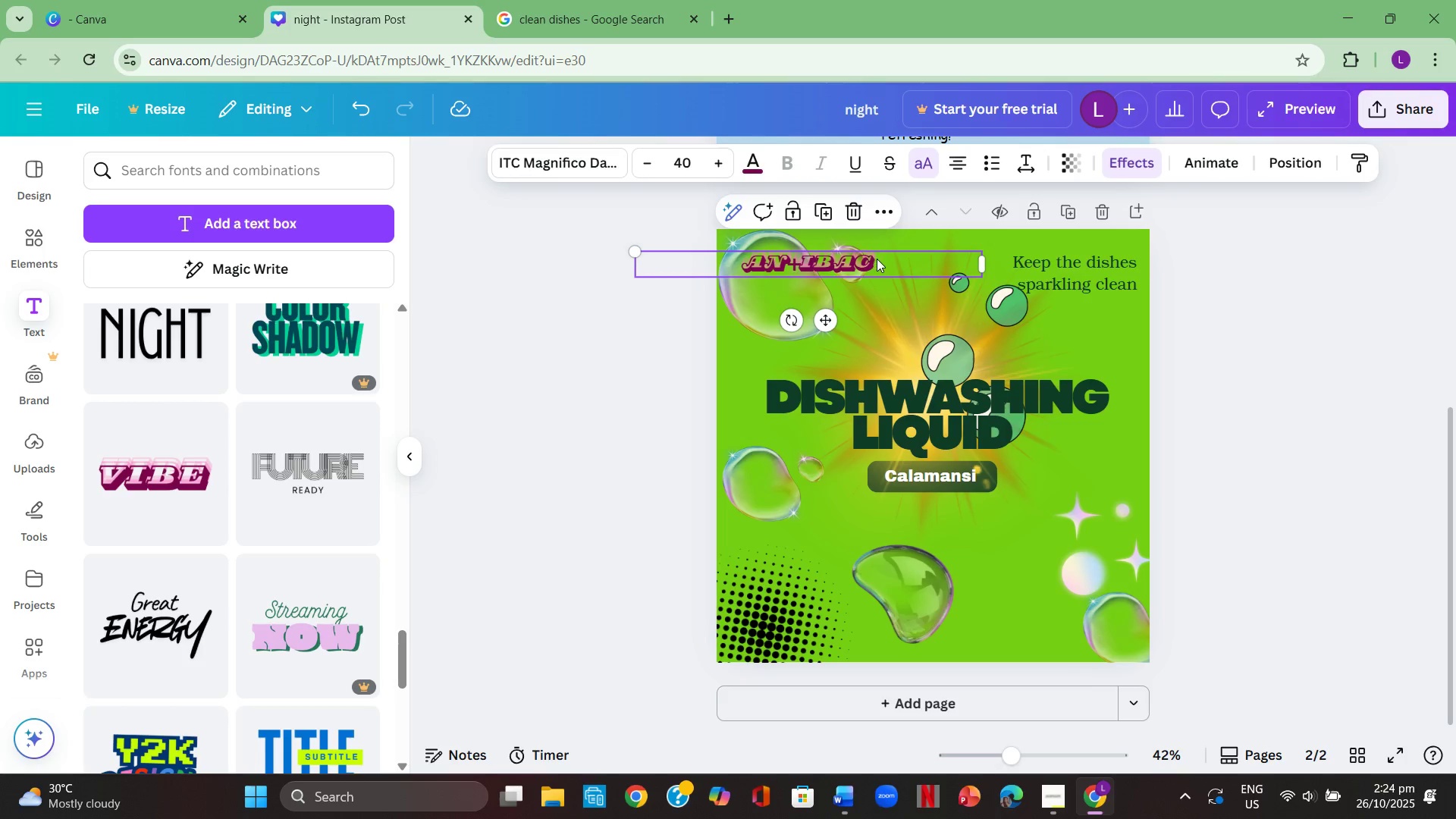 
left_click([877, 259])
 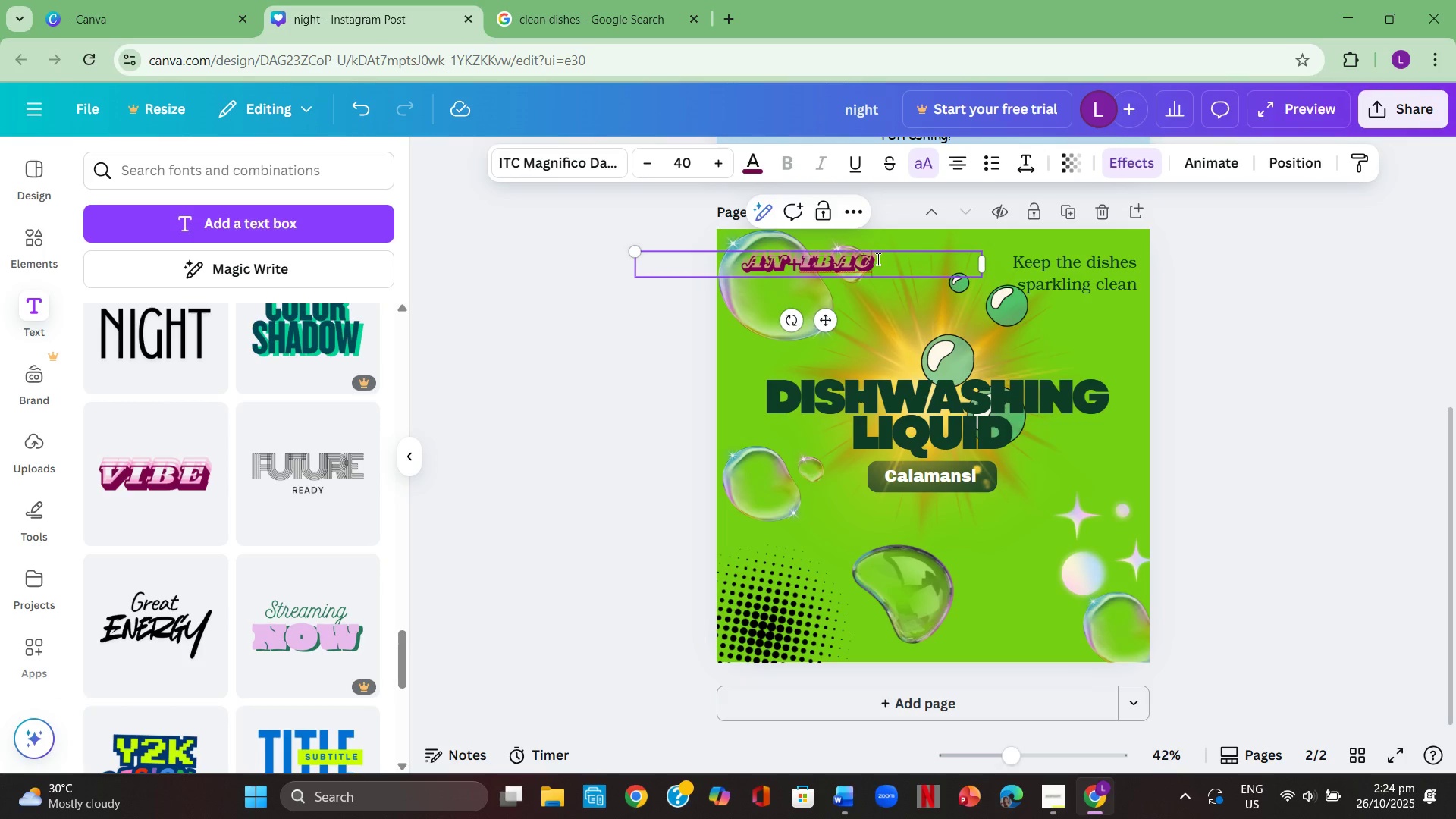 
left_click_drag(start_coordinate=[877, 259], to_coordinate=[736, 254])
 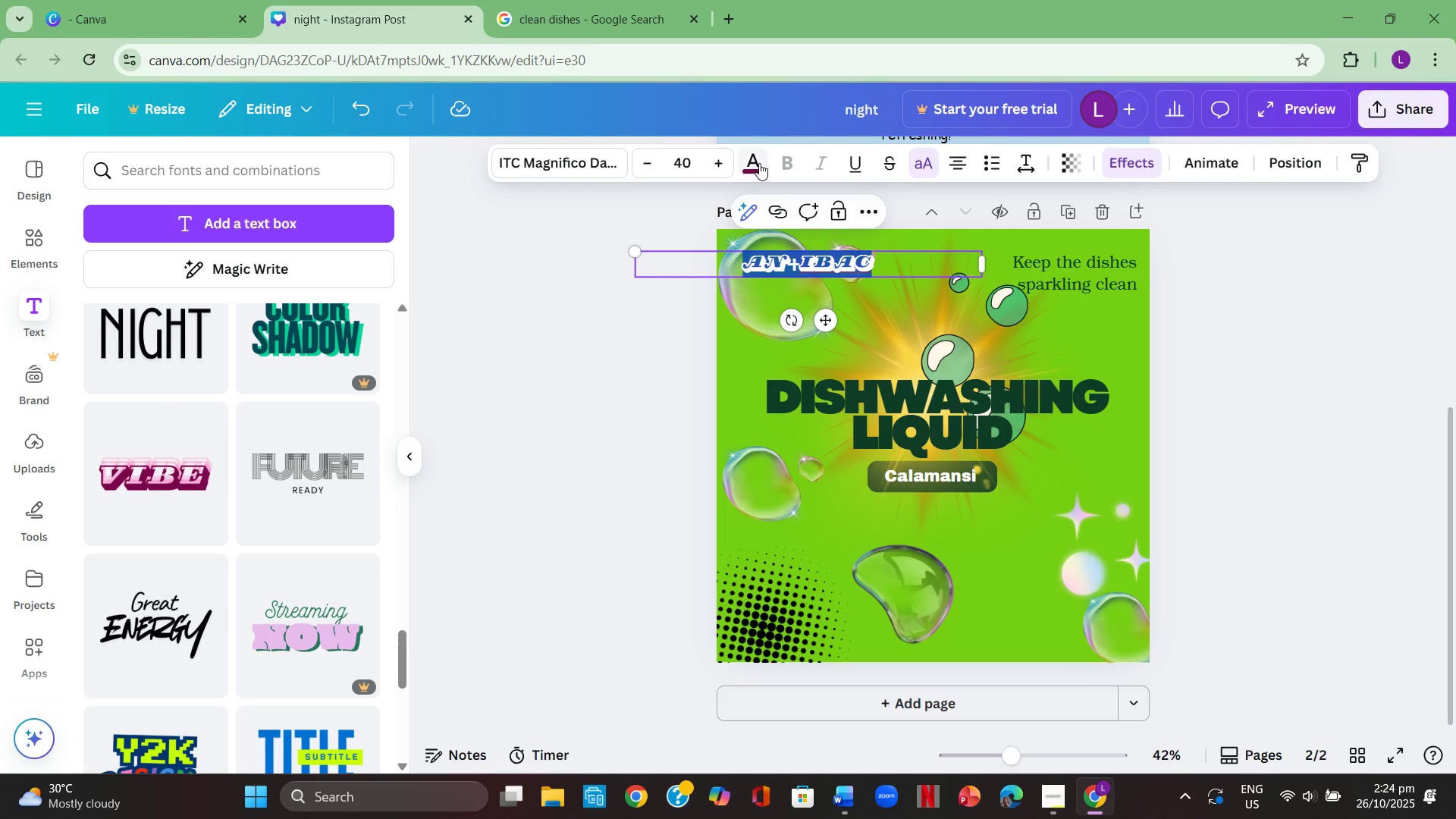 
left_click([759, 163])
 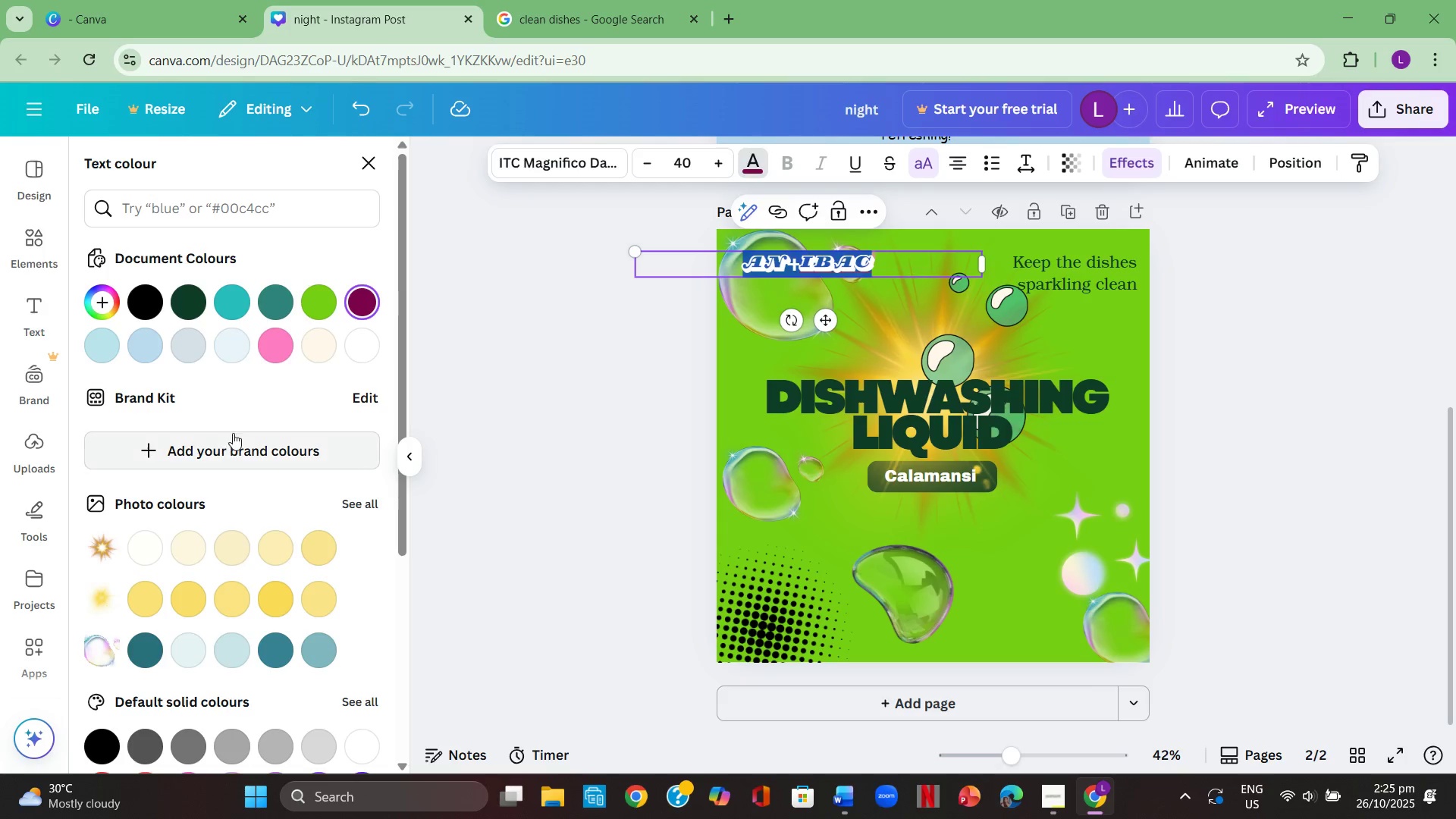 
double_click([496, 332])
 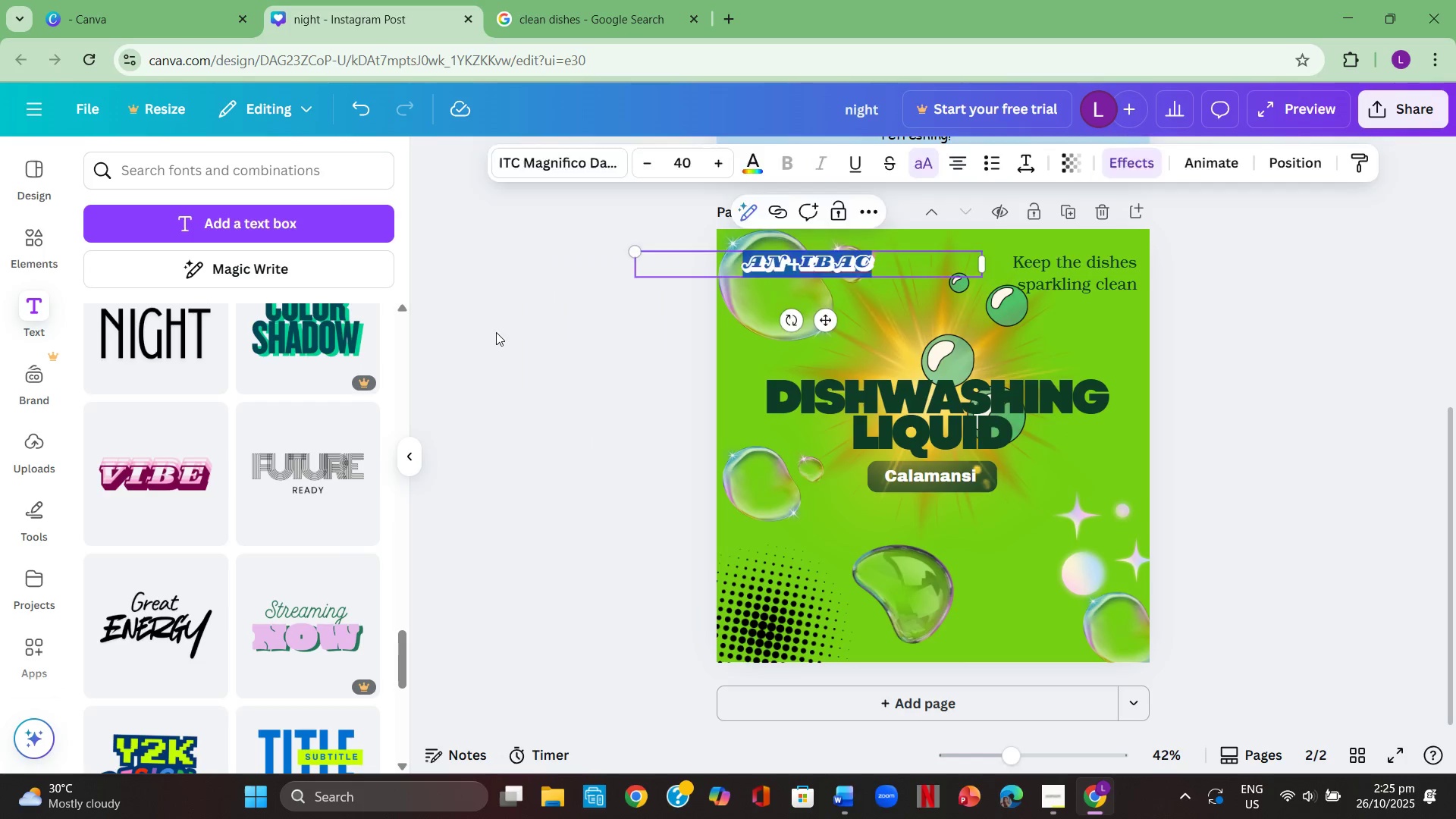 
triple_click([496, 332])
 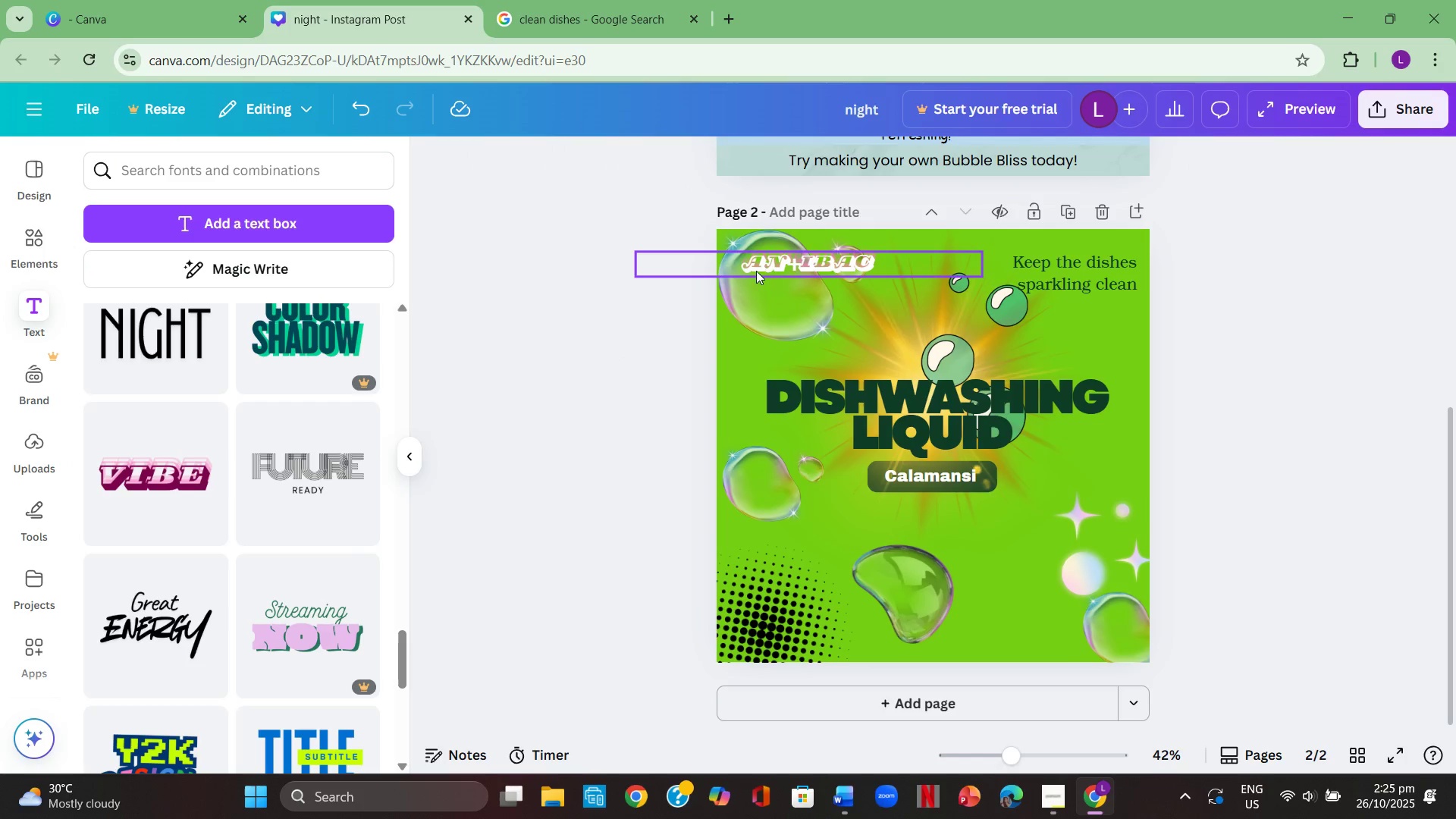 
left_click([768, 262])
 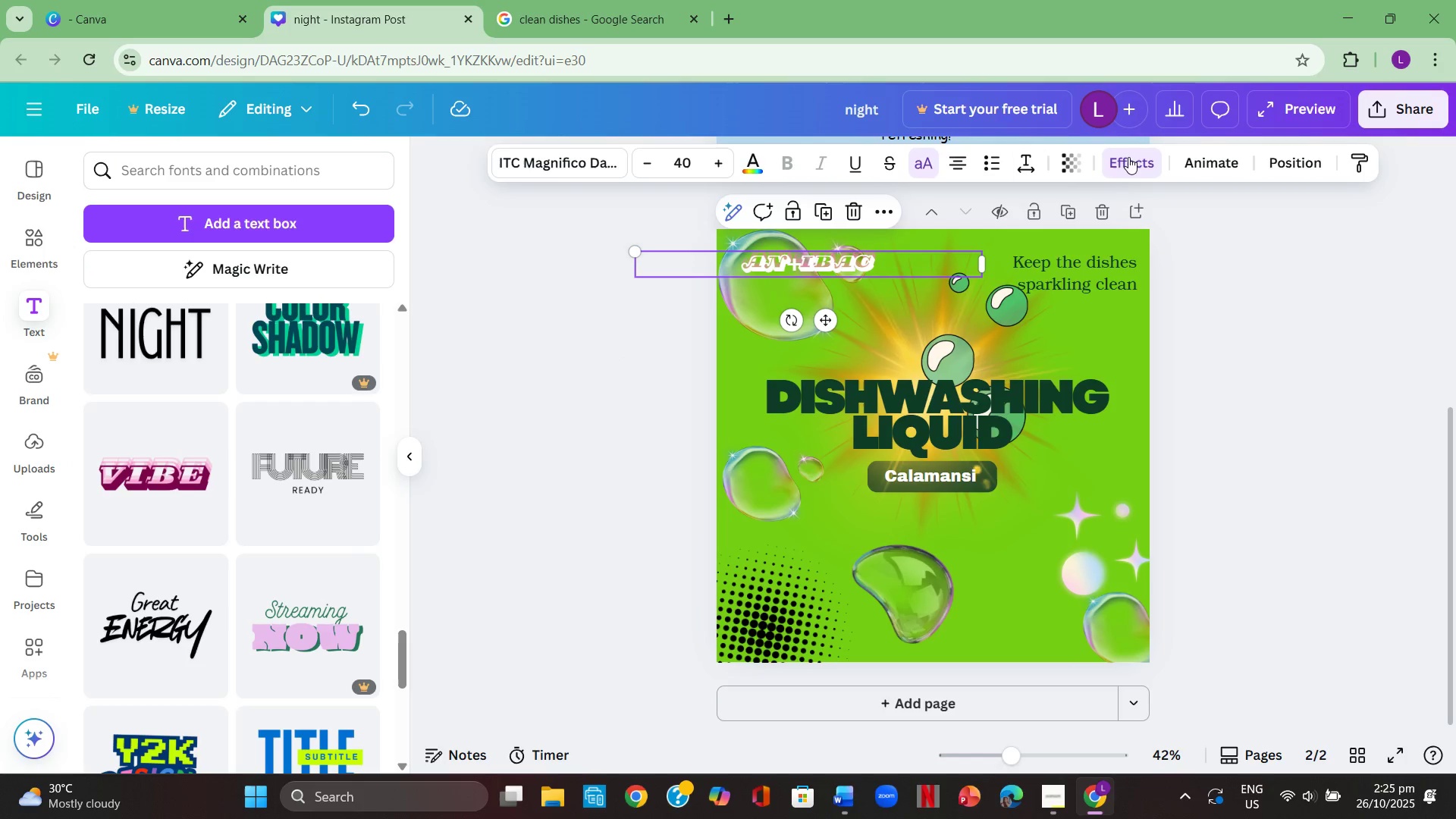 
left_click([1129, 165])
 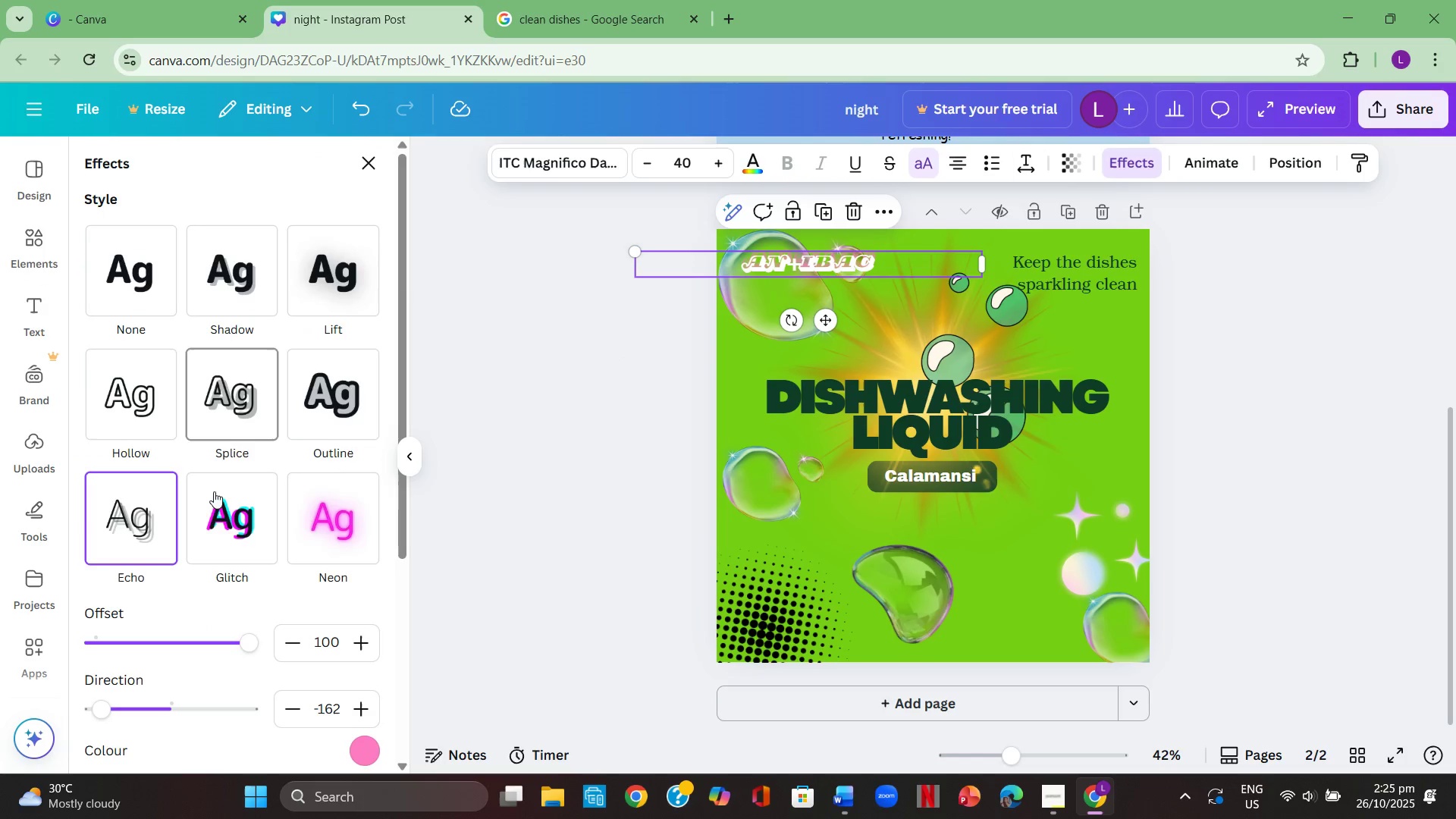 
left_click([227, 505])
 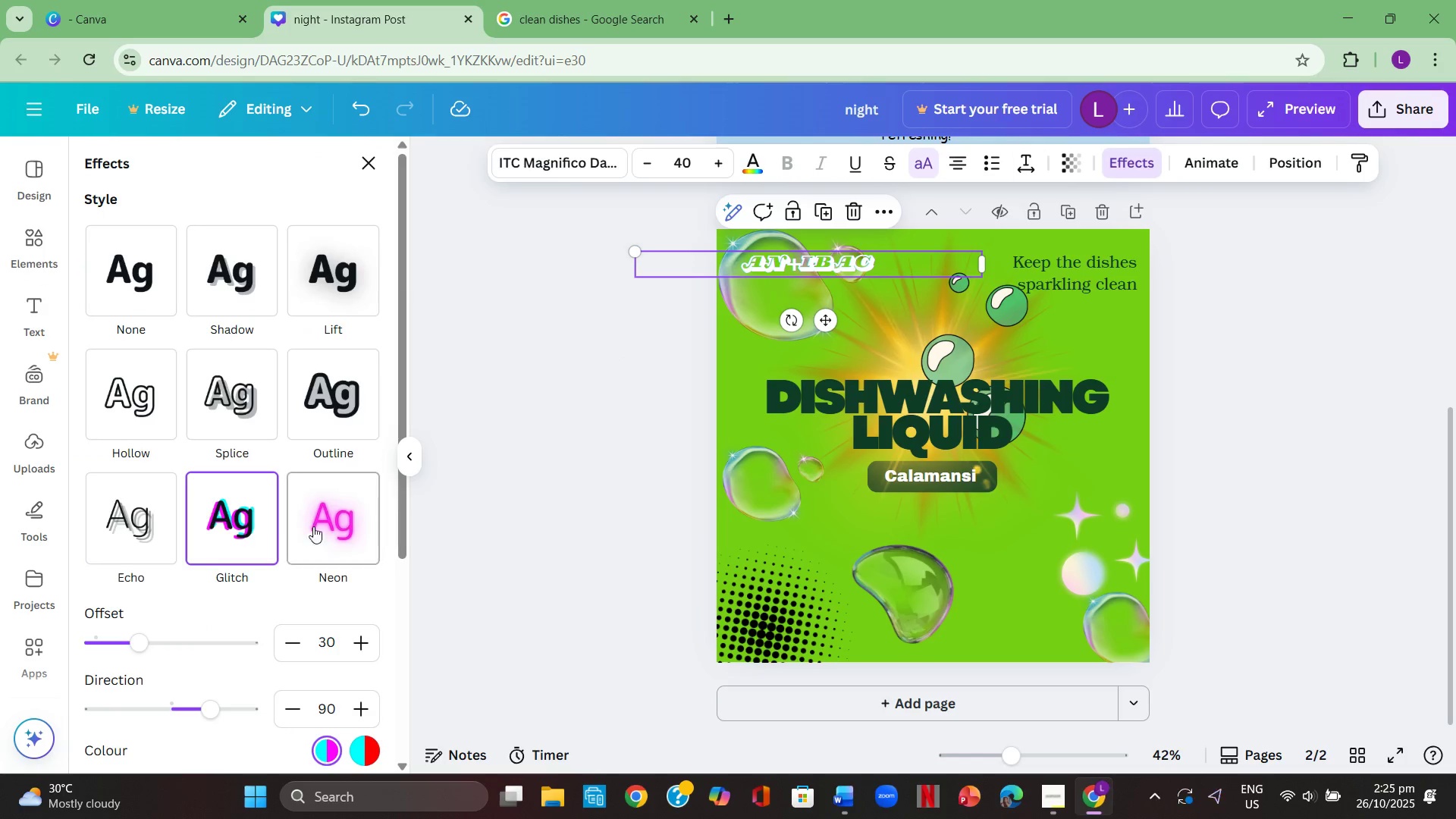 
left_click([332, 527])
 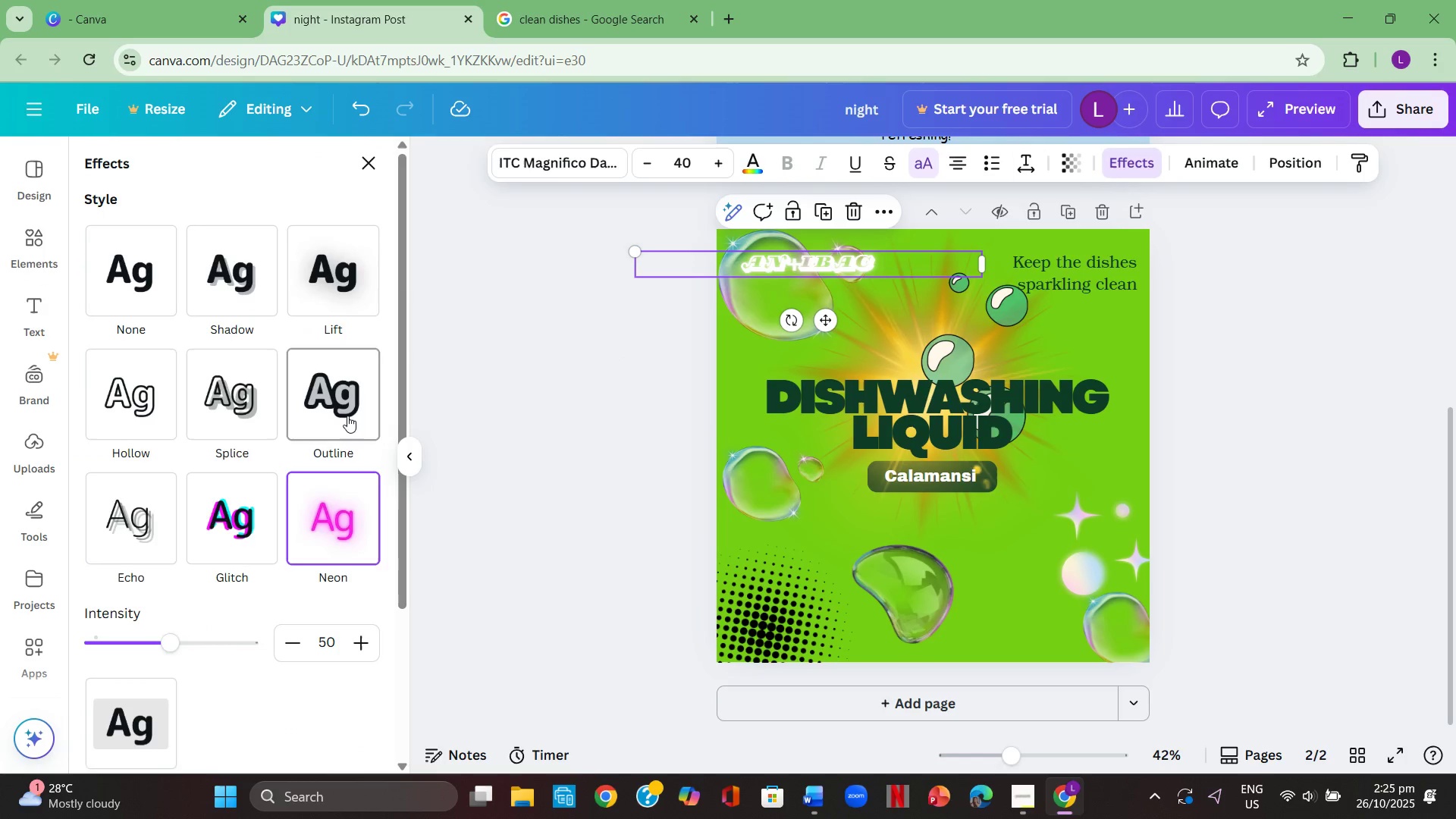 
left_click([350, 394])
 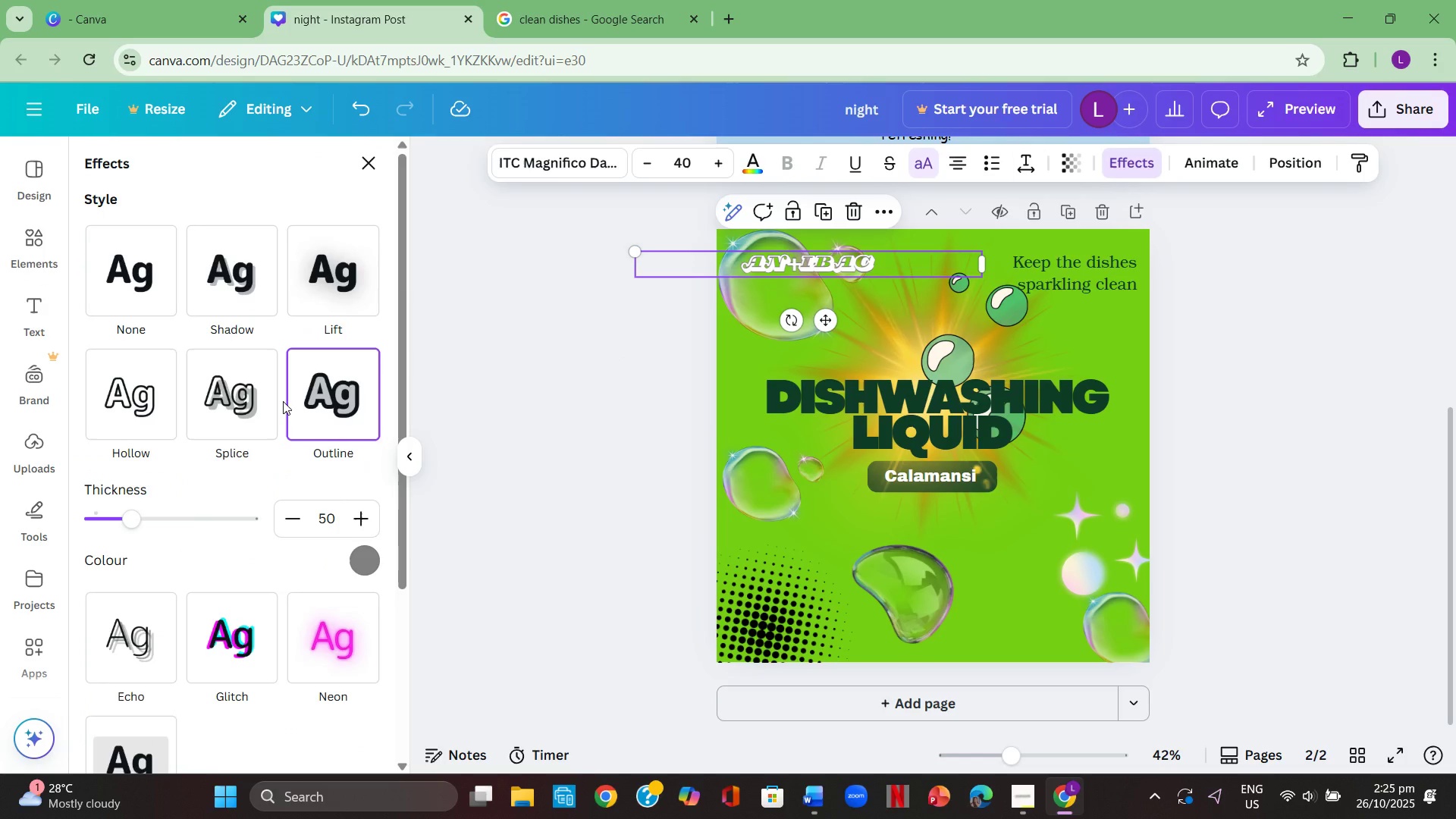 
left_click([283, 401])
 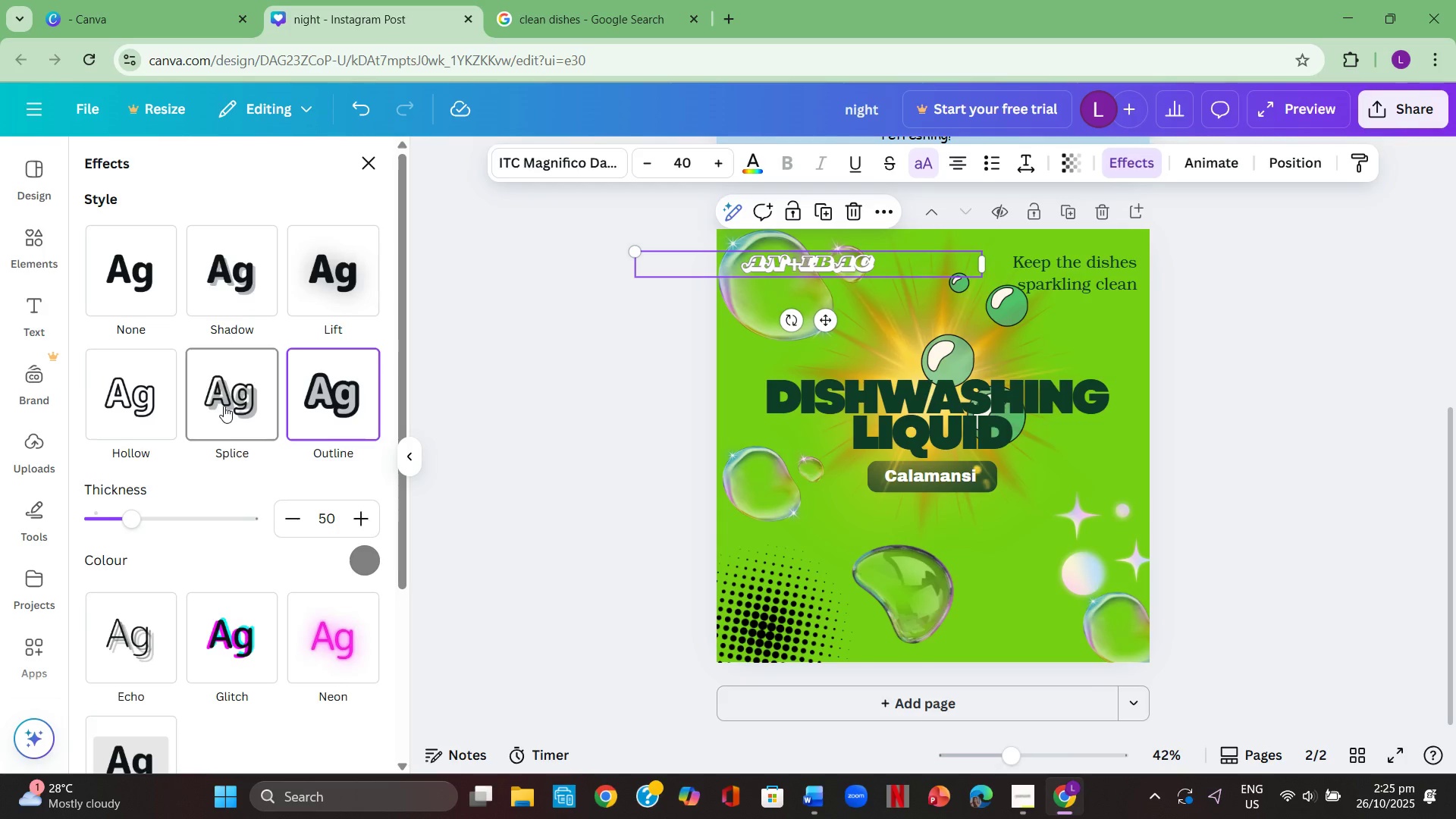 
left_click([224, 406])
 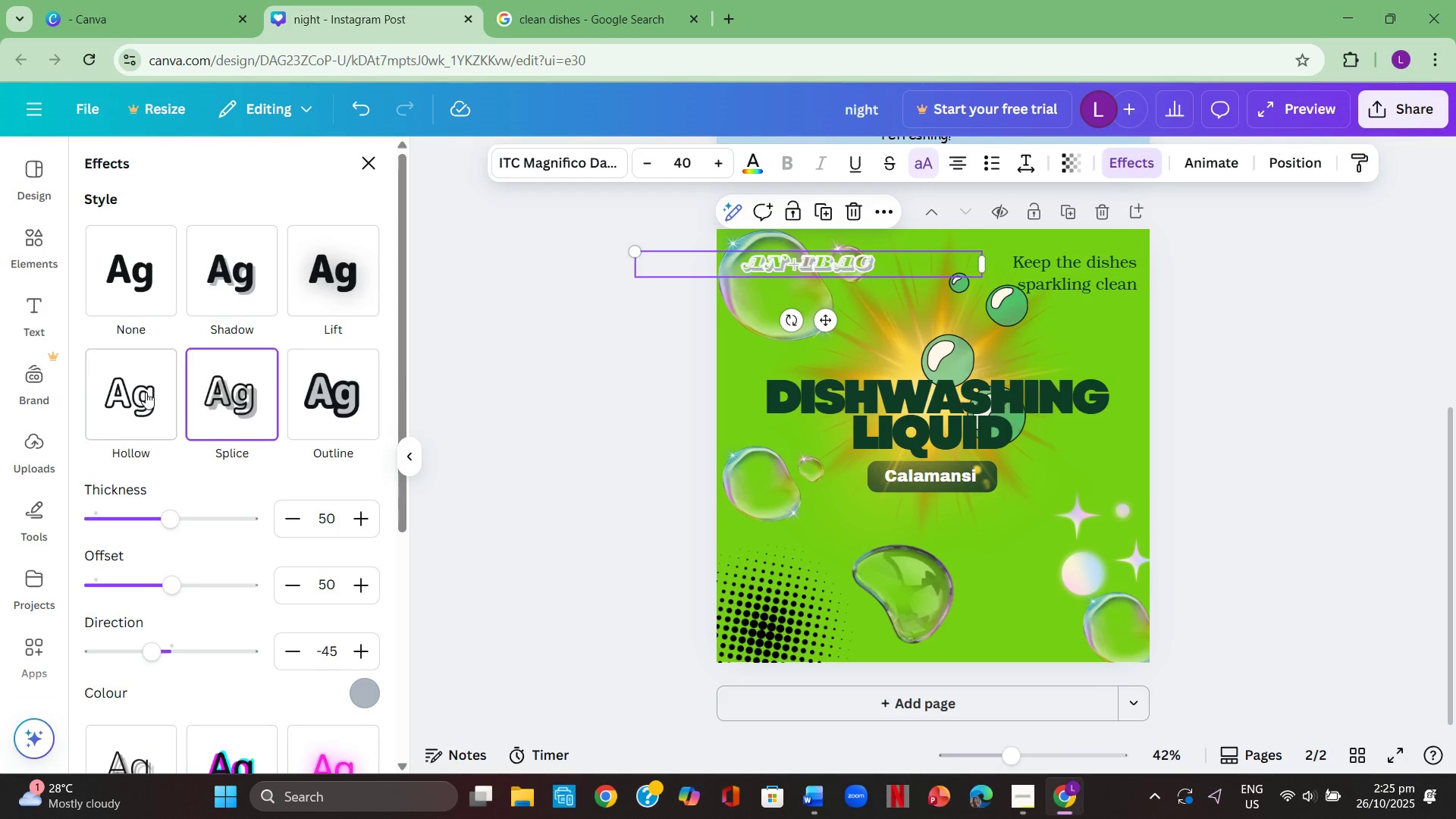 
left_click([146, 392])
 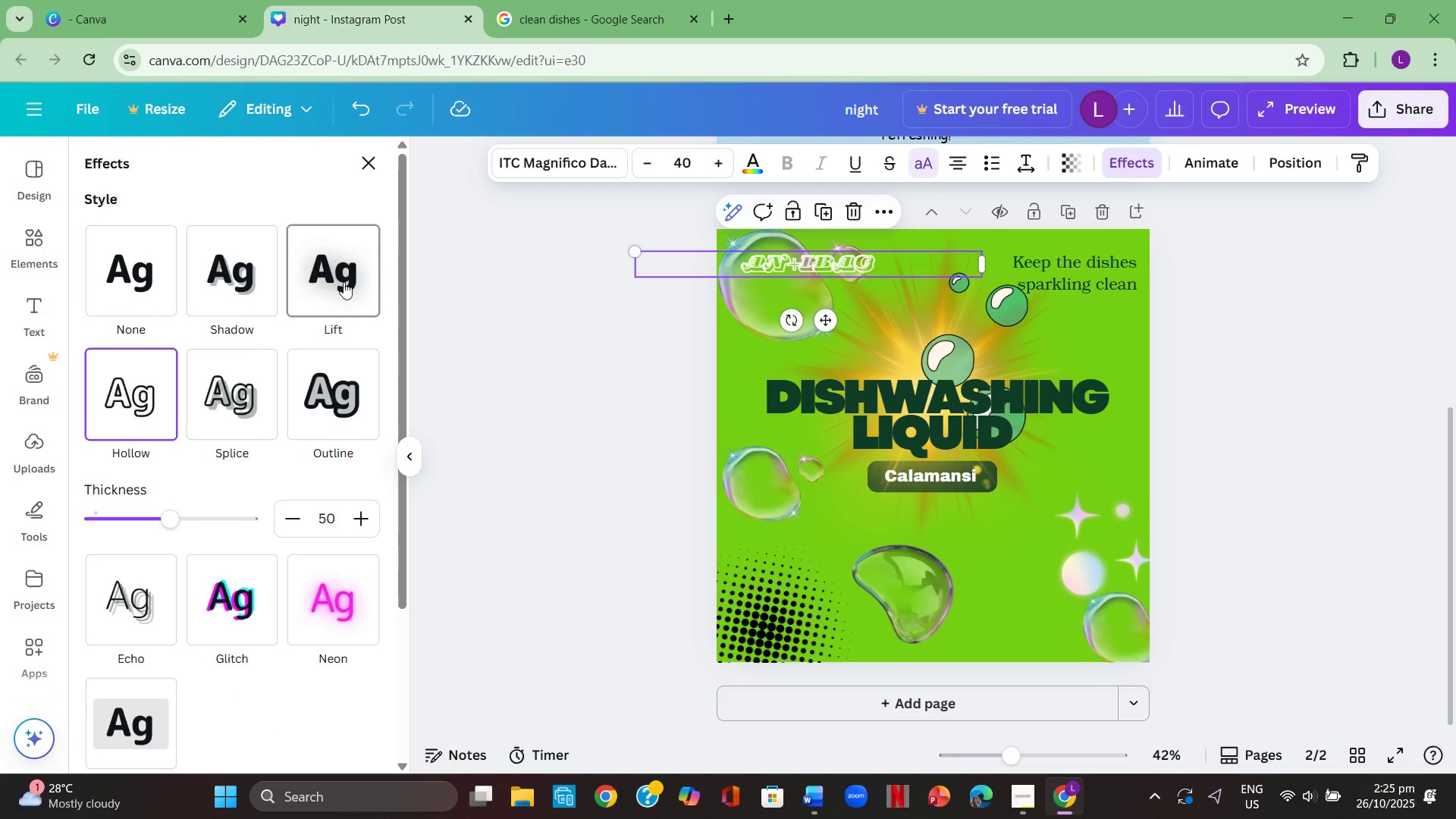 
left_click([348, 284])
 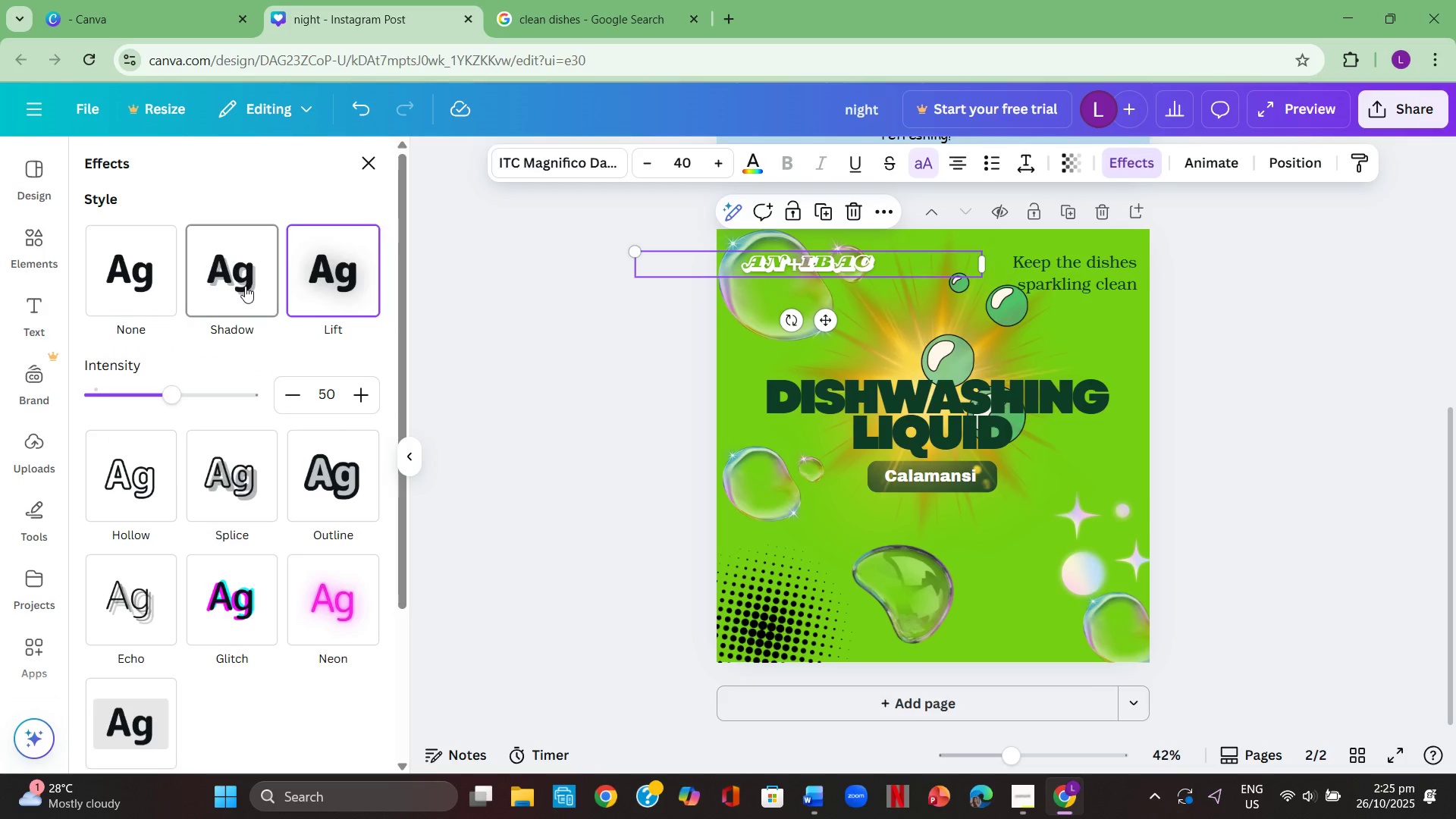 
left_click([245, 286])
 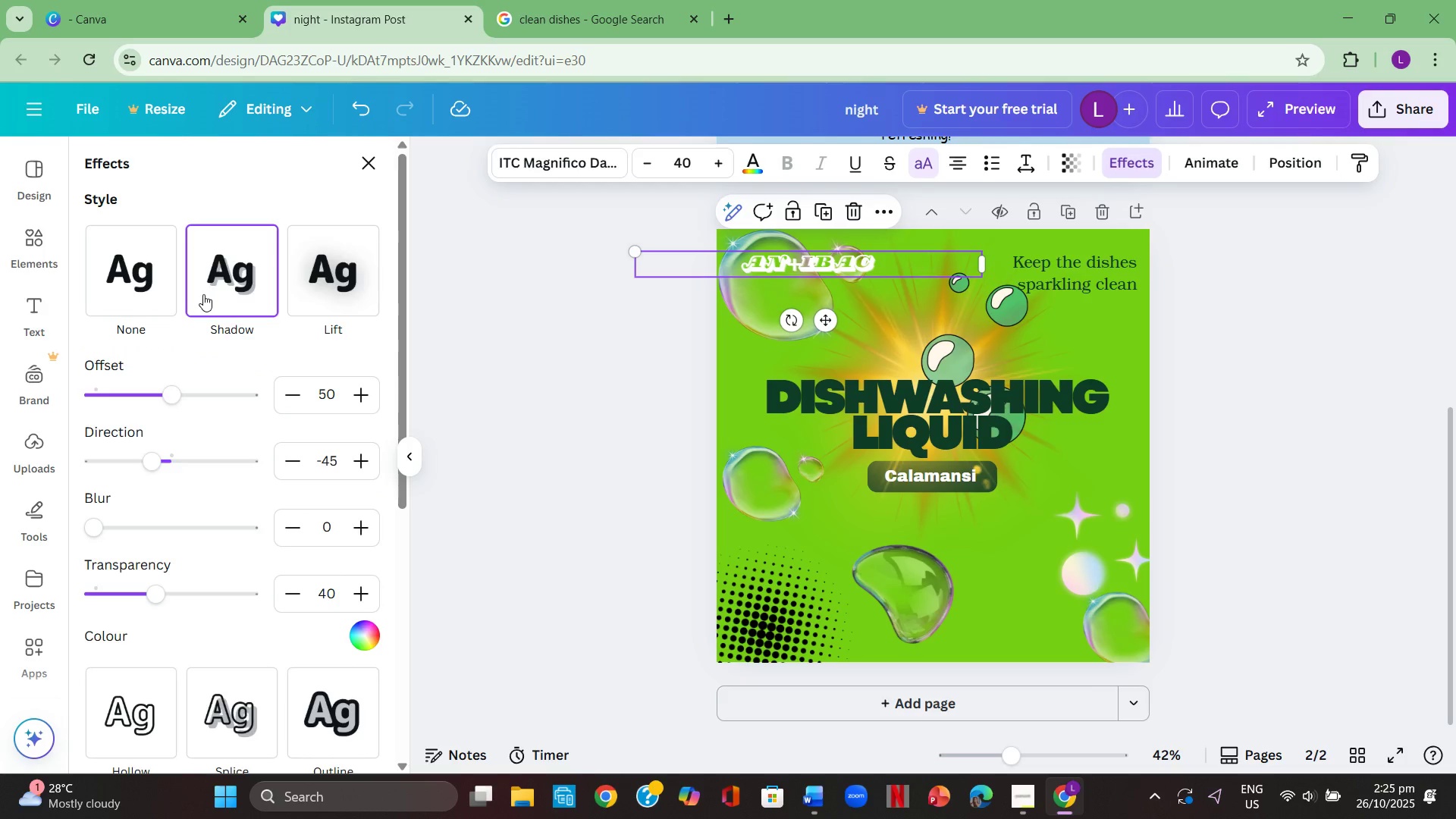 
left_click([203, 294])
 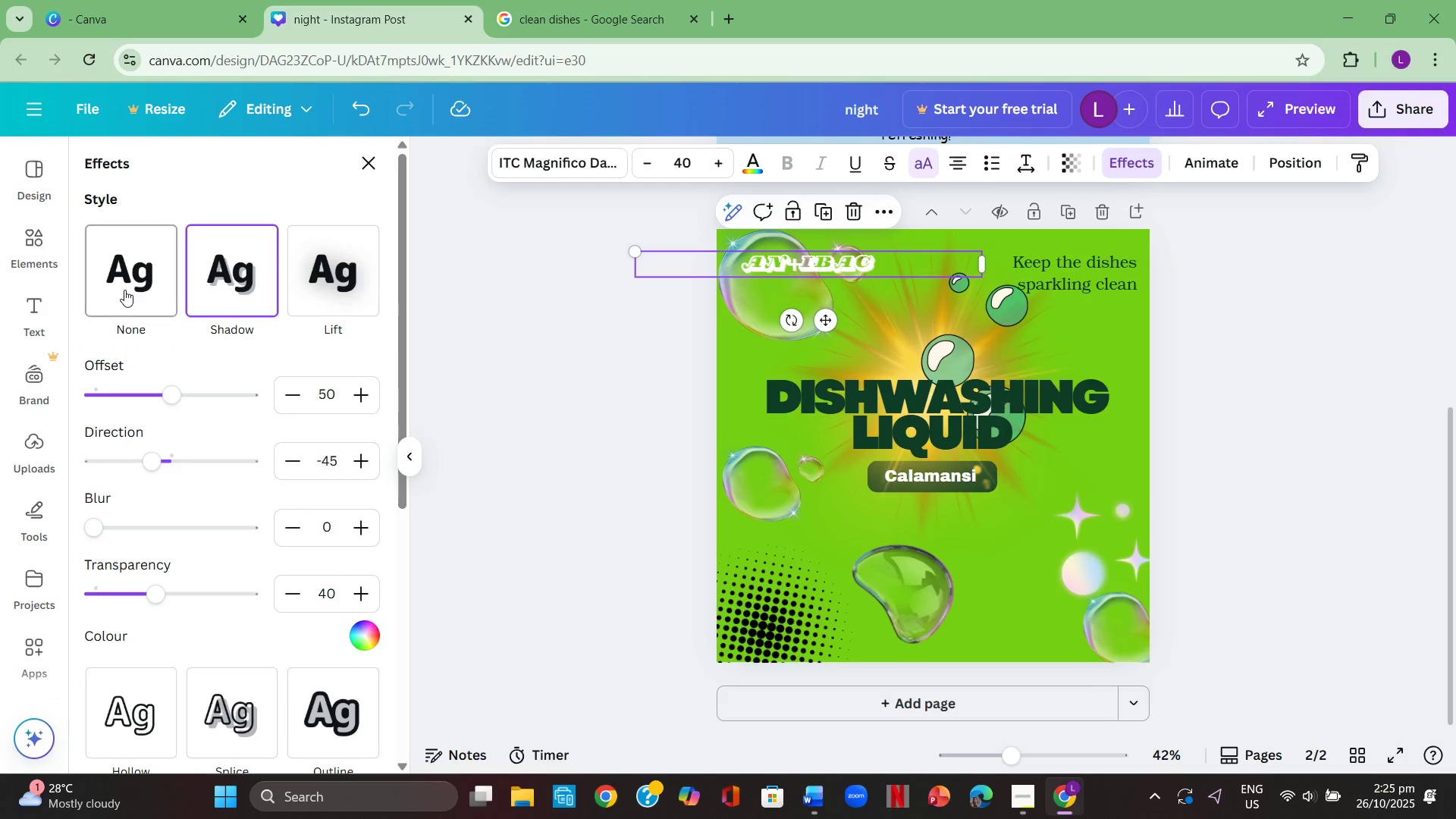 
left_click([124, 290])
 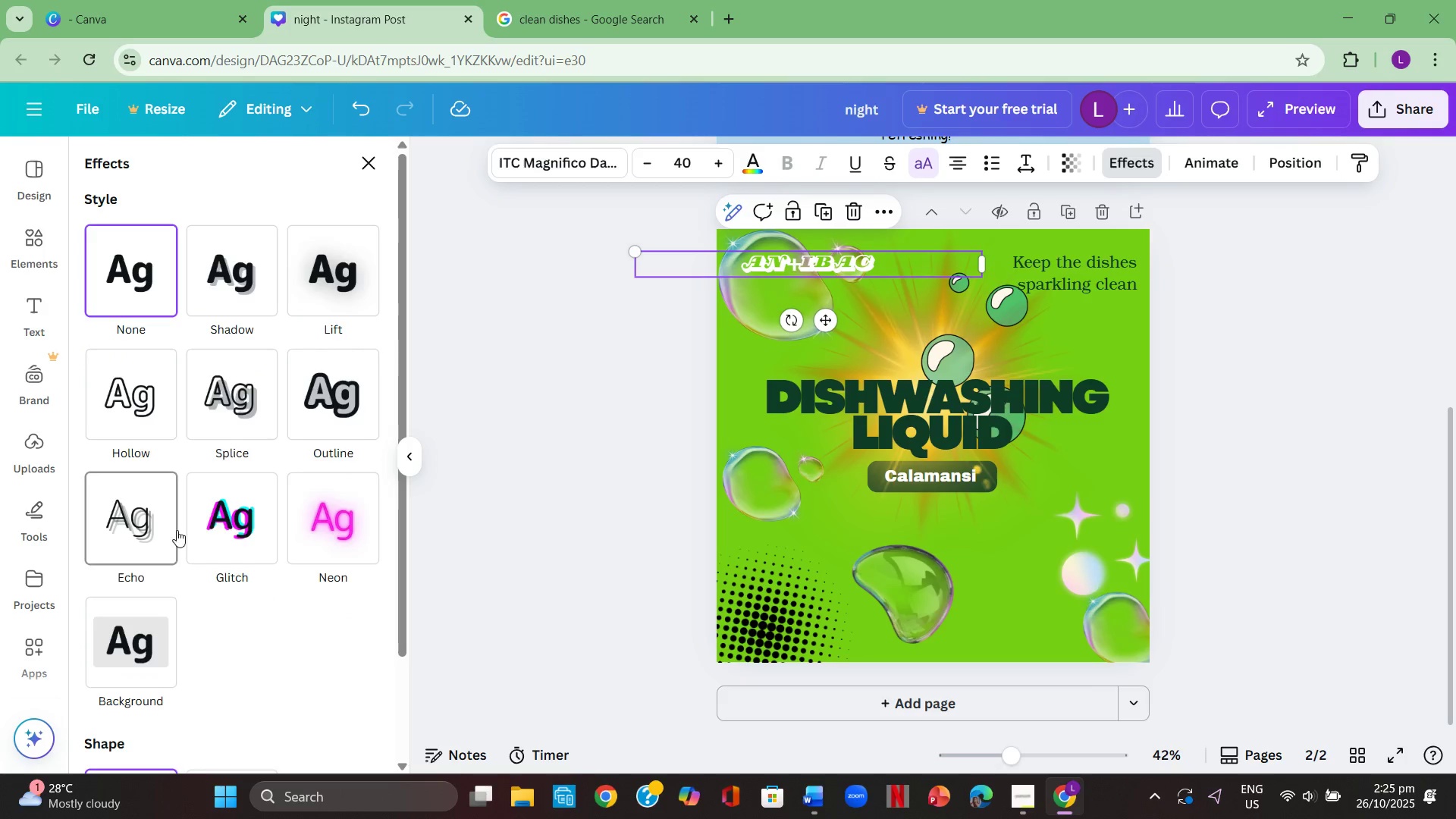 
left_click([224, 520])
 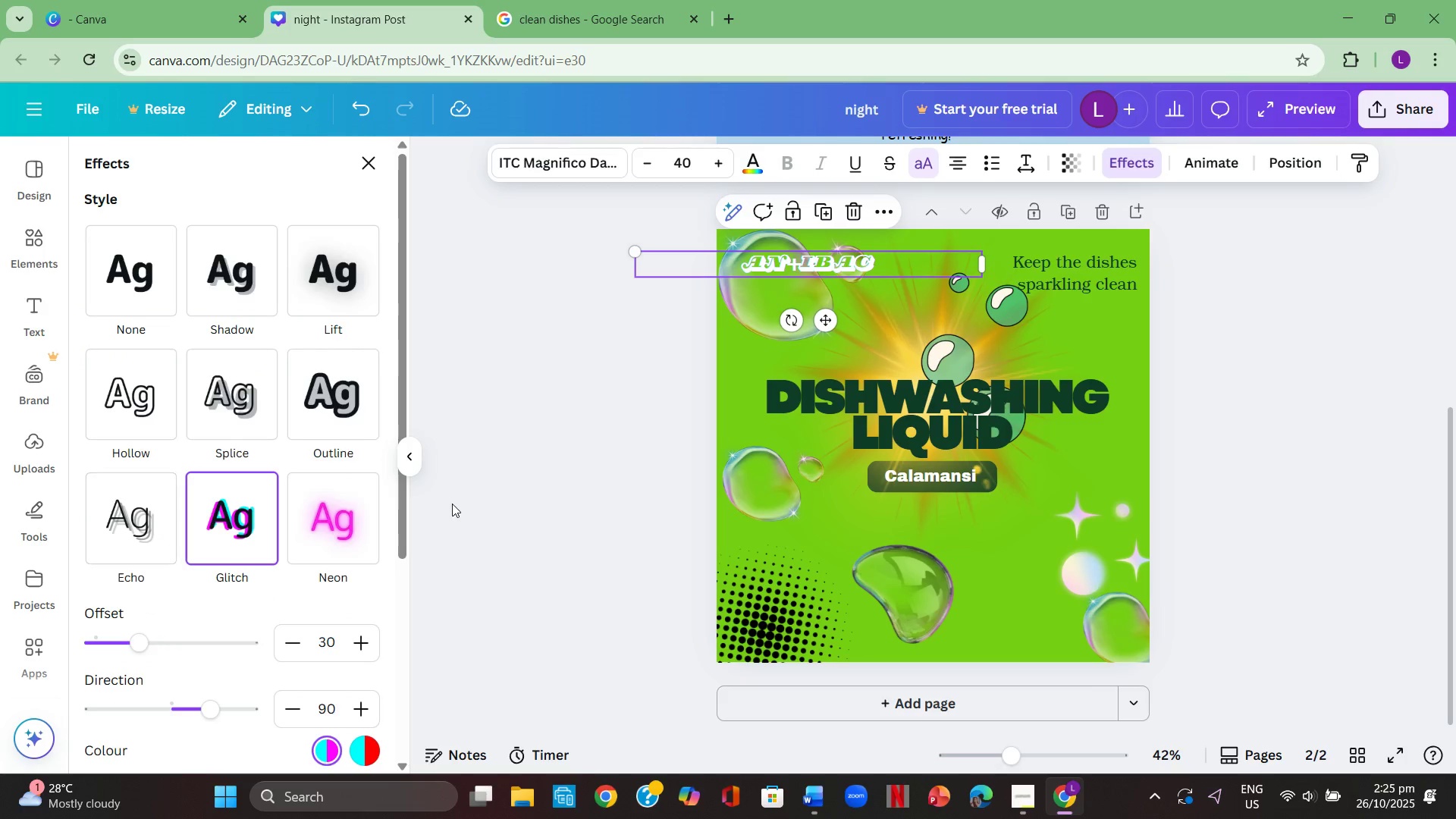 
scroll: coordinate [249, 607], scroll_direction: down, amount: 3.0
 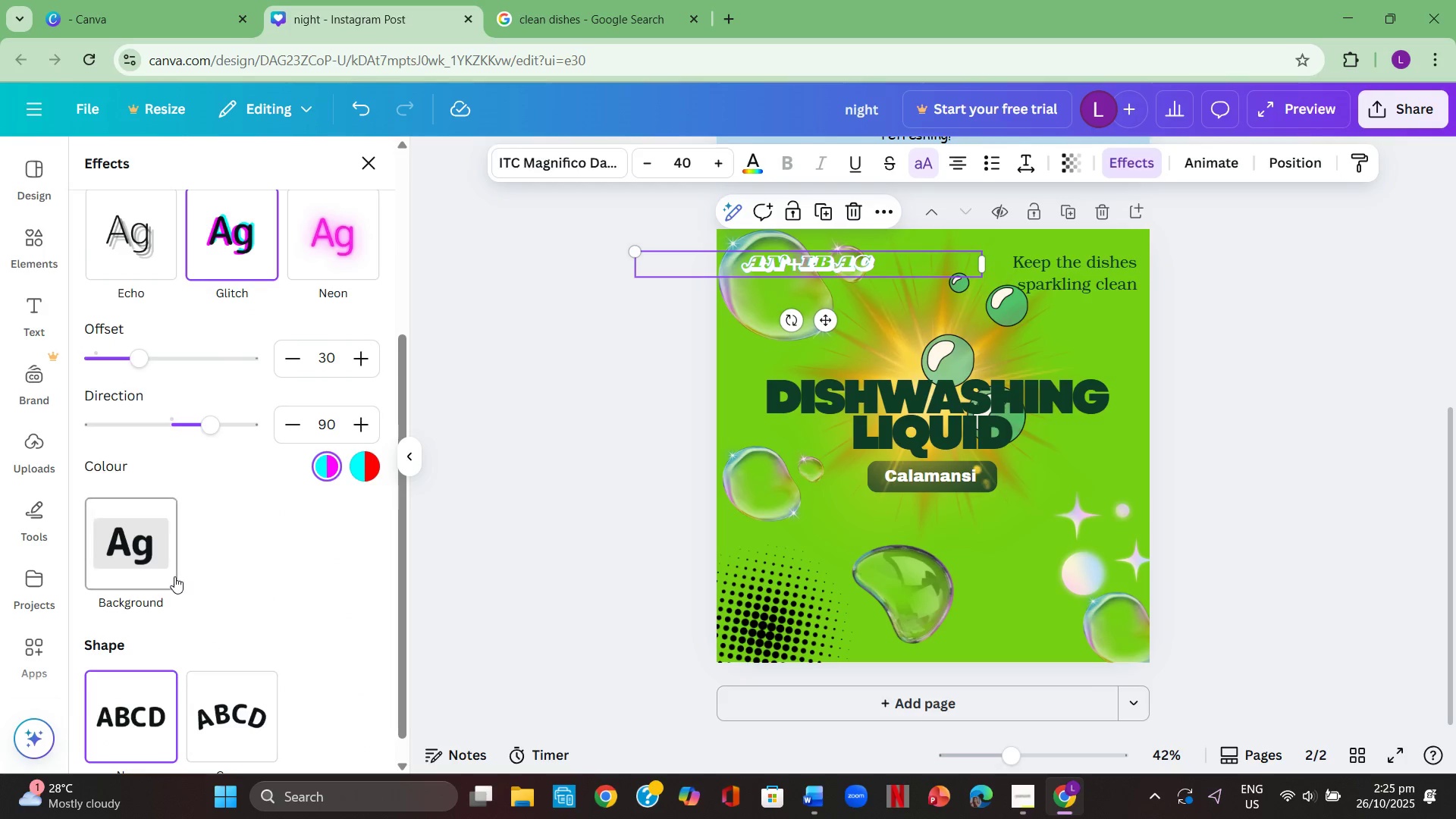 
left_click([136, 533])
 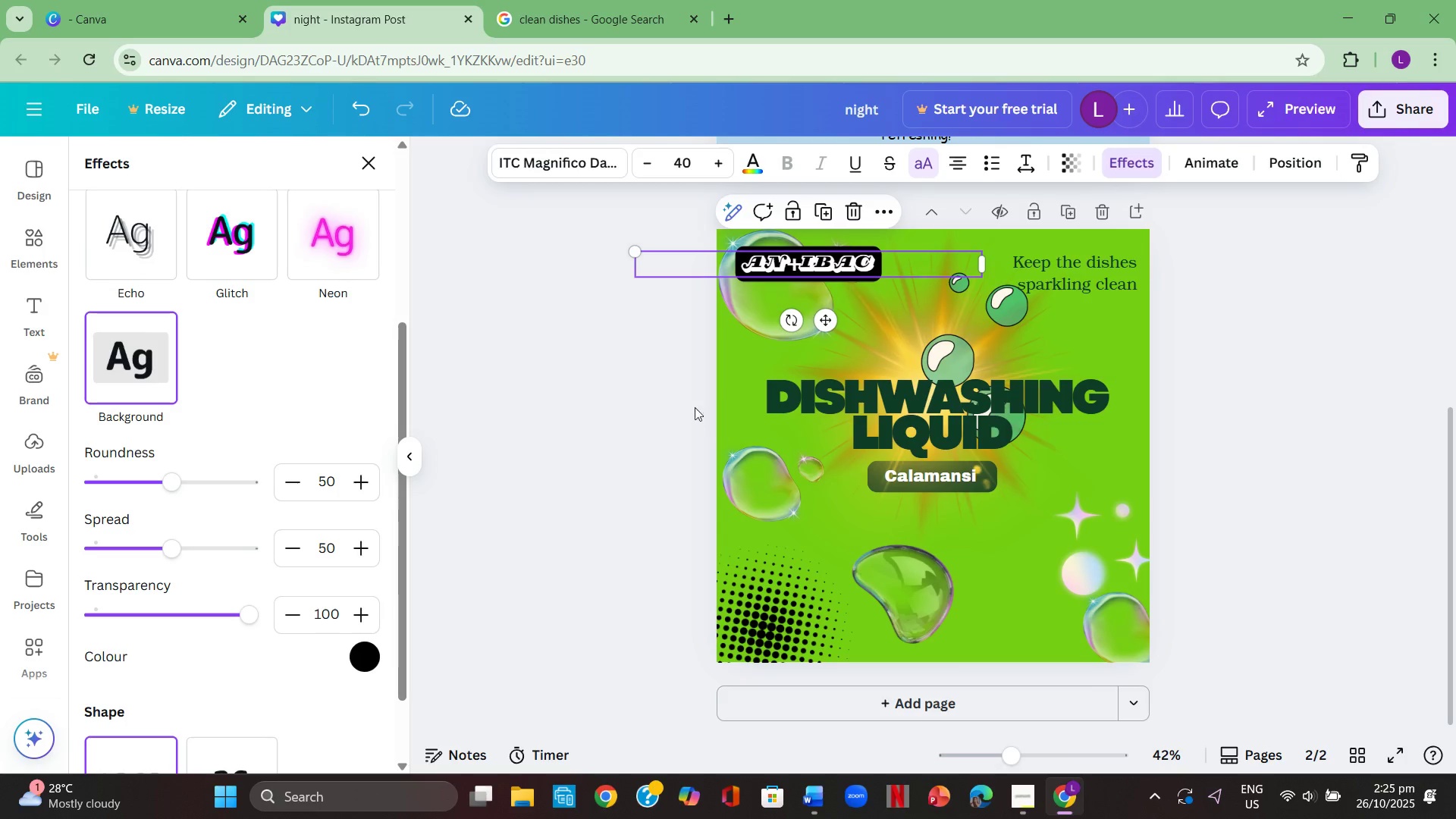 
double_click([639, 393])
 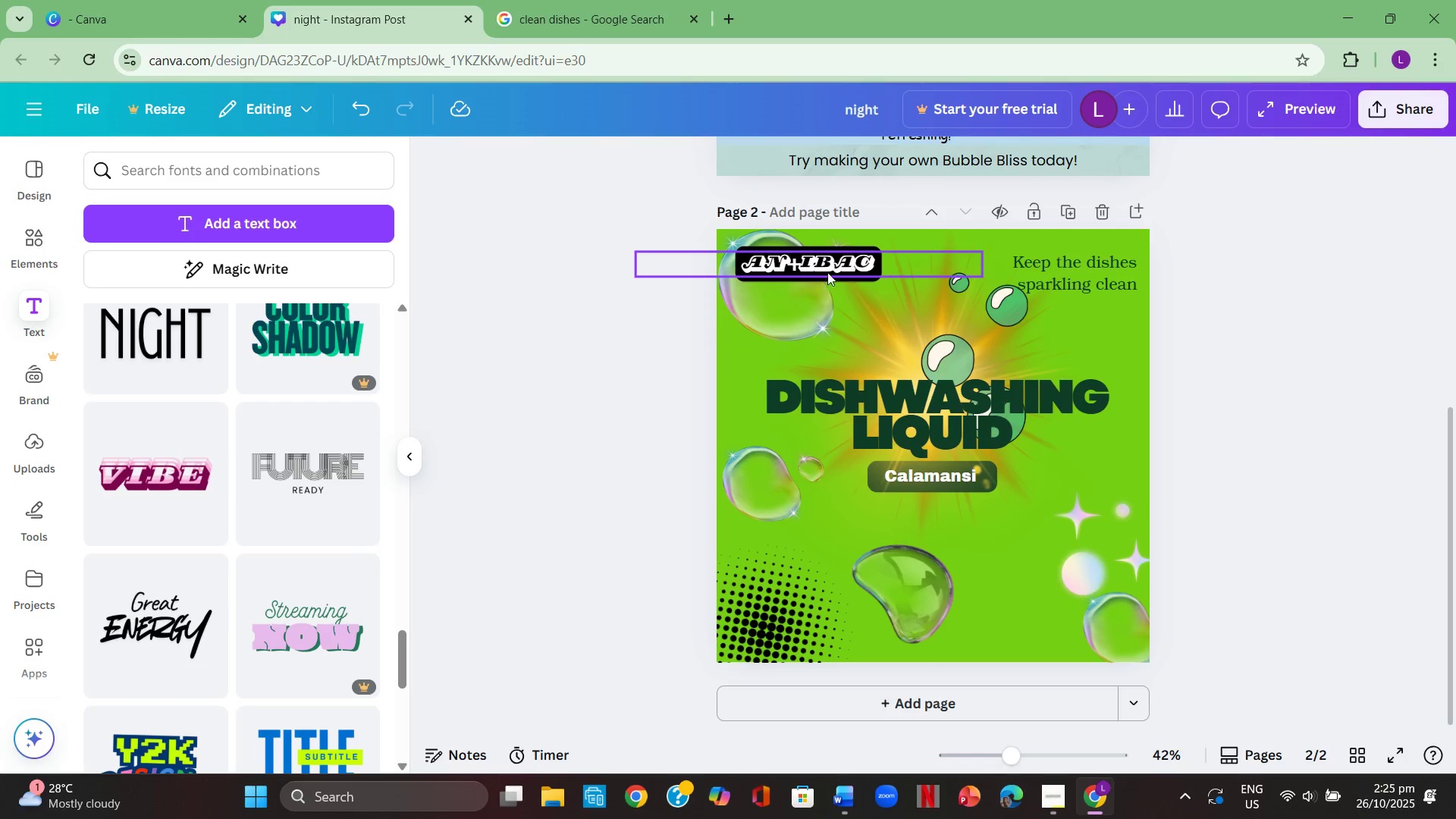 
left_click_drag(start_coordinate=[829, 268], to_coordinate=[833, 290])
 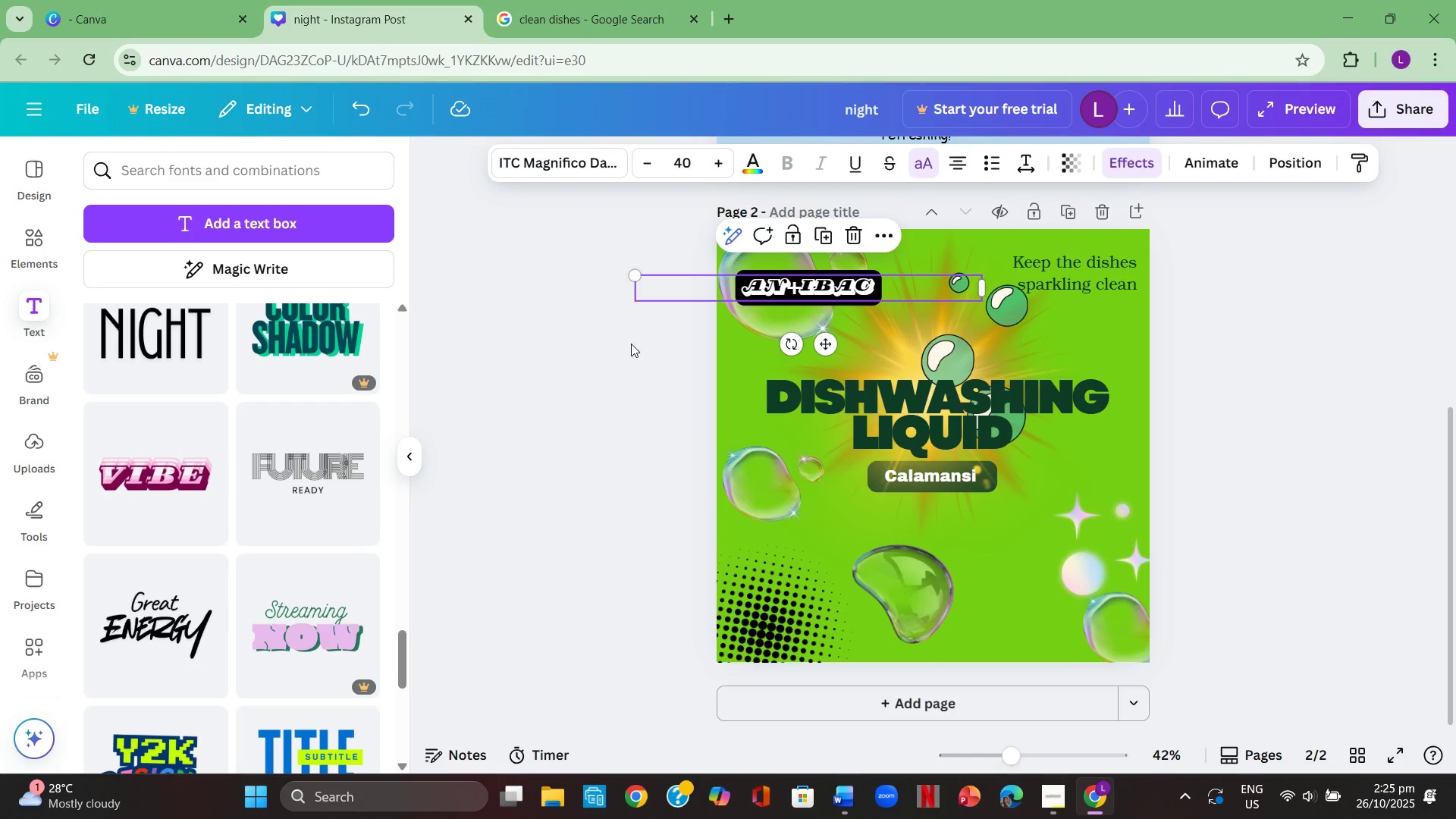 
left_click([631, 344])
 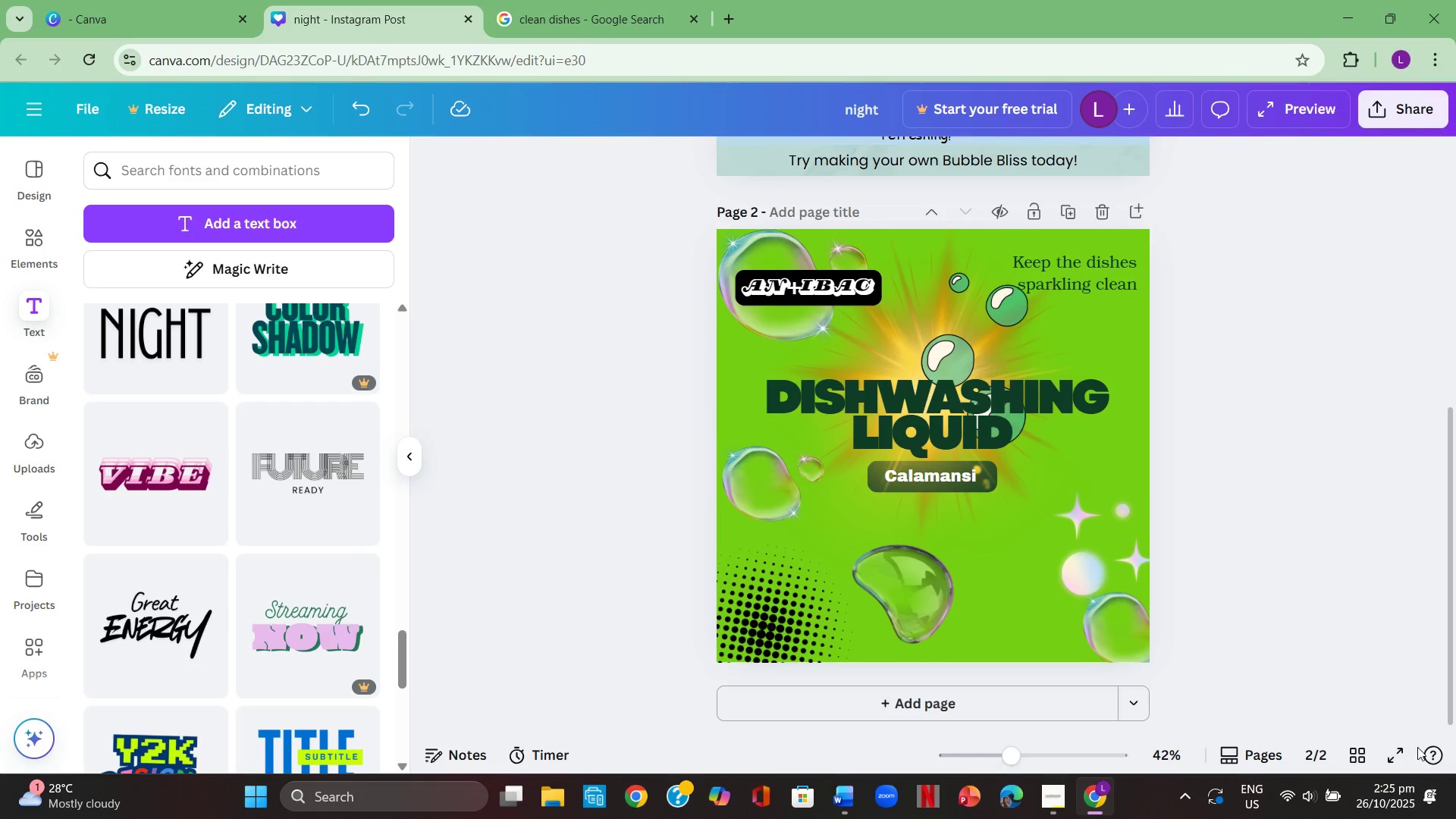 
left_click([1403, 753])
 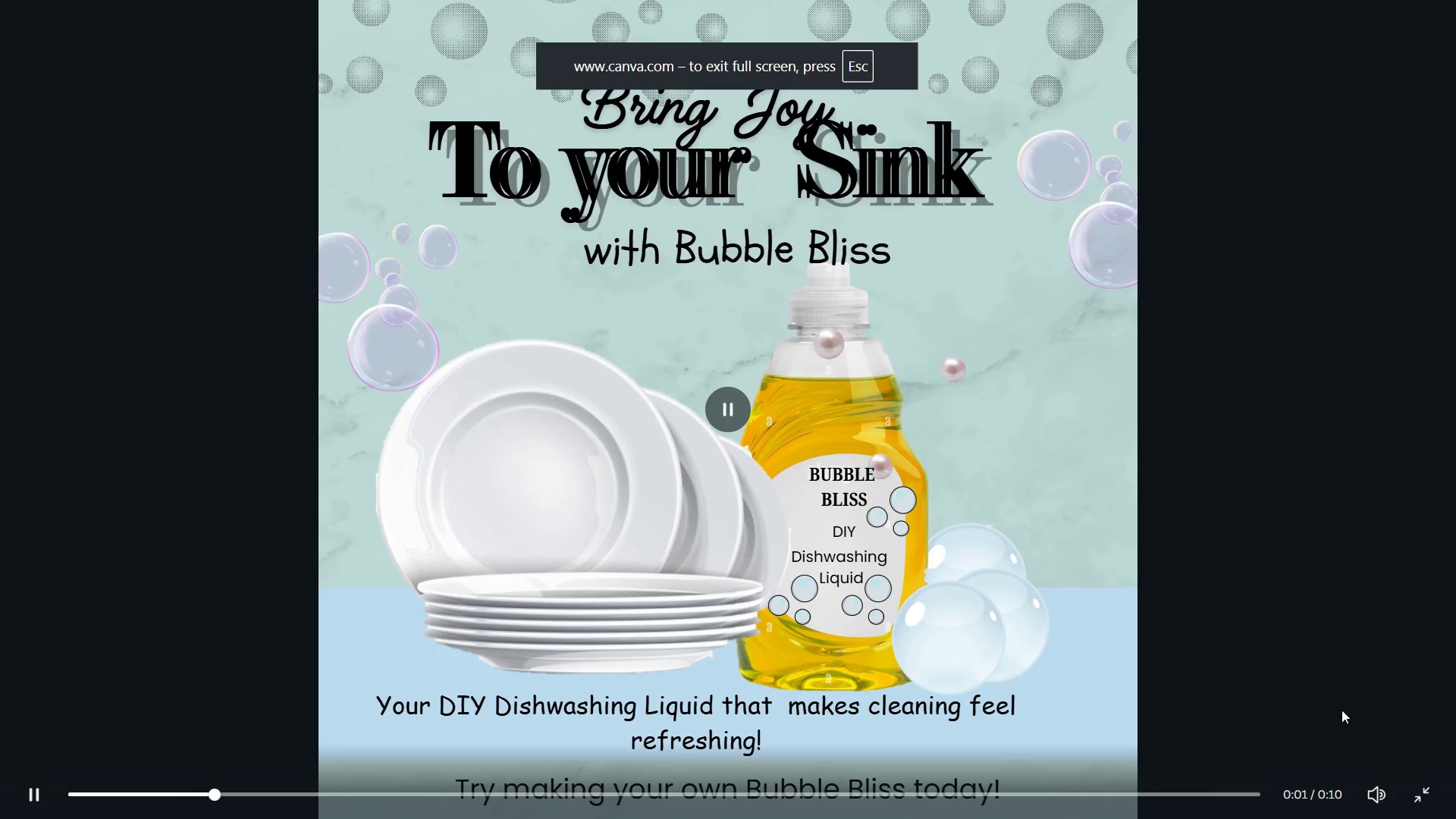 
key(ArrowRight)
 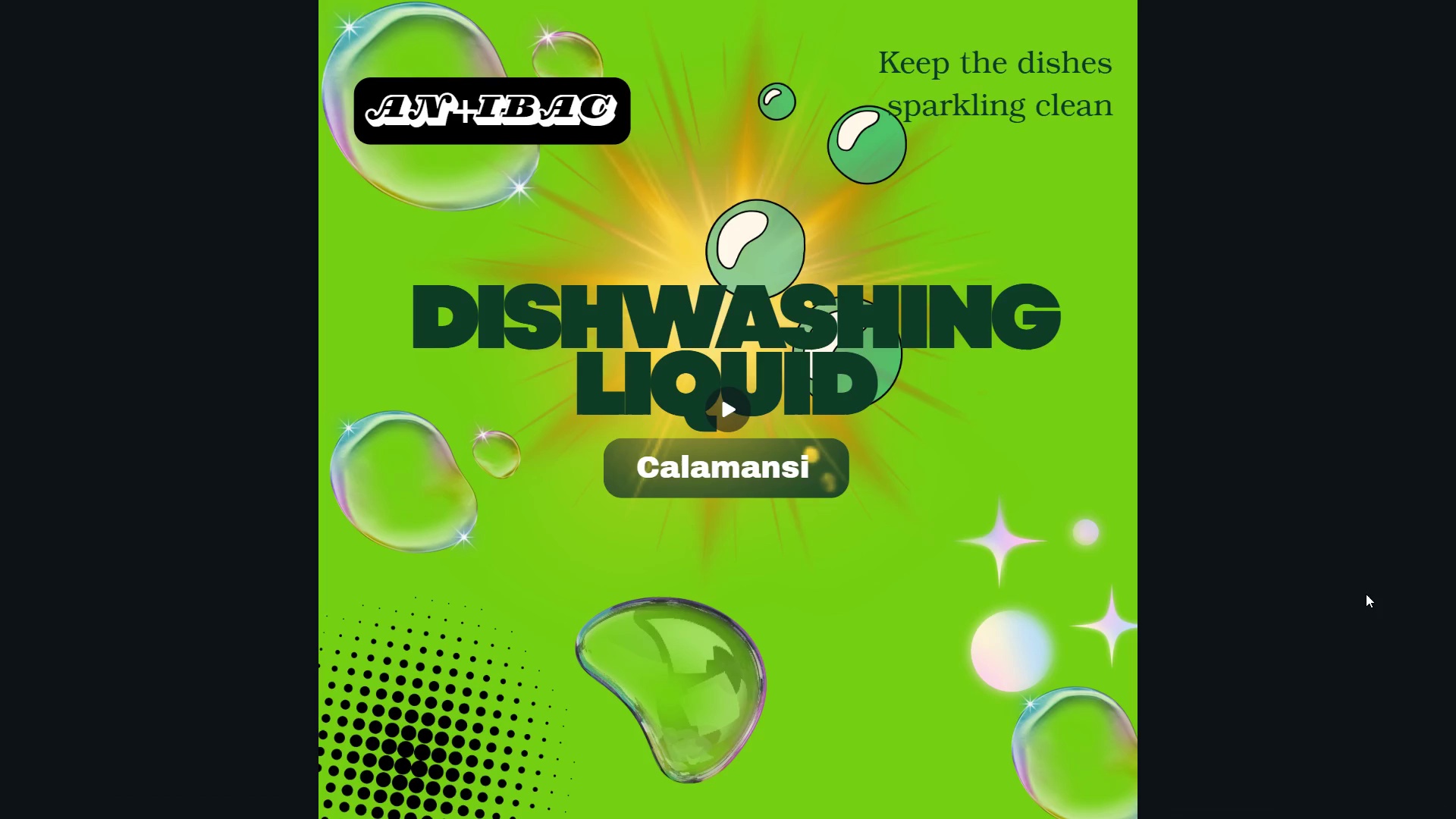 
wait(9.09)
 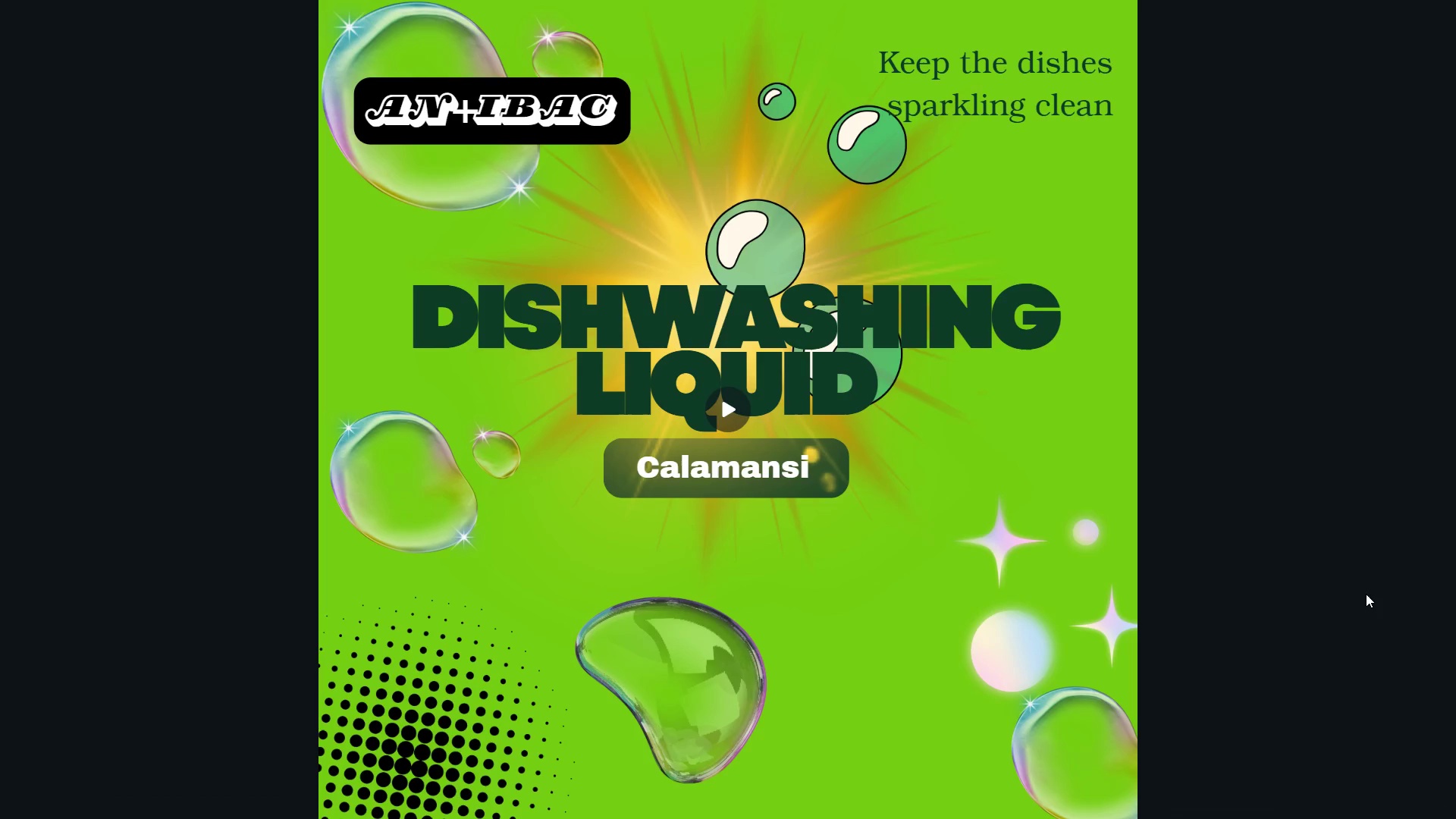 
key(Escape)
 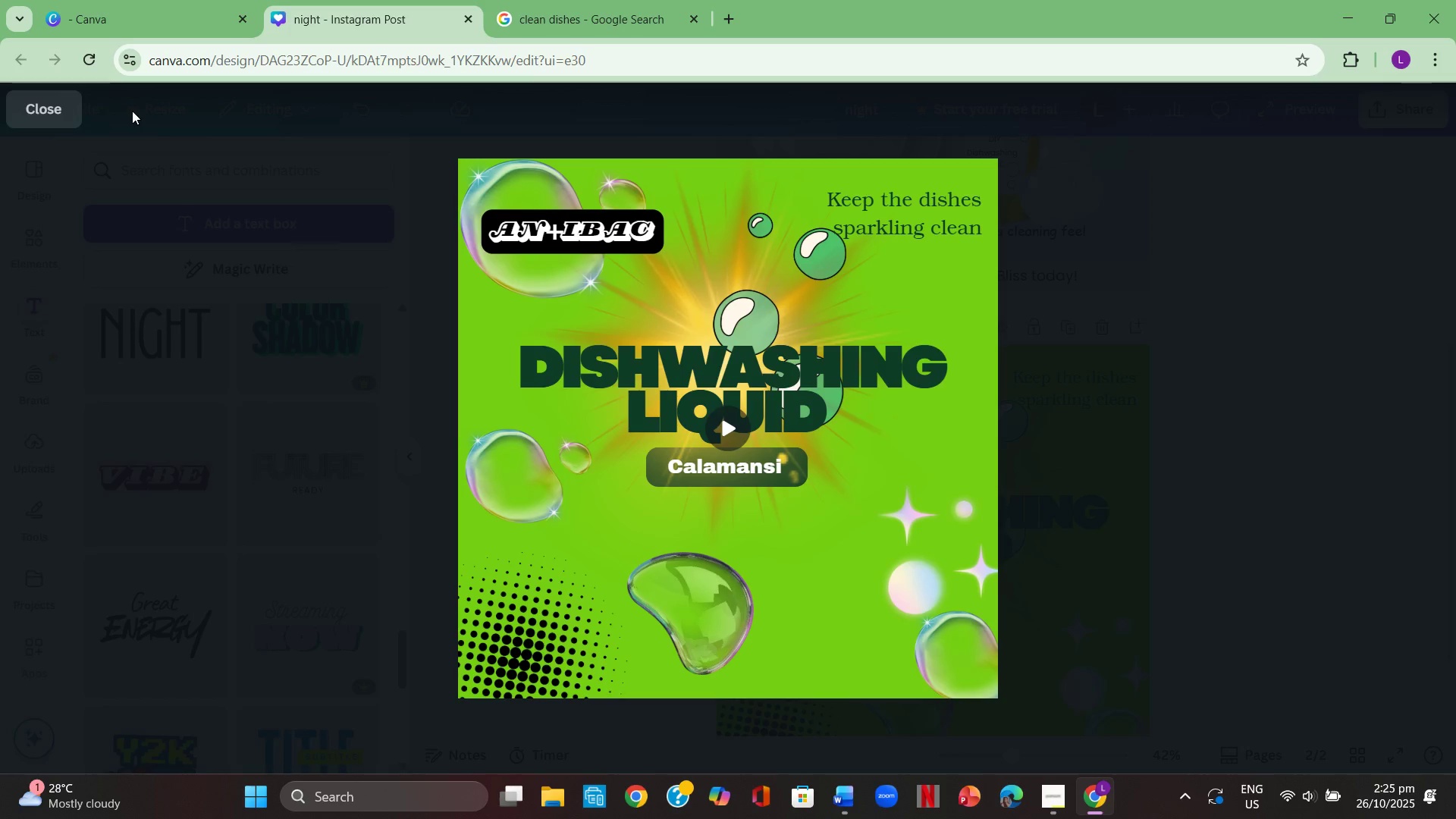 
left_click([52, 113])
 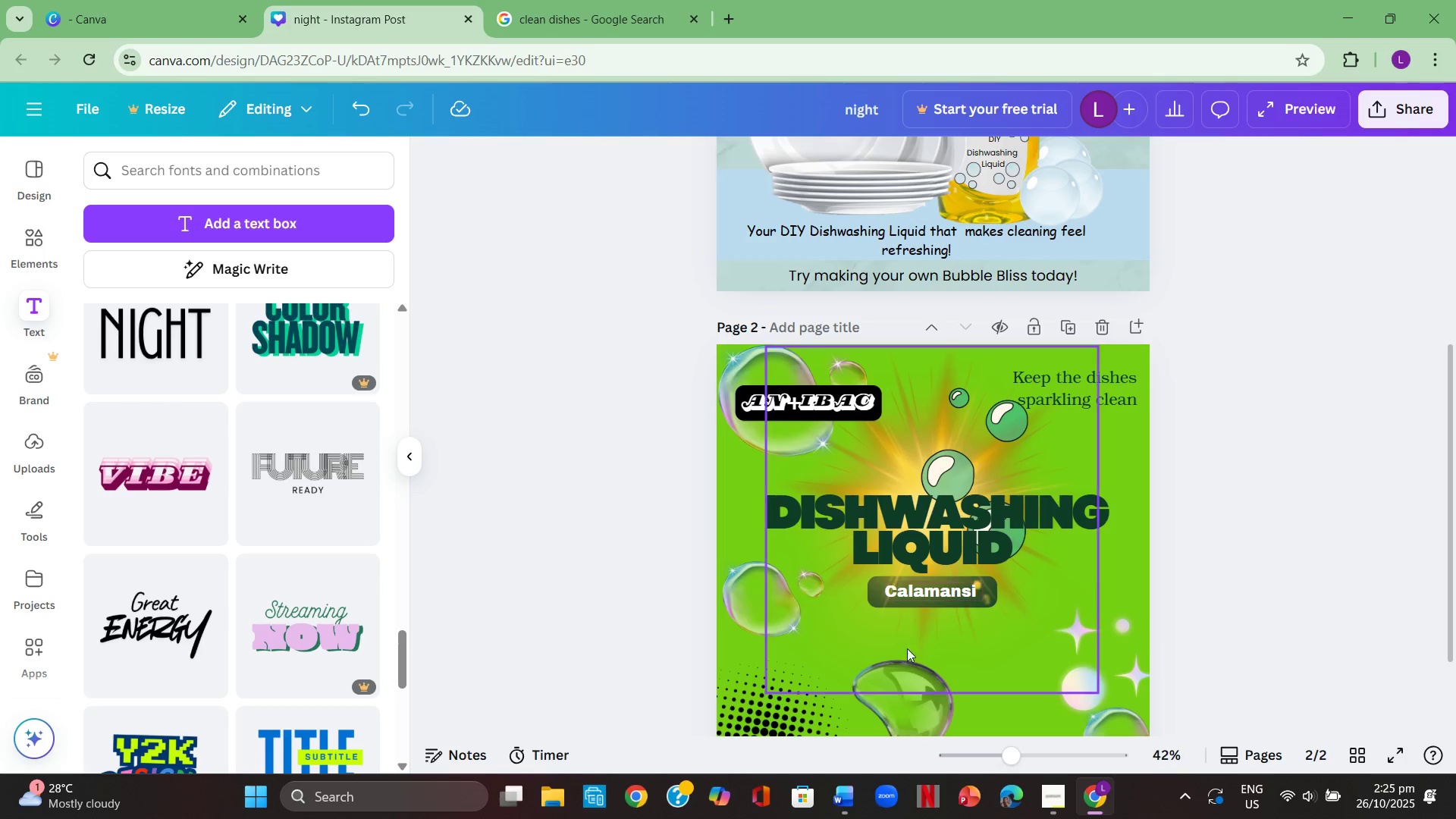 
scroll: coordinate [937, 636], scroll_direction: down, amount: 2.0
 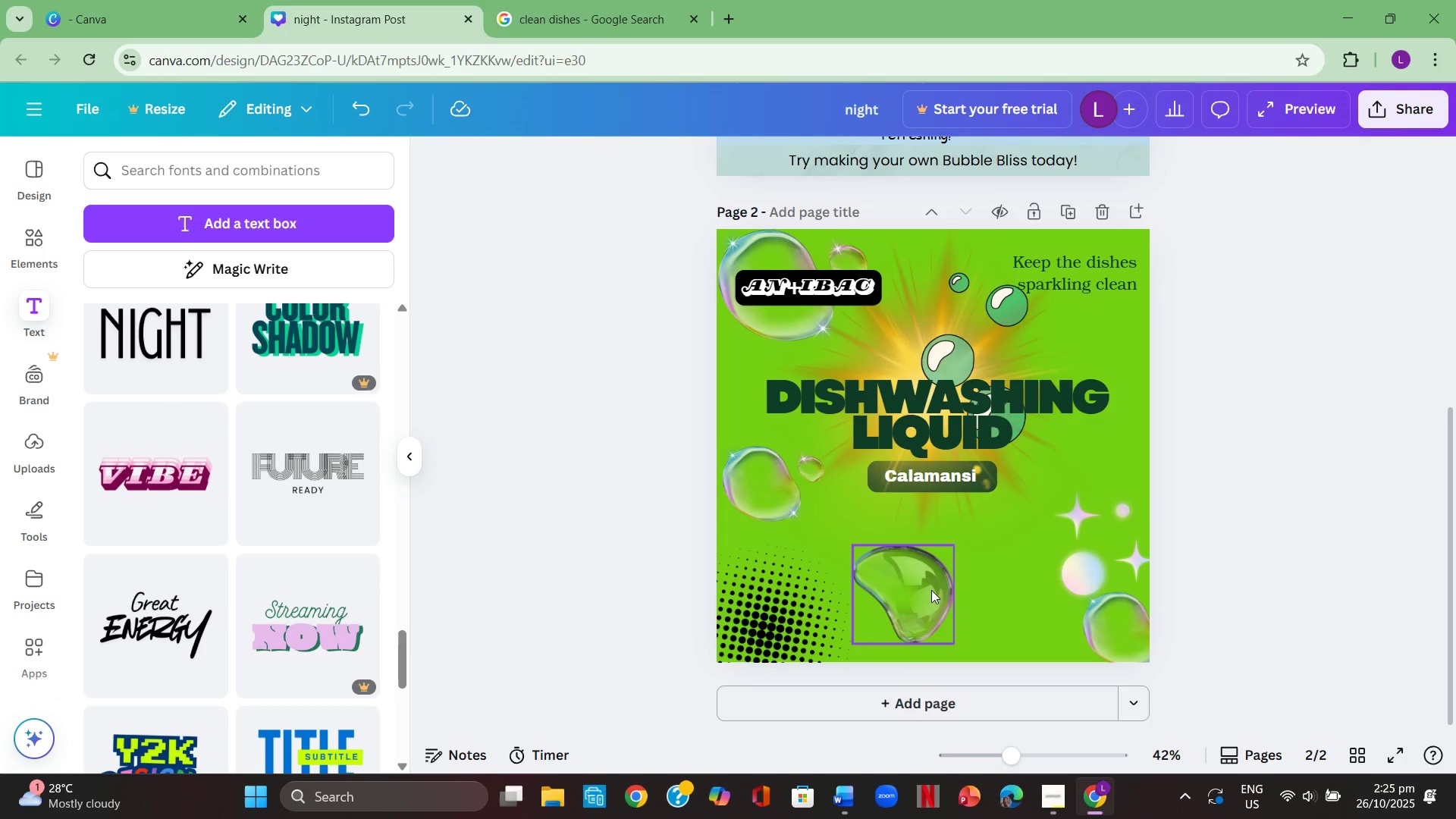 
left_click([930, 590])
 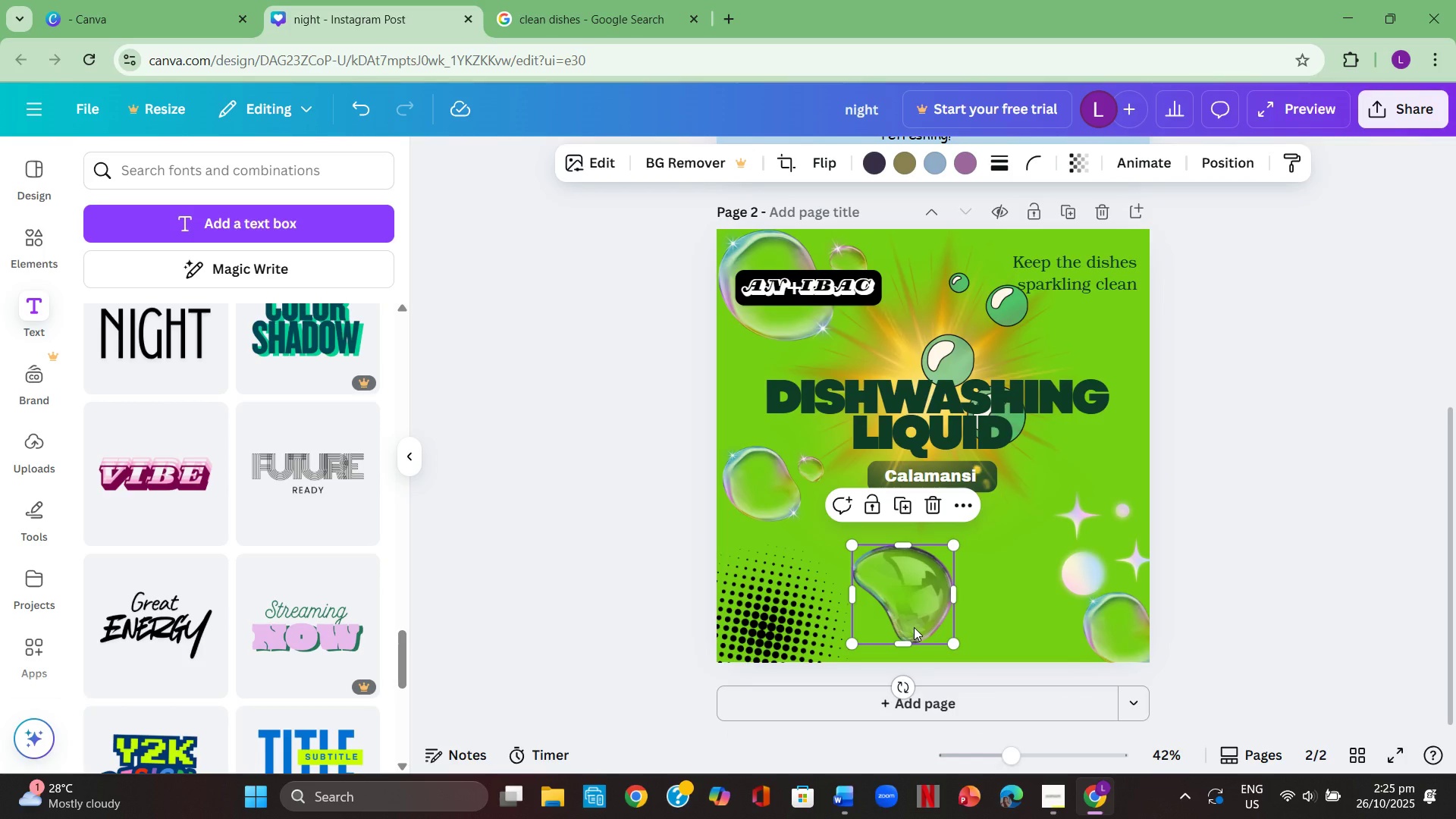 
key(Backspace)
 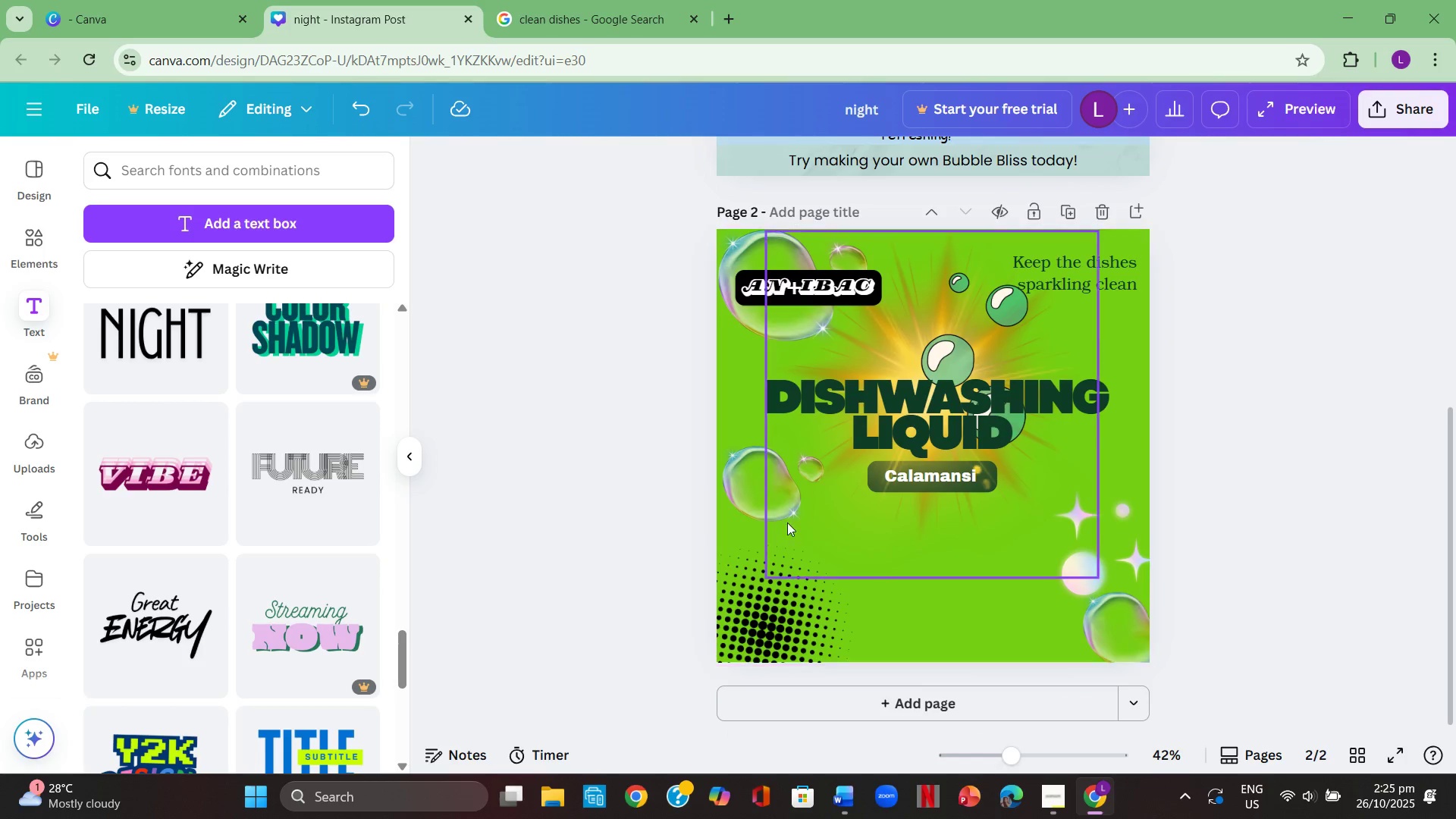 
left_click_drag(start_coordinate=[772, 494], to_coordinate=[790, 504])
 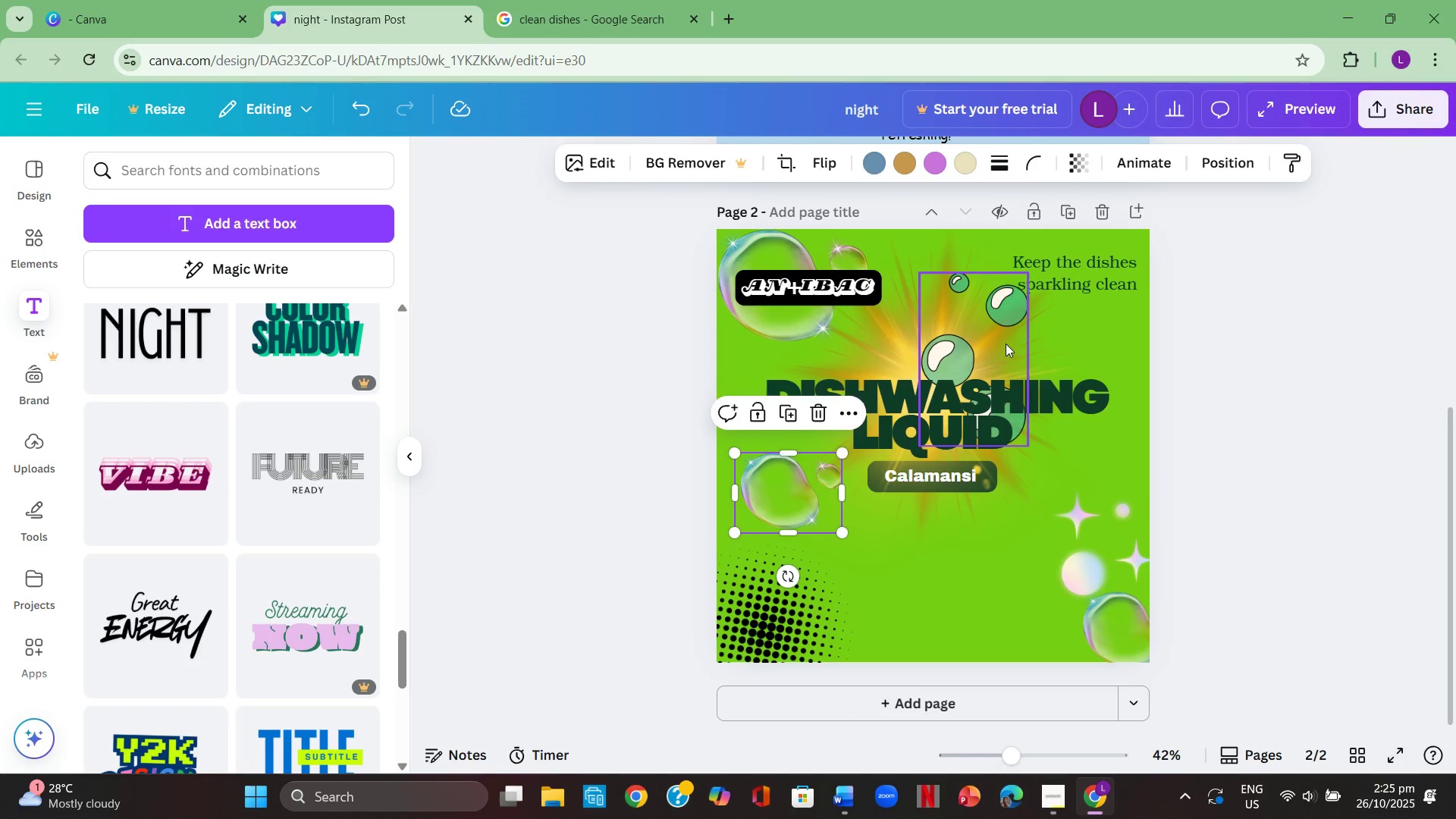 
left_click([1006, 344])
 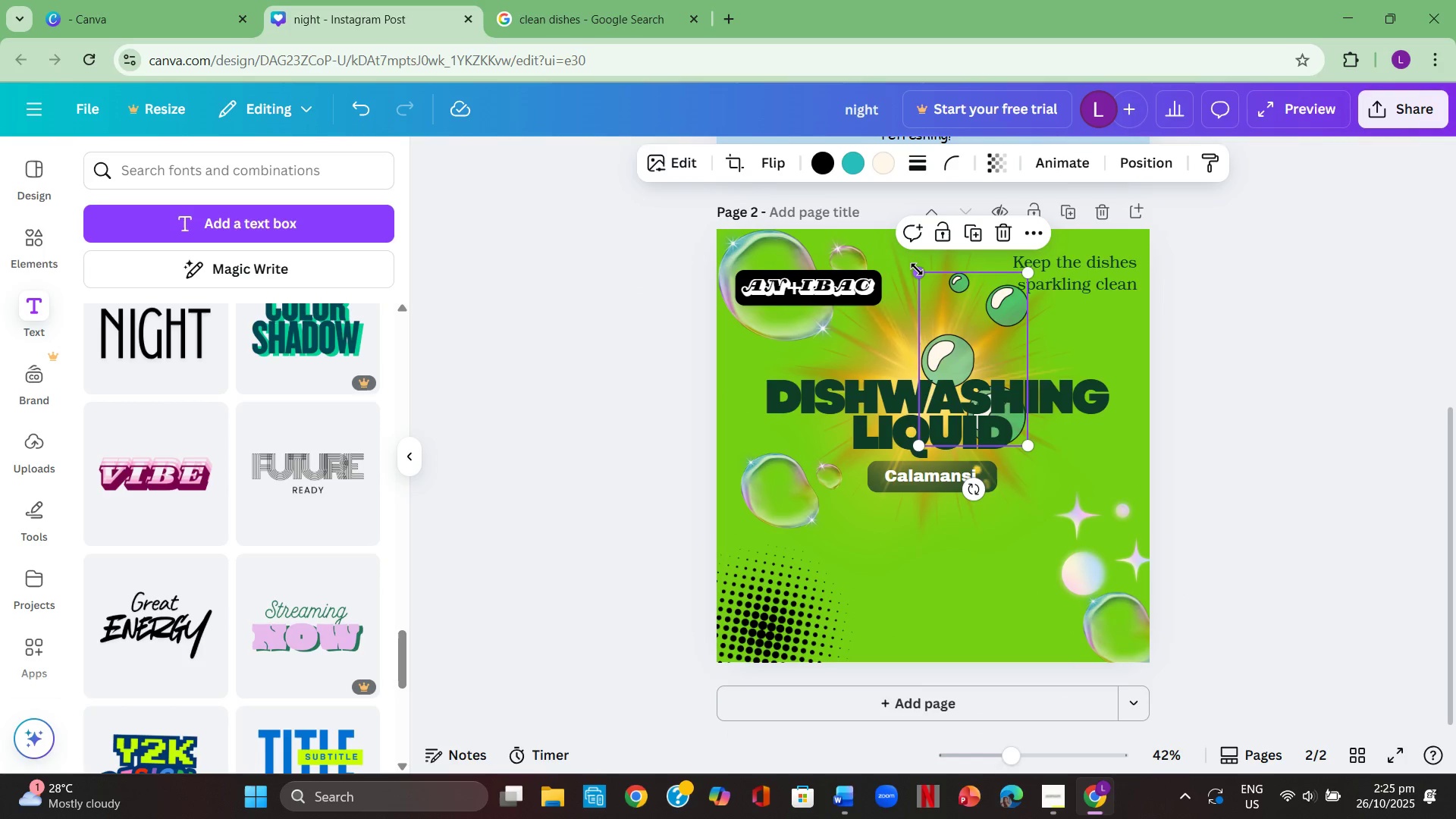 
left_click_drag(start_coordinate=[917, 269], to_coordinate=[951, 323])
 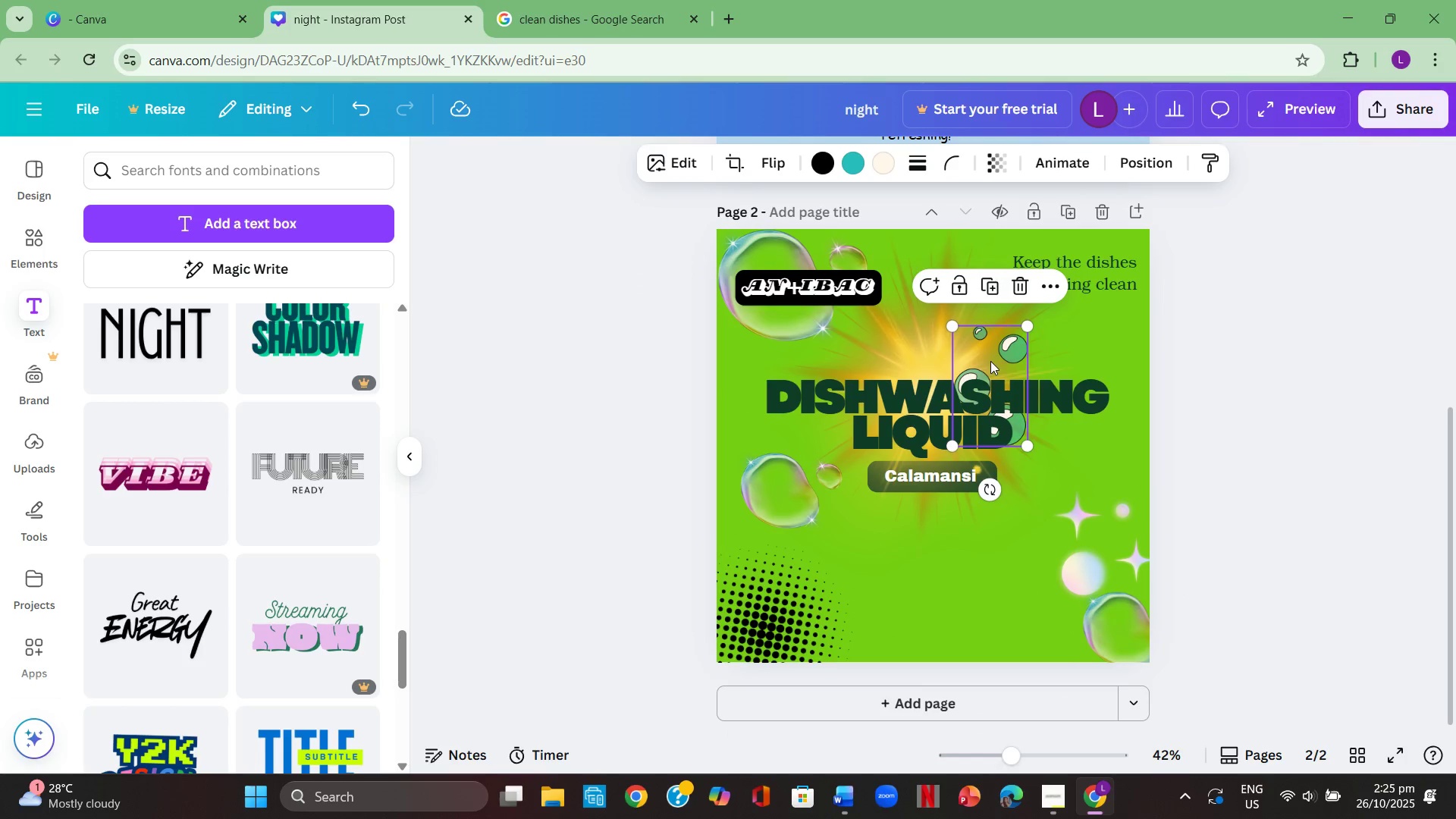 
left_click_drag(start_coordinate=[990, 361], to_coordinate=[964, 333])
 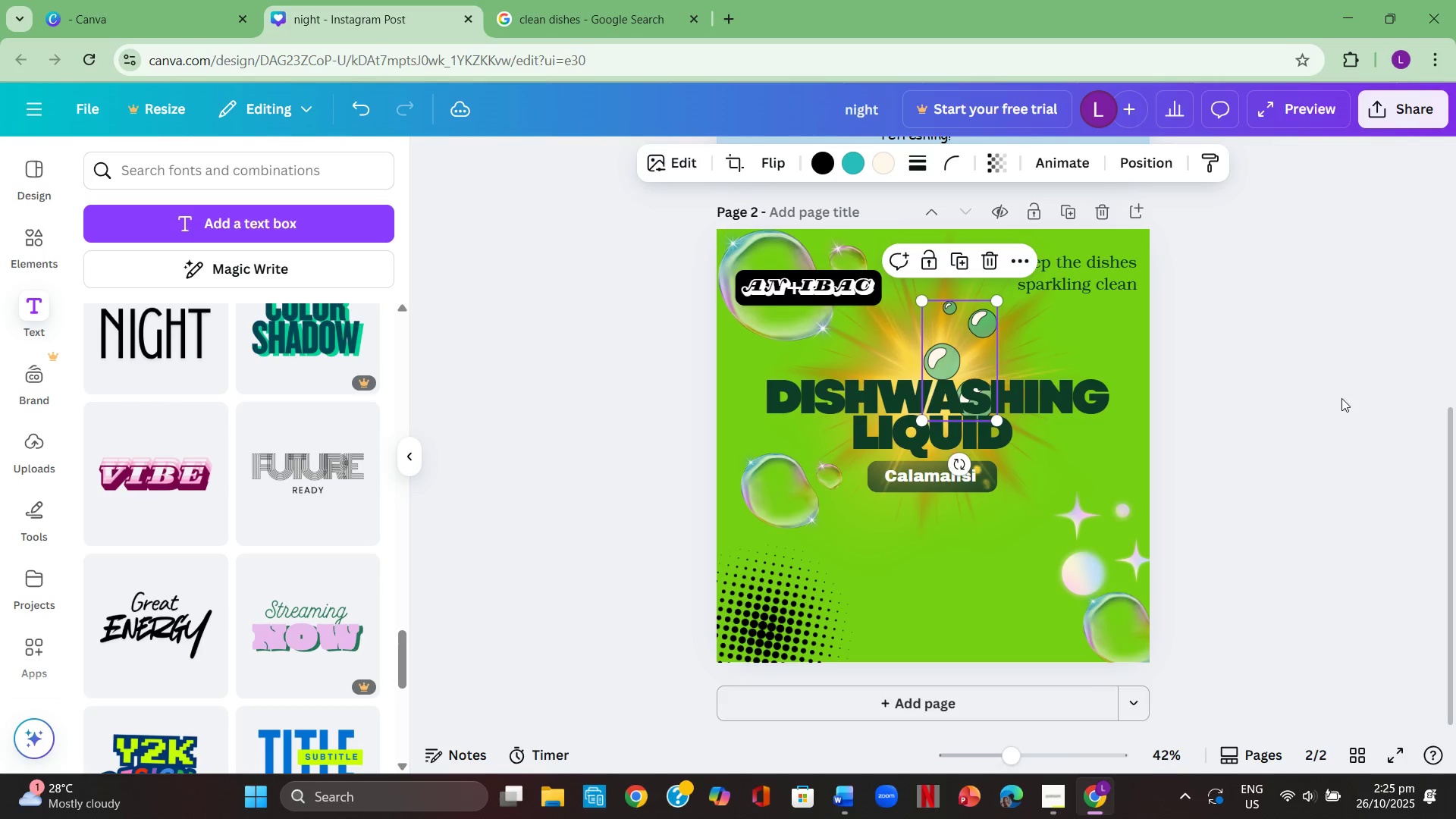 
left_click([1341, 398])
 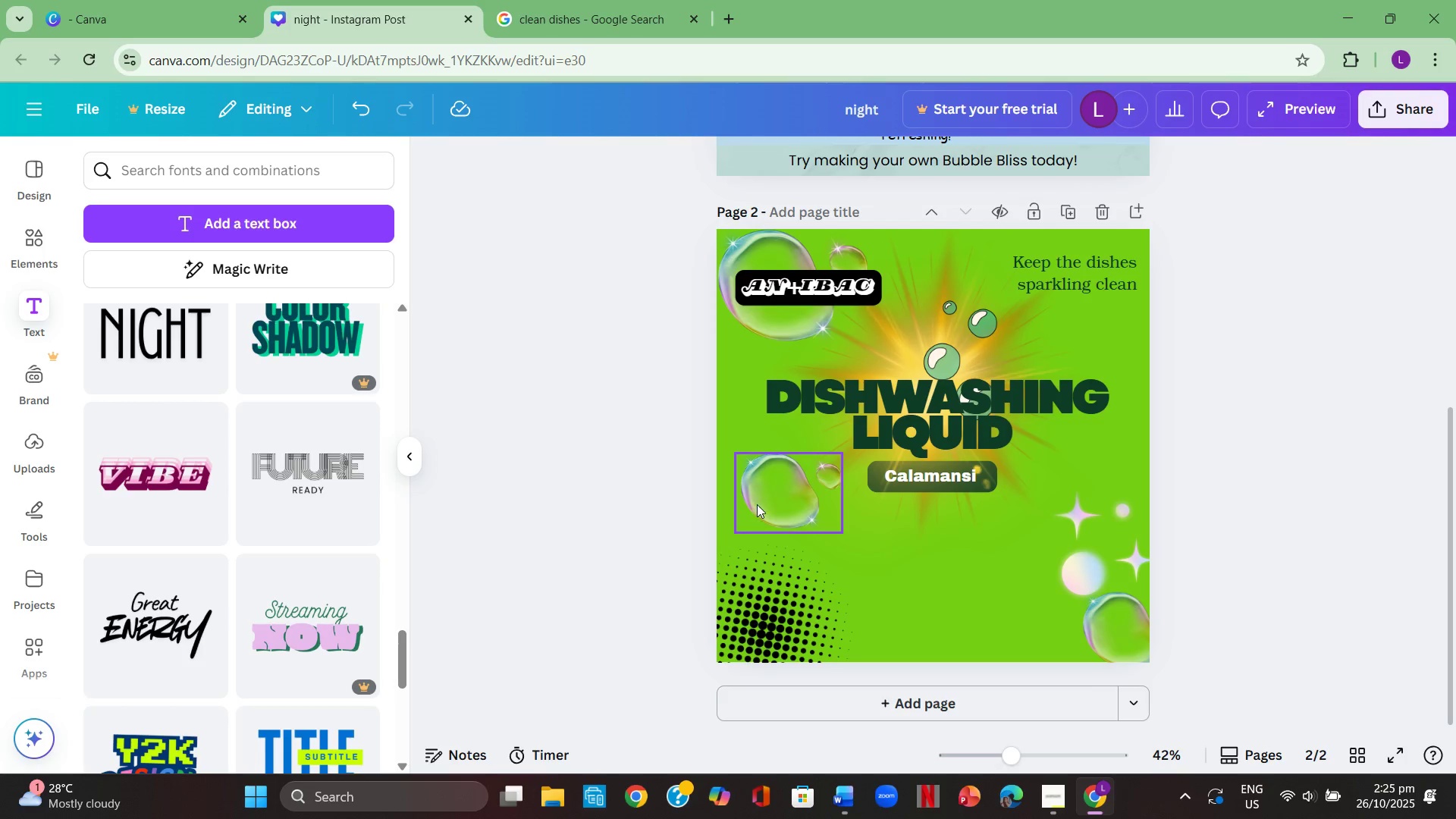 
left_click([1345, 384])
 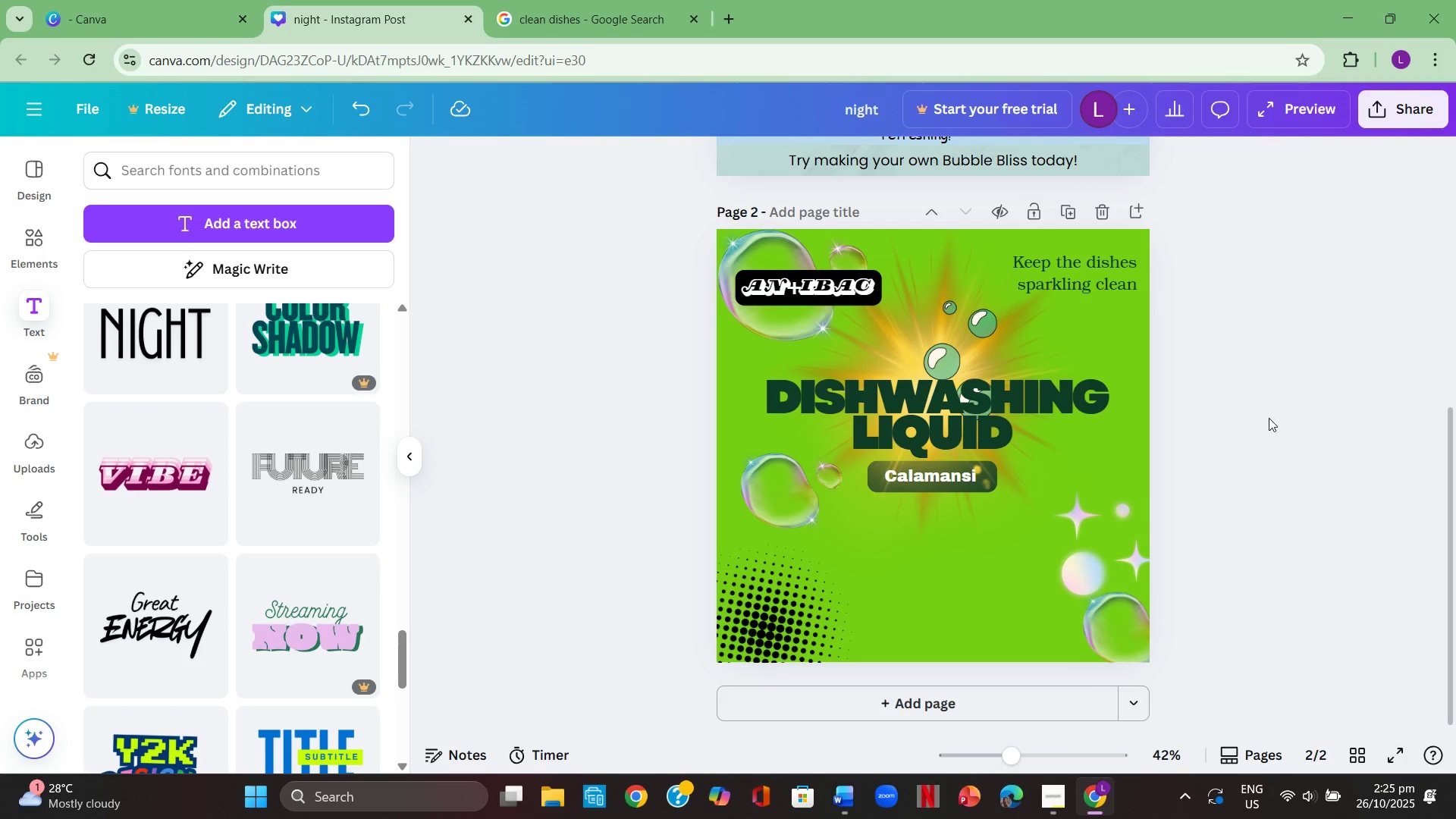 
wait(5.52)
 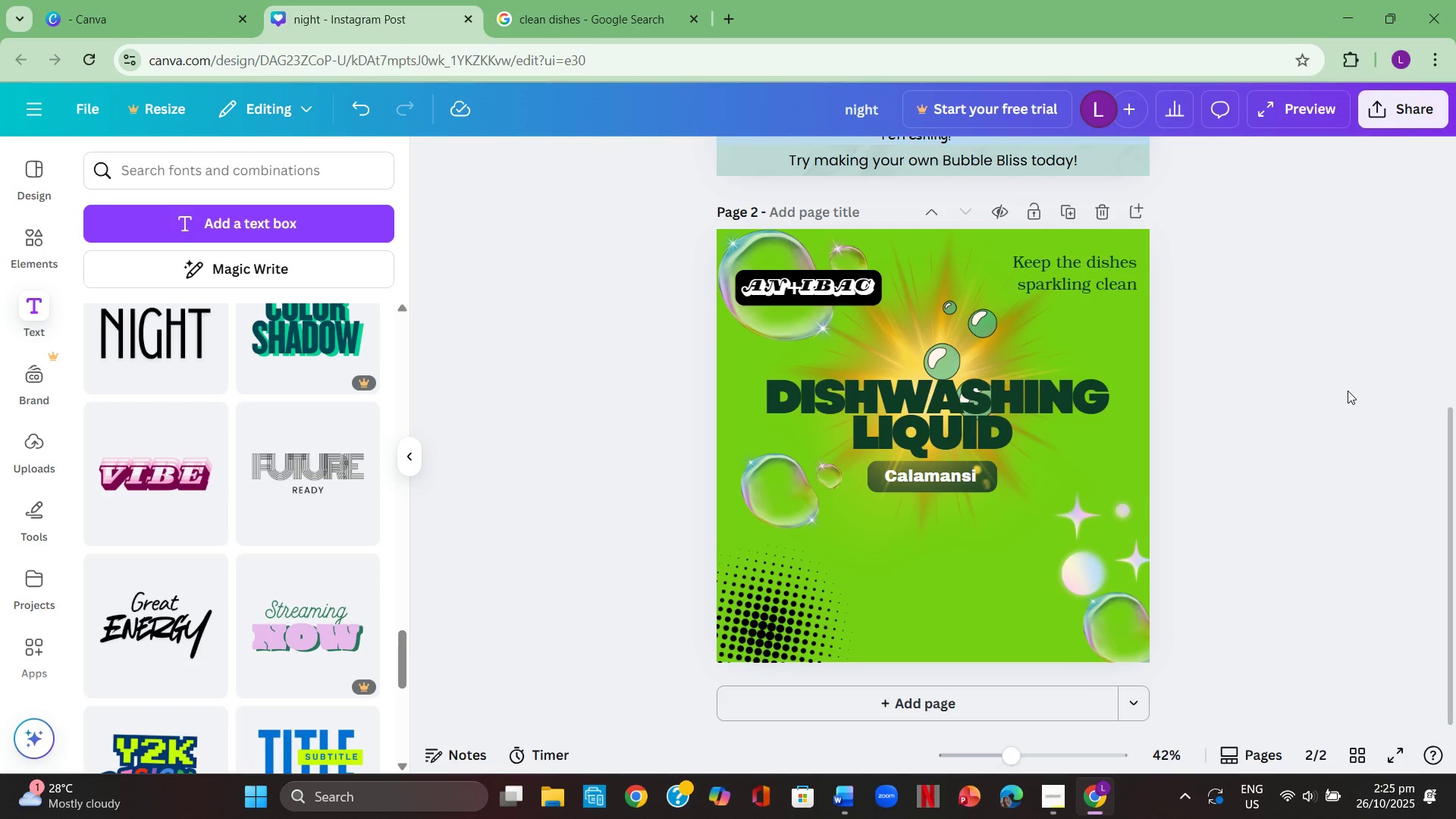 
left_click([570, 321])
 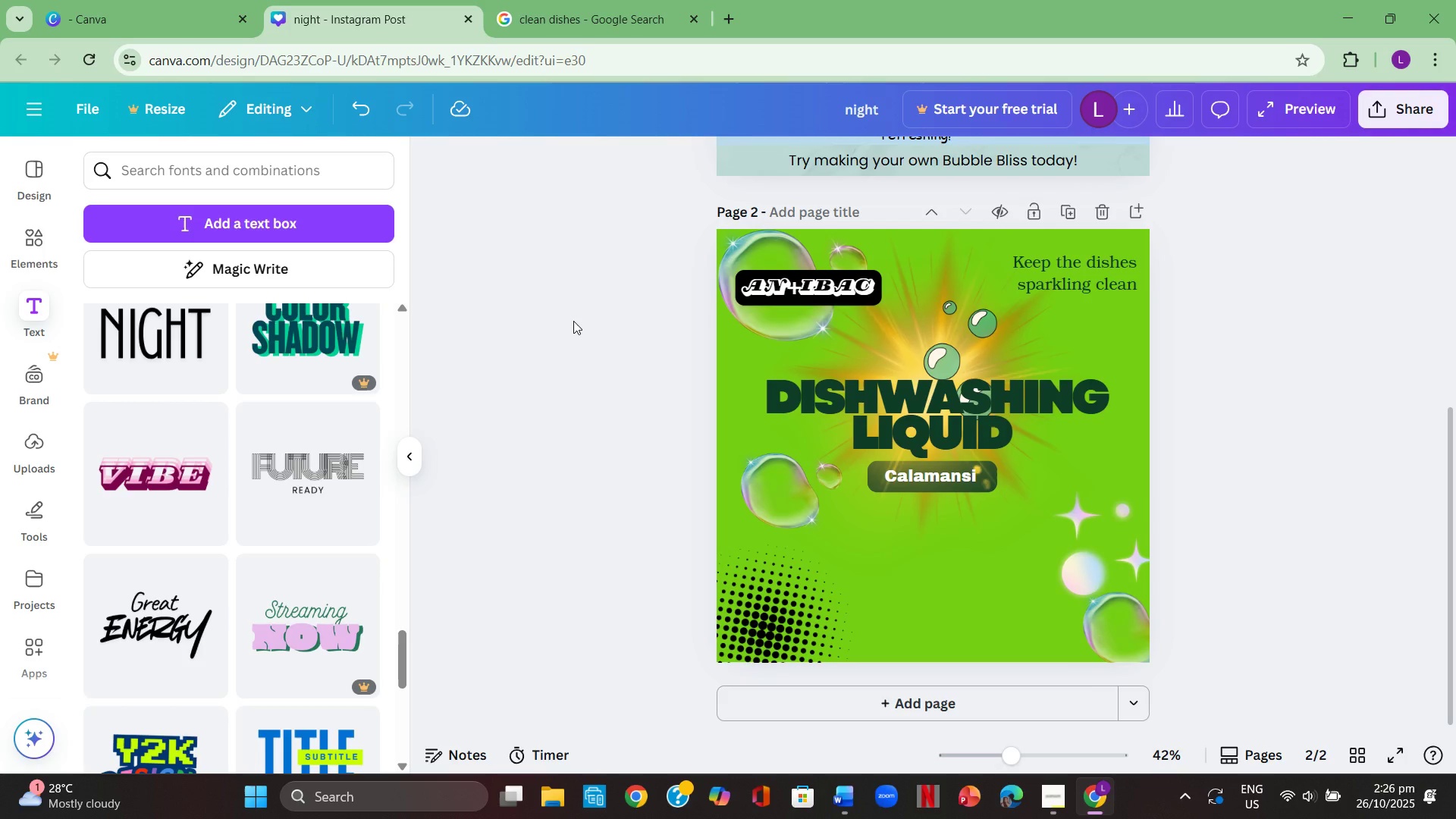 
scroll: coordinate [565, 419], scroll_direction: none, amount: 0.0
 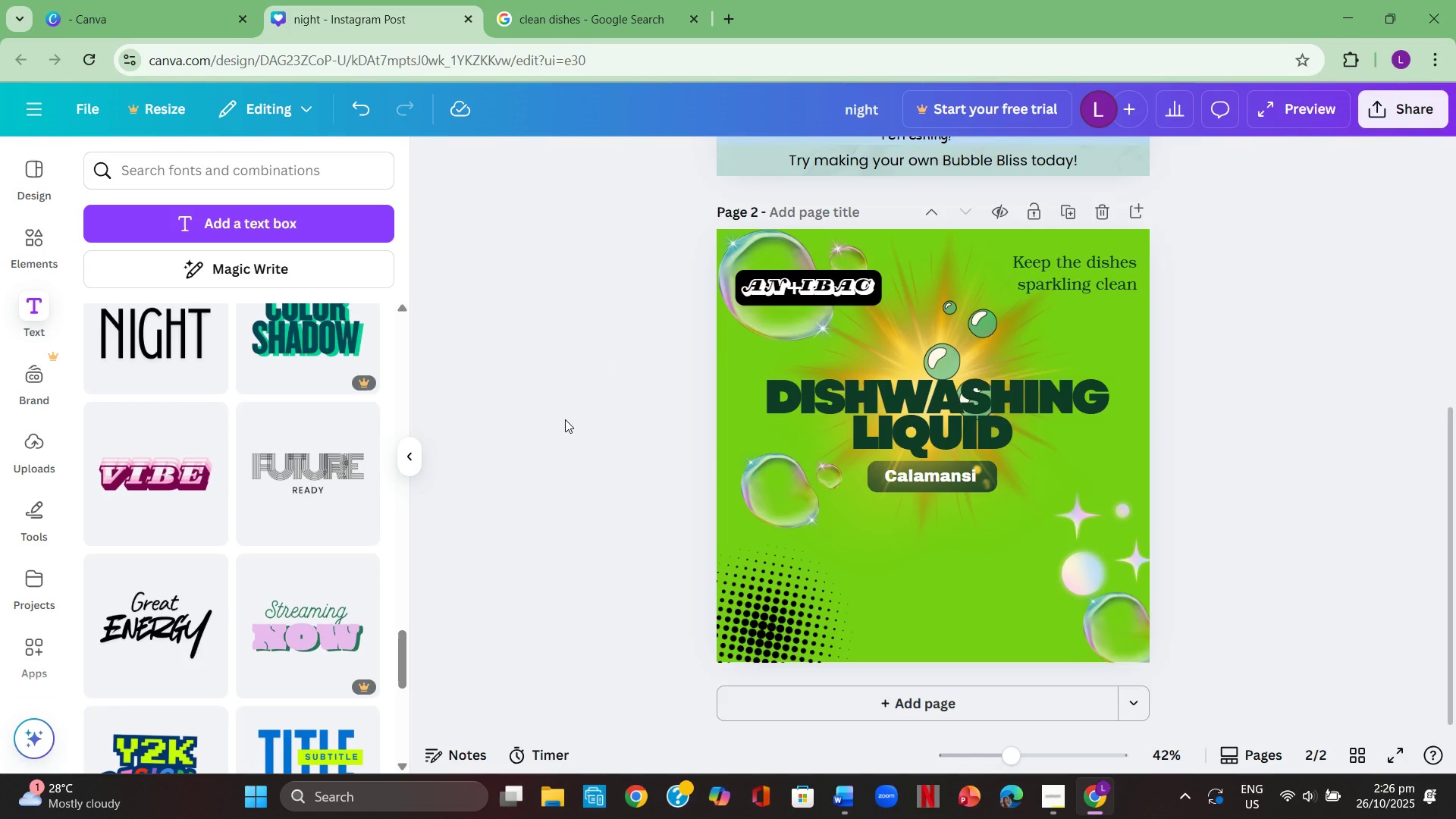 
scroll: coordinate [568, 420], scroll_direction: up, amount: 5.0
 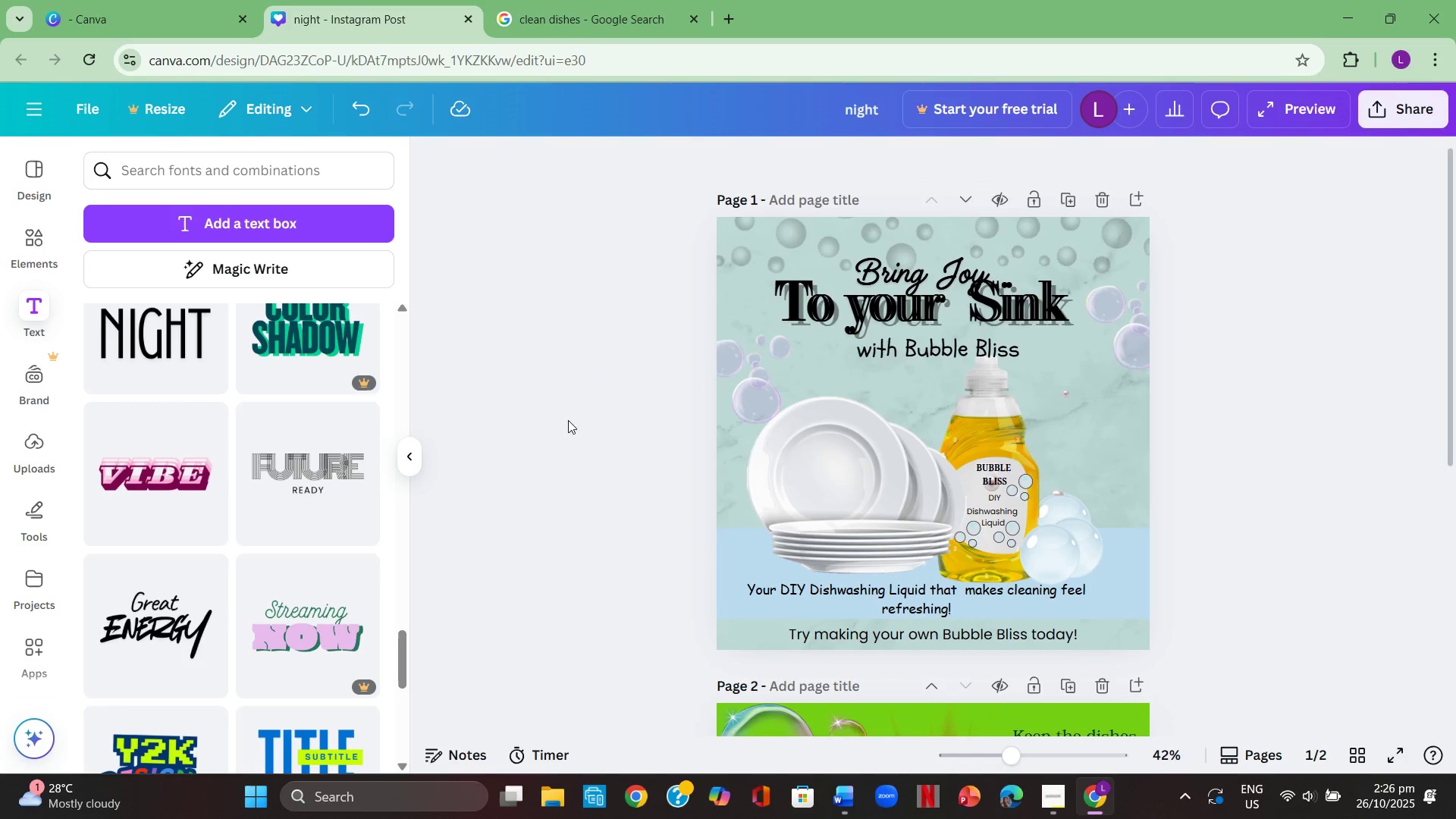 
scroll: coordinate [568, 420], scroll_direction: down, amount: 2.0
 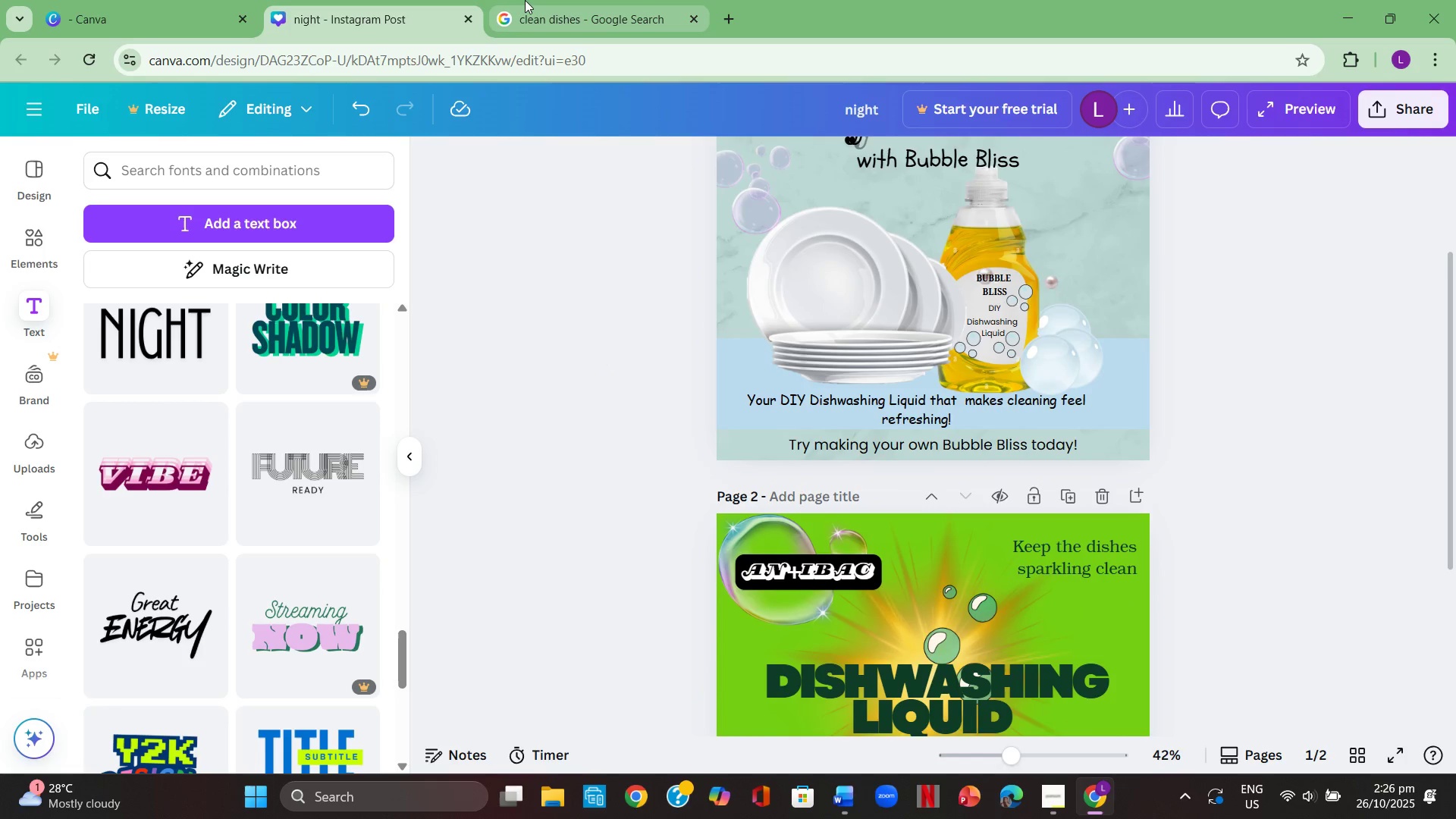 
left_click([526, 0])
 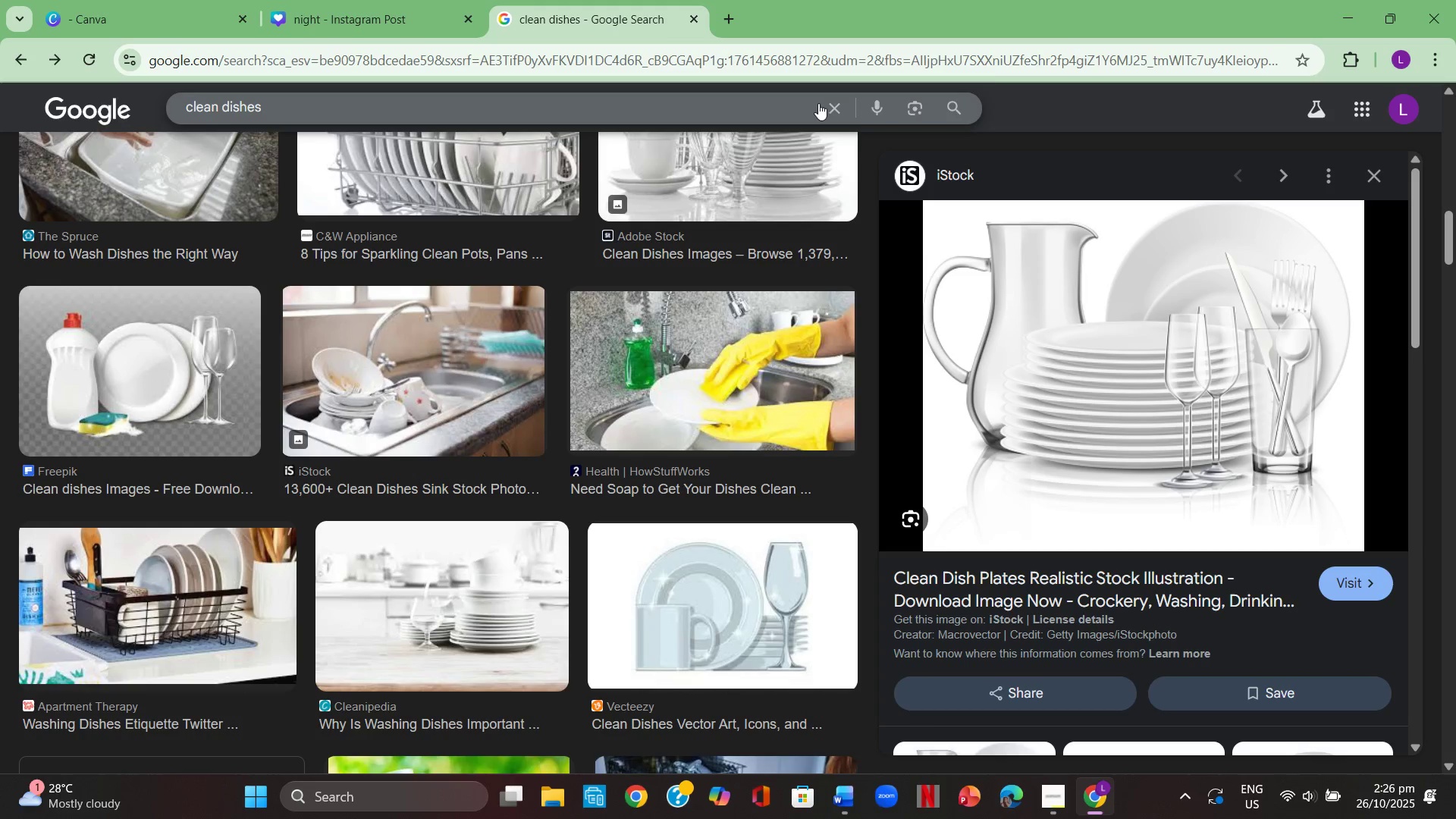 
double_click([767, 102])
 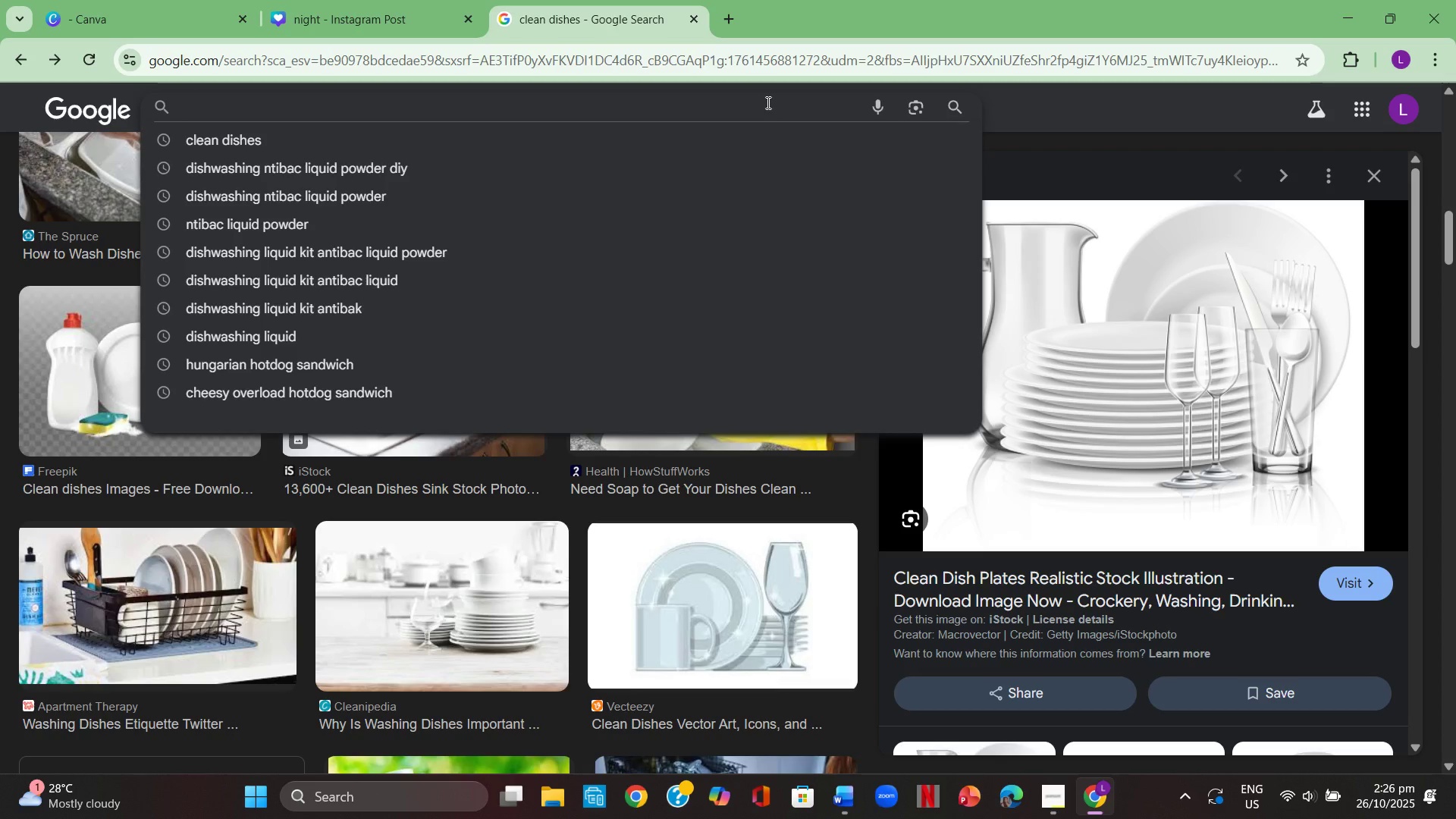 
type(dishwashing liw)
key(Backspace)
type(quid )
 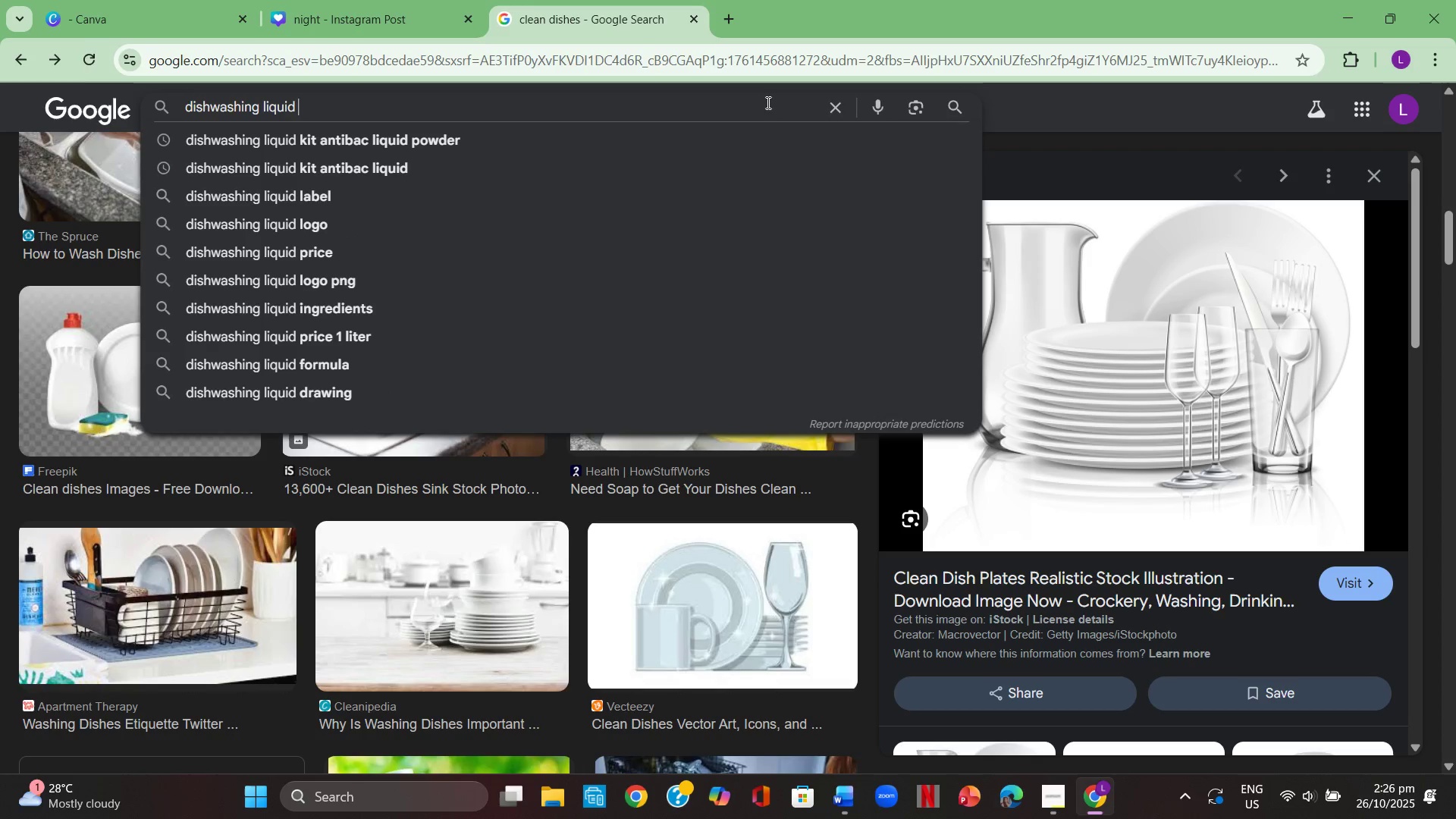 
key(Enter)
 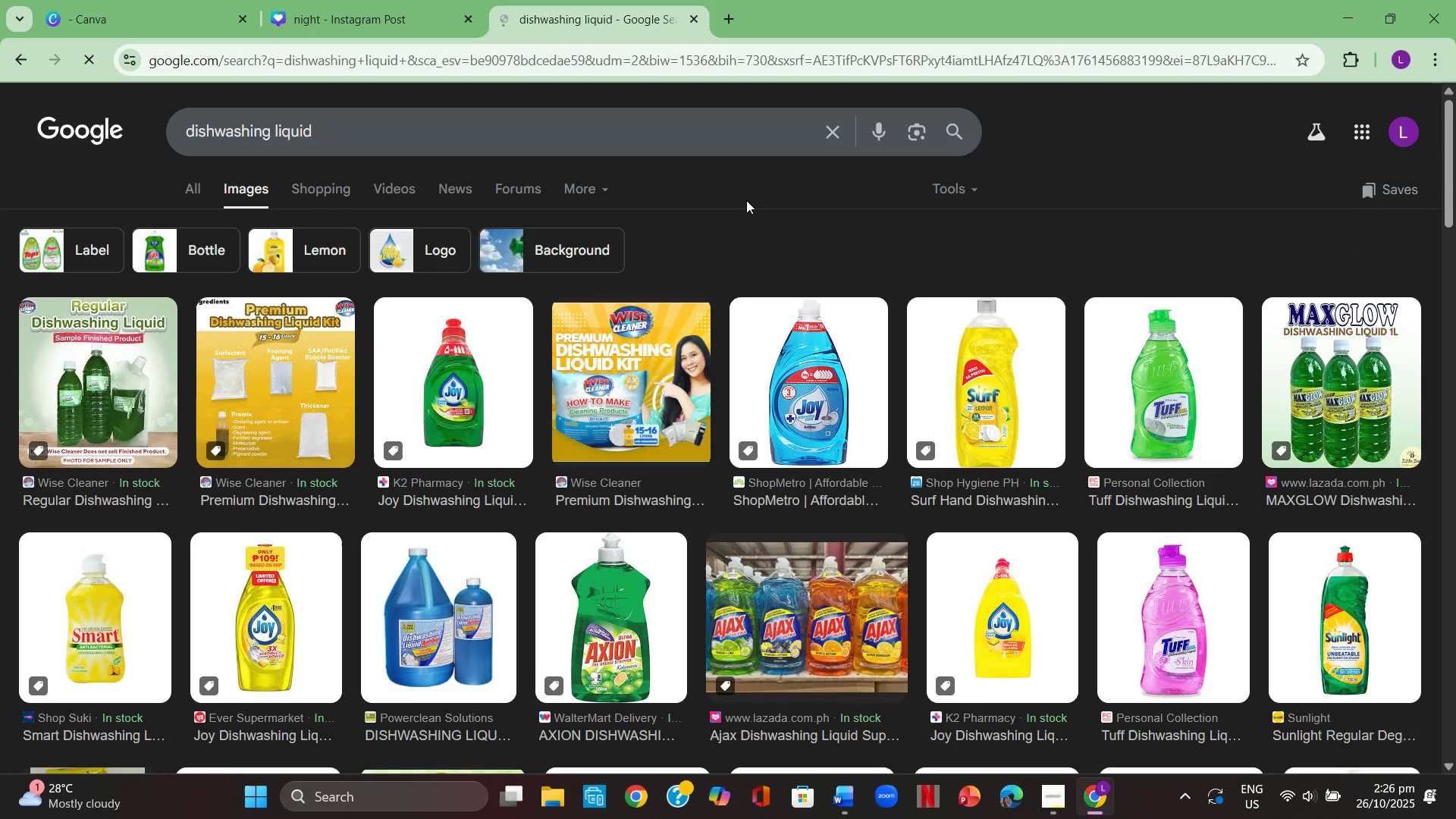 
scroll: coordinate [1072, 501], scroll_direction: down, amount: 6.0
 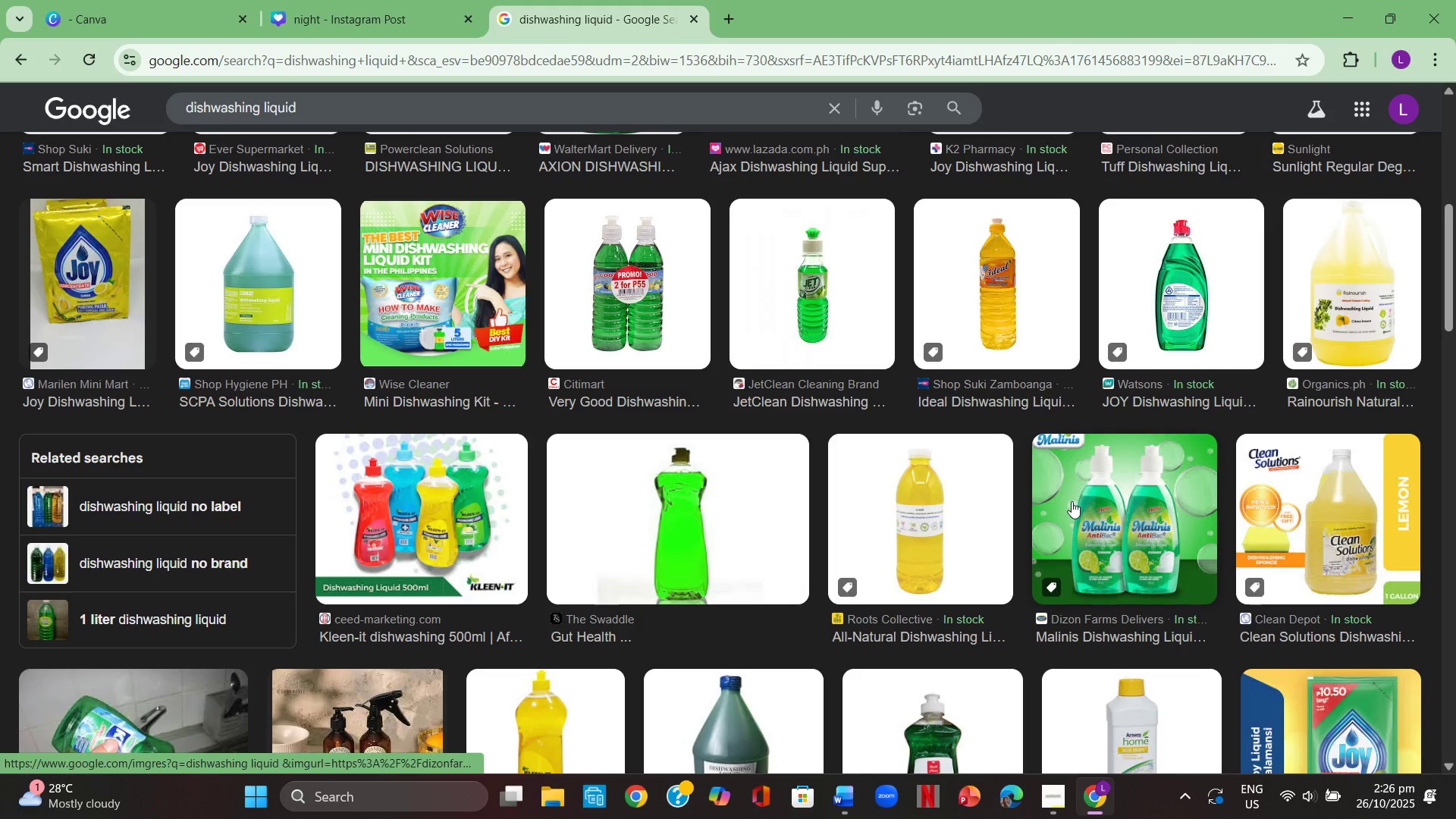 
scroll: coordinate [1072, 501], scroll_direction: up, amount: 7.0
 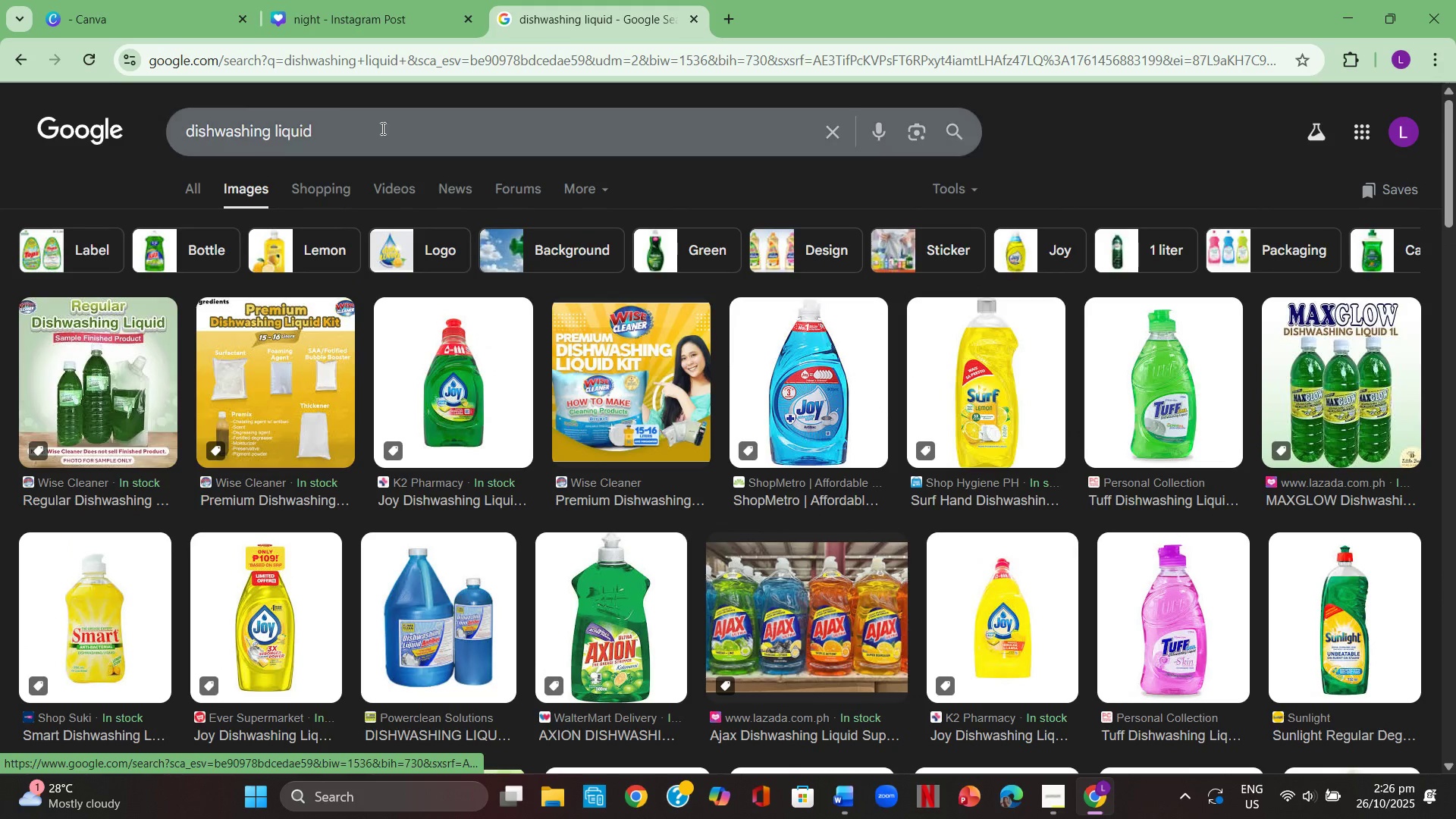 
left_click([378, 124])
 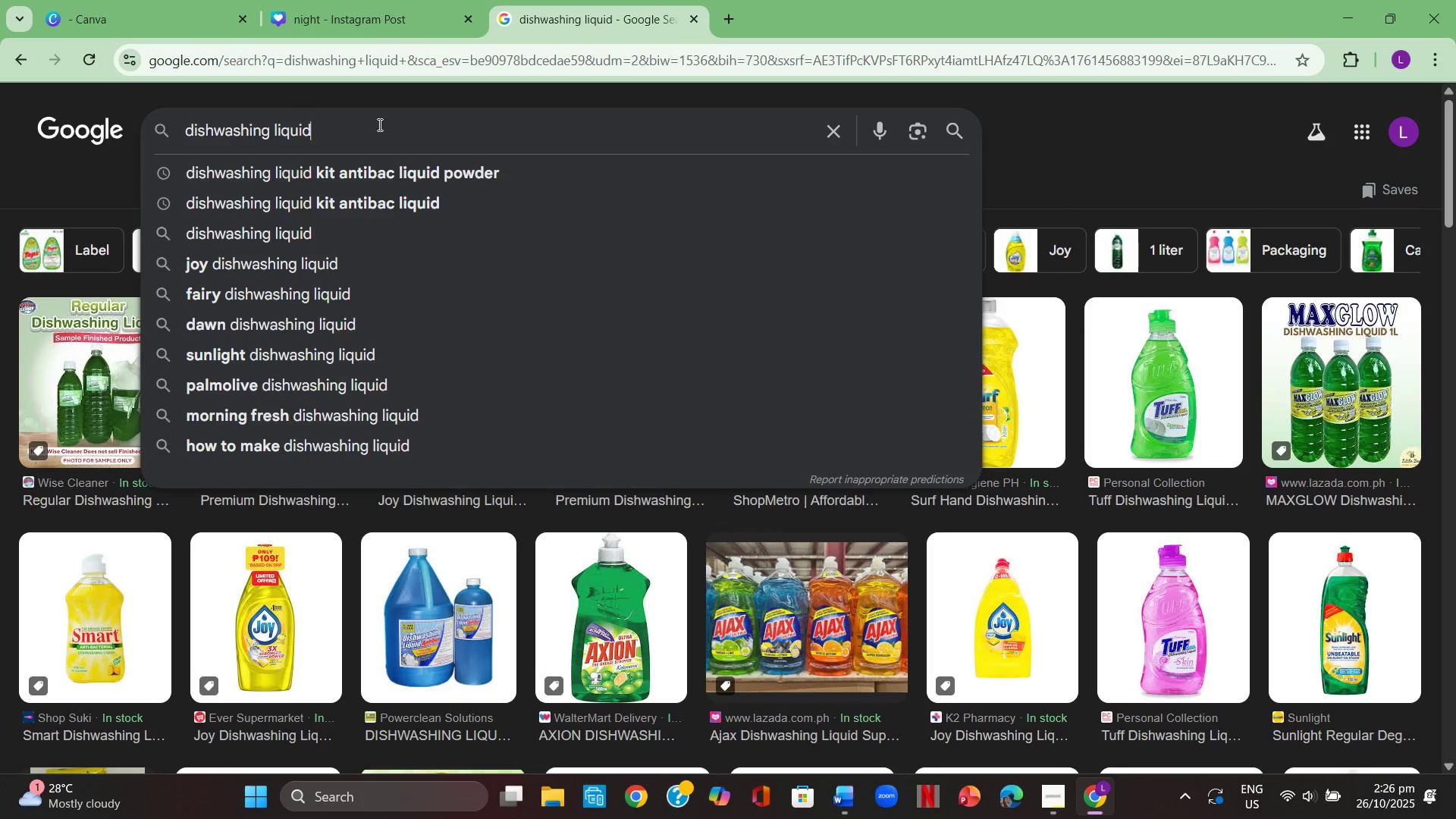 
wait(5.34)
 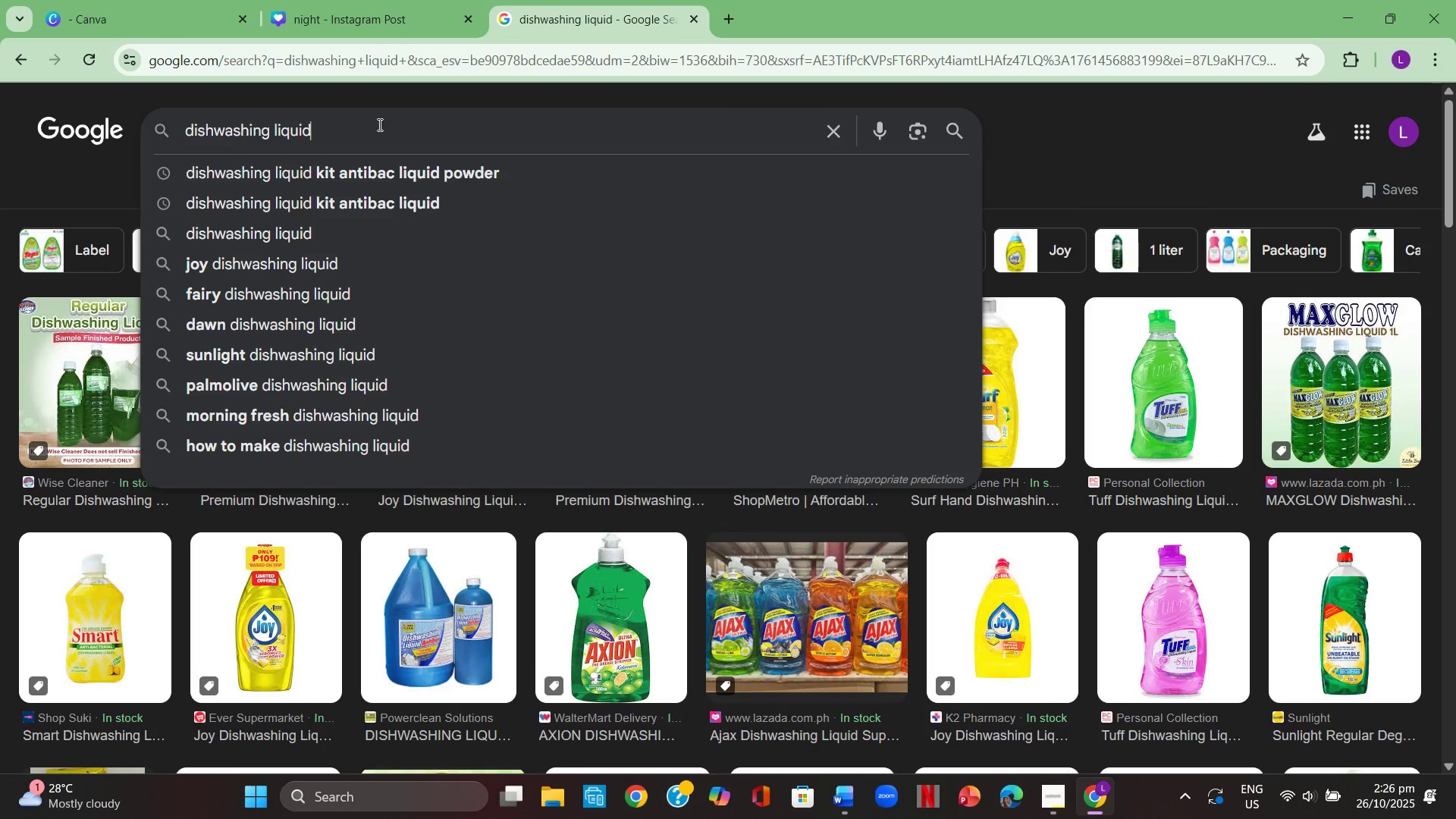 
type( without labe;)
key(Backspace)
type(l)
 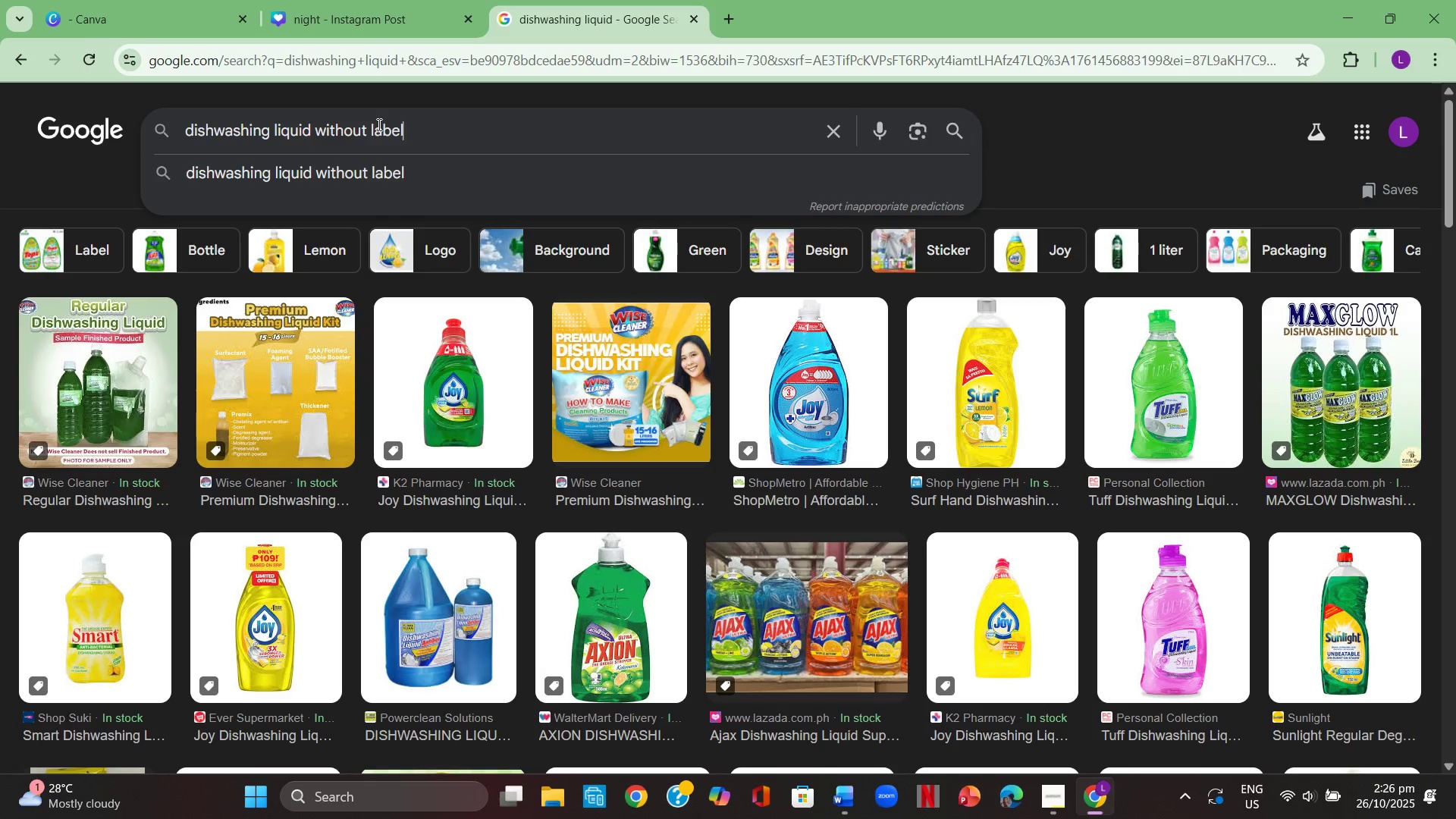 
key(Enter)
 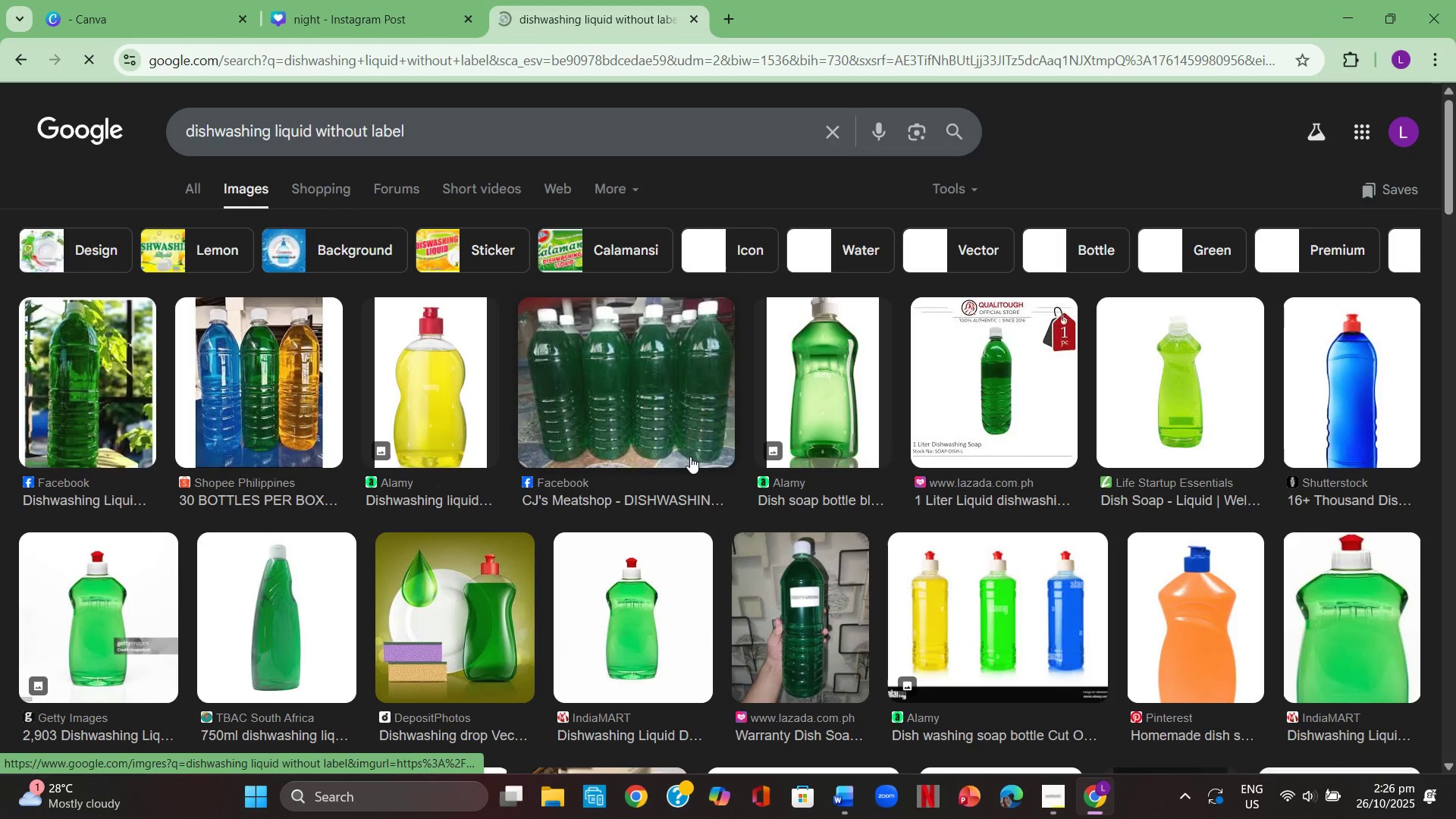 
scroll: coordinate [634, 528], scroll_direction: down, amount: 5.0
 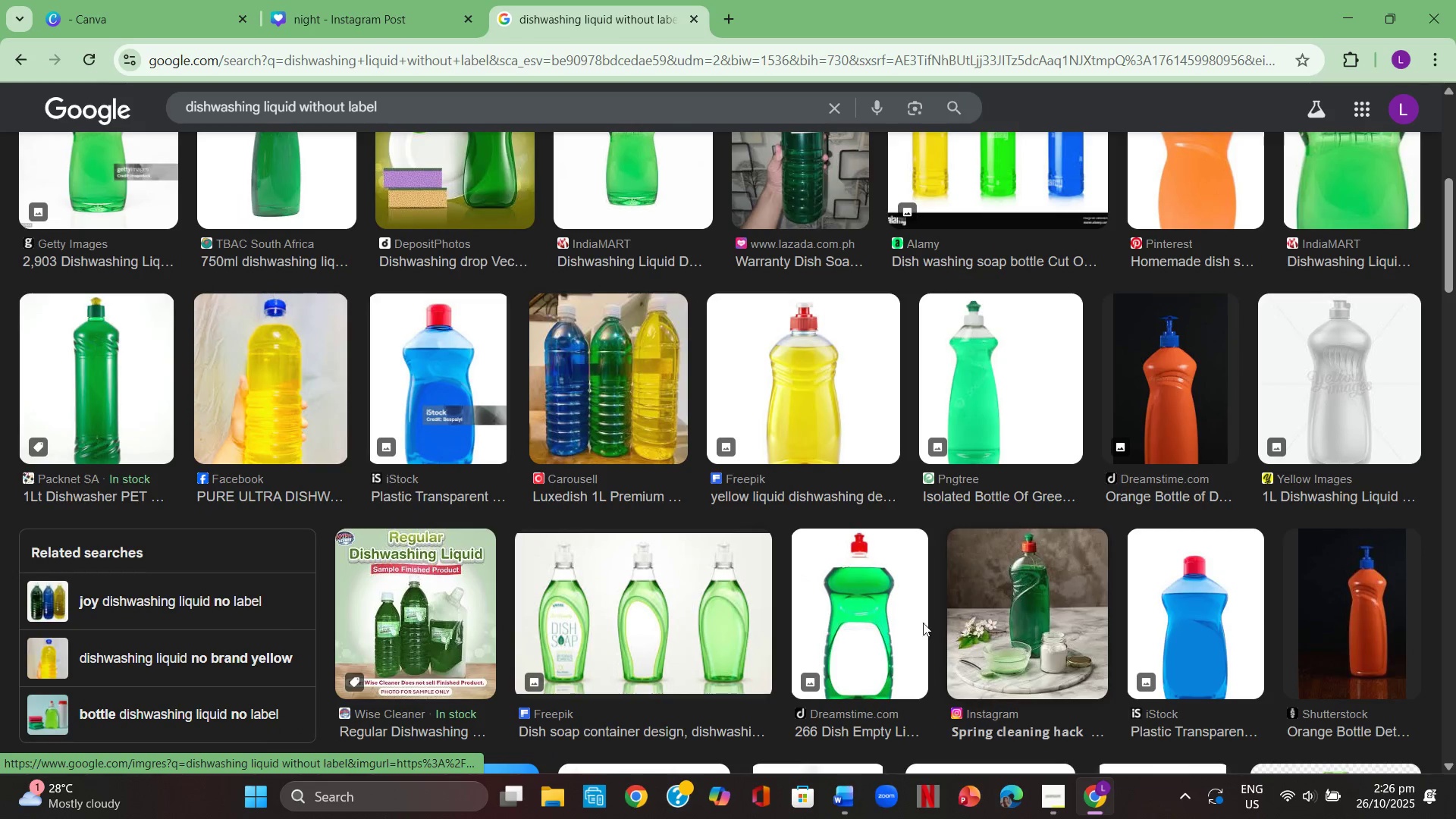 
left_click([850, 617])
 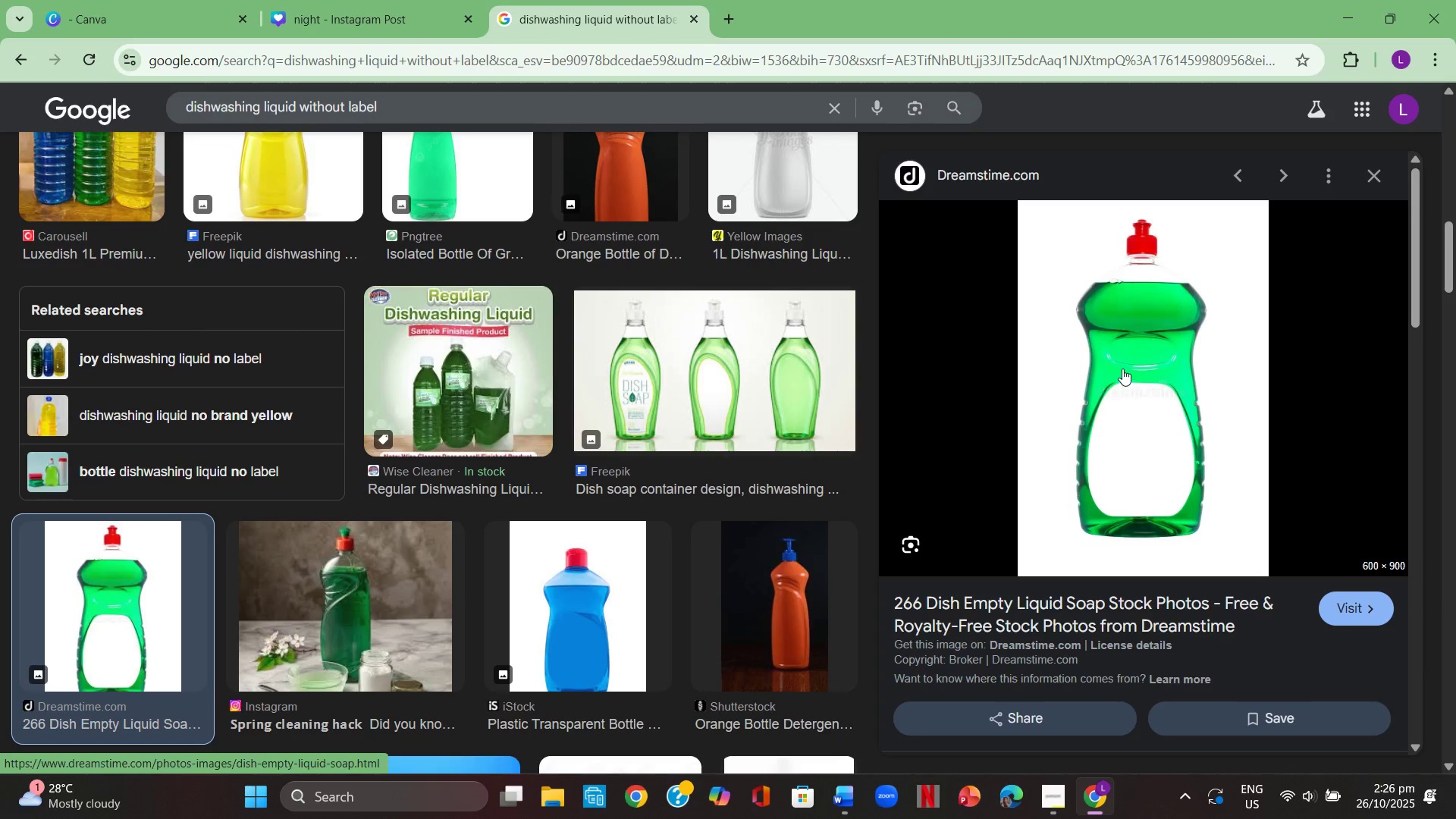 
right_click([1134, 333])
 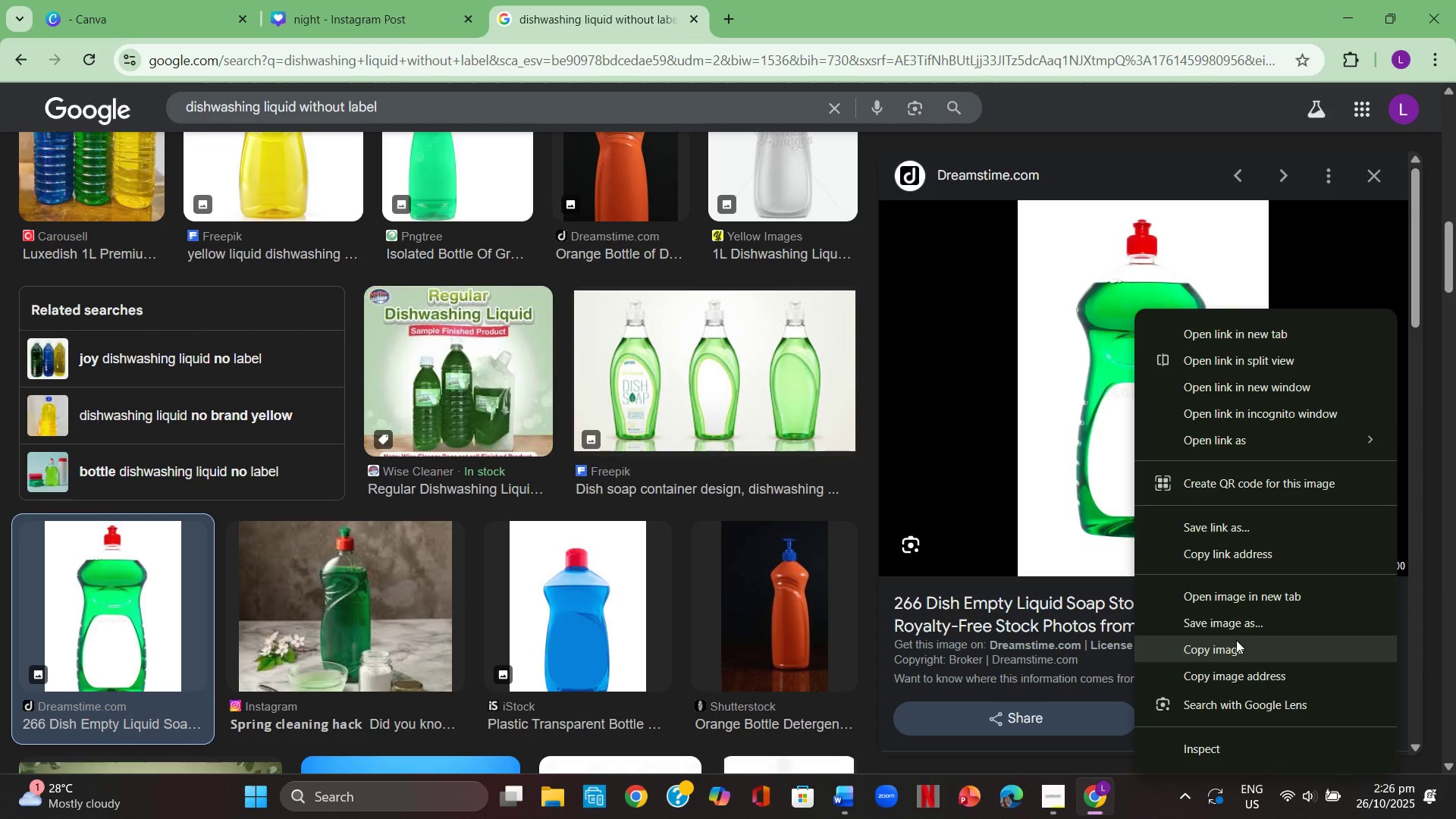 
left_click([1236, 642])
 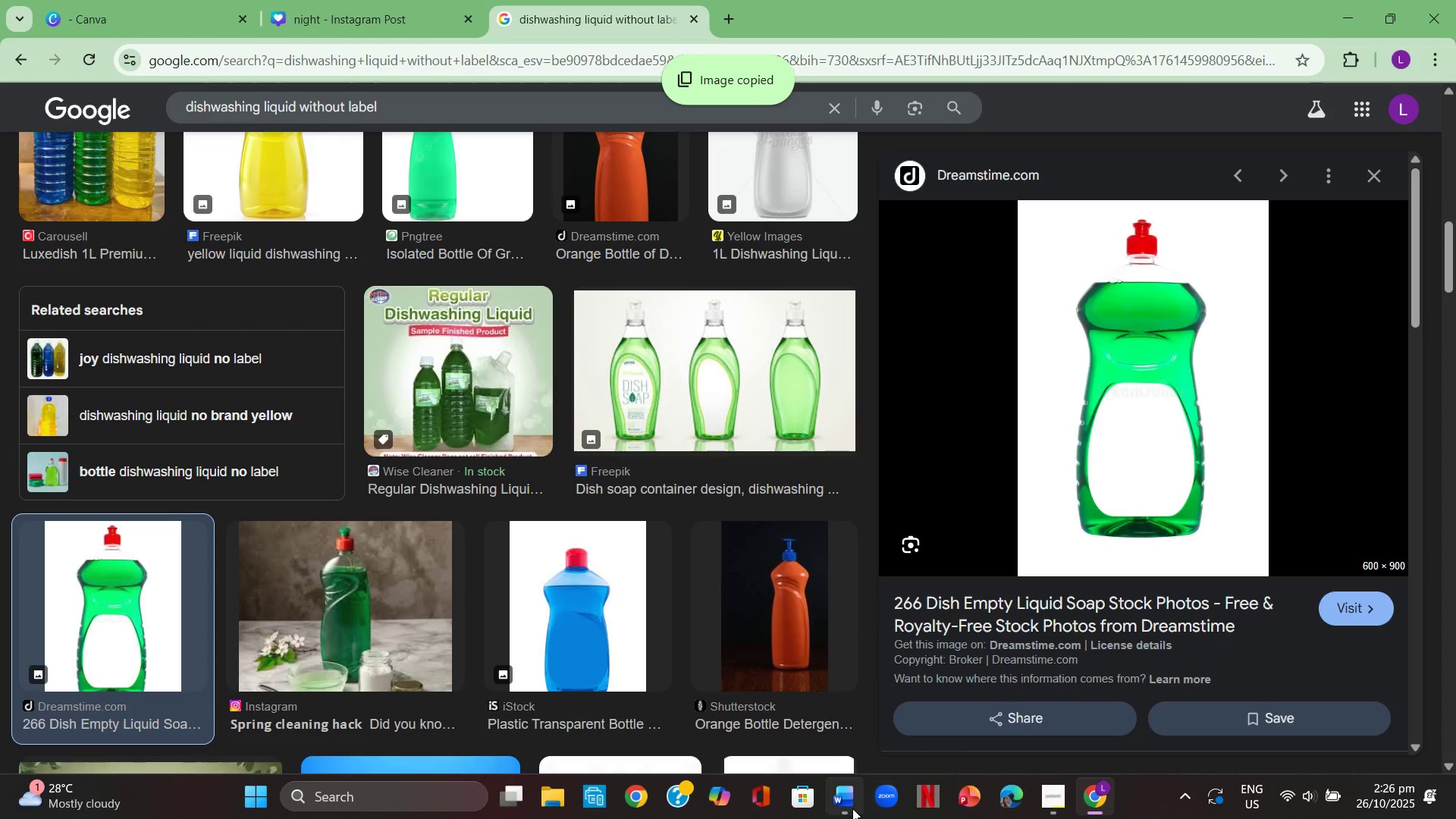 
left_click([851, 809])
 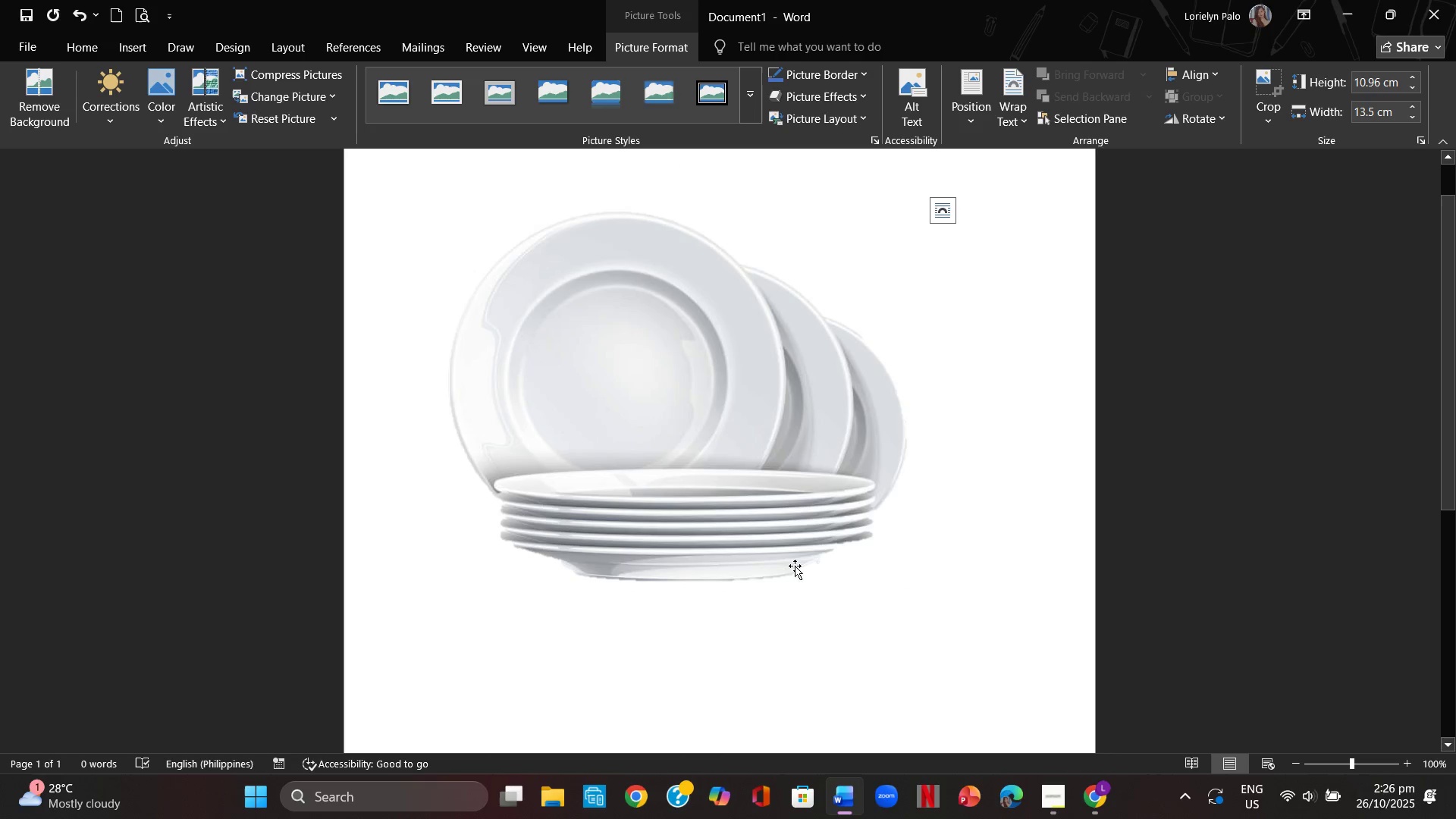 
left_click([811, 544])
 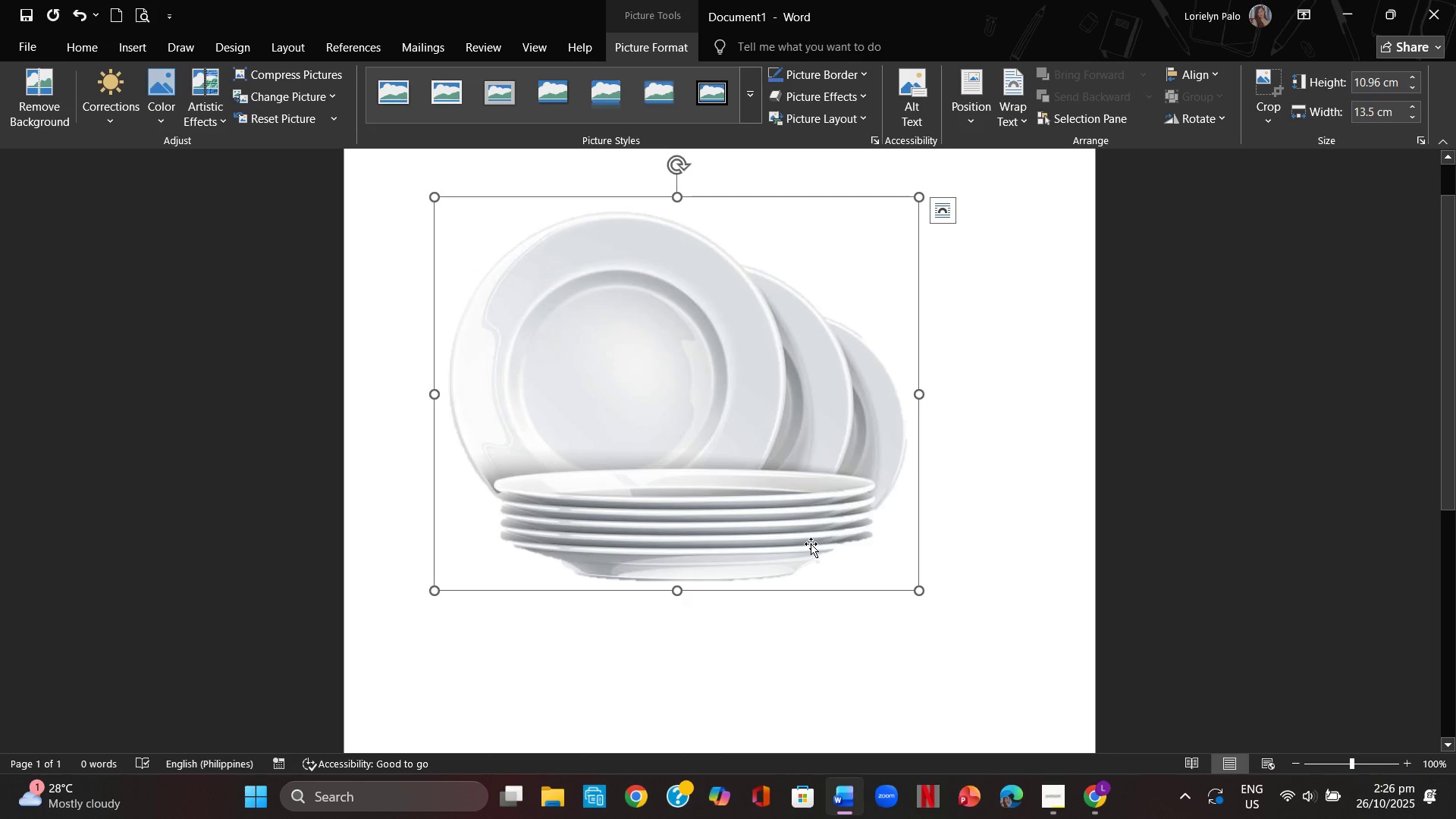 
key(Backspace)
 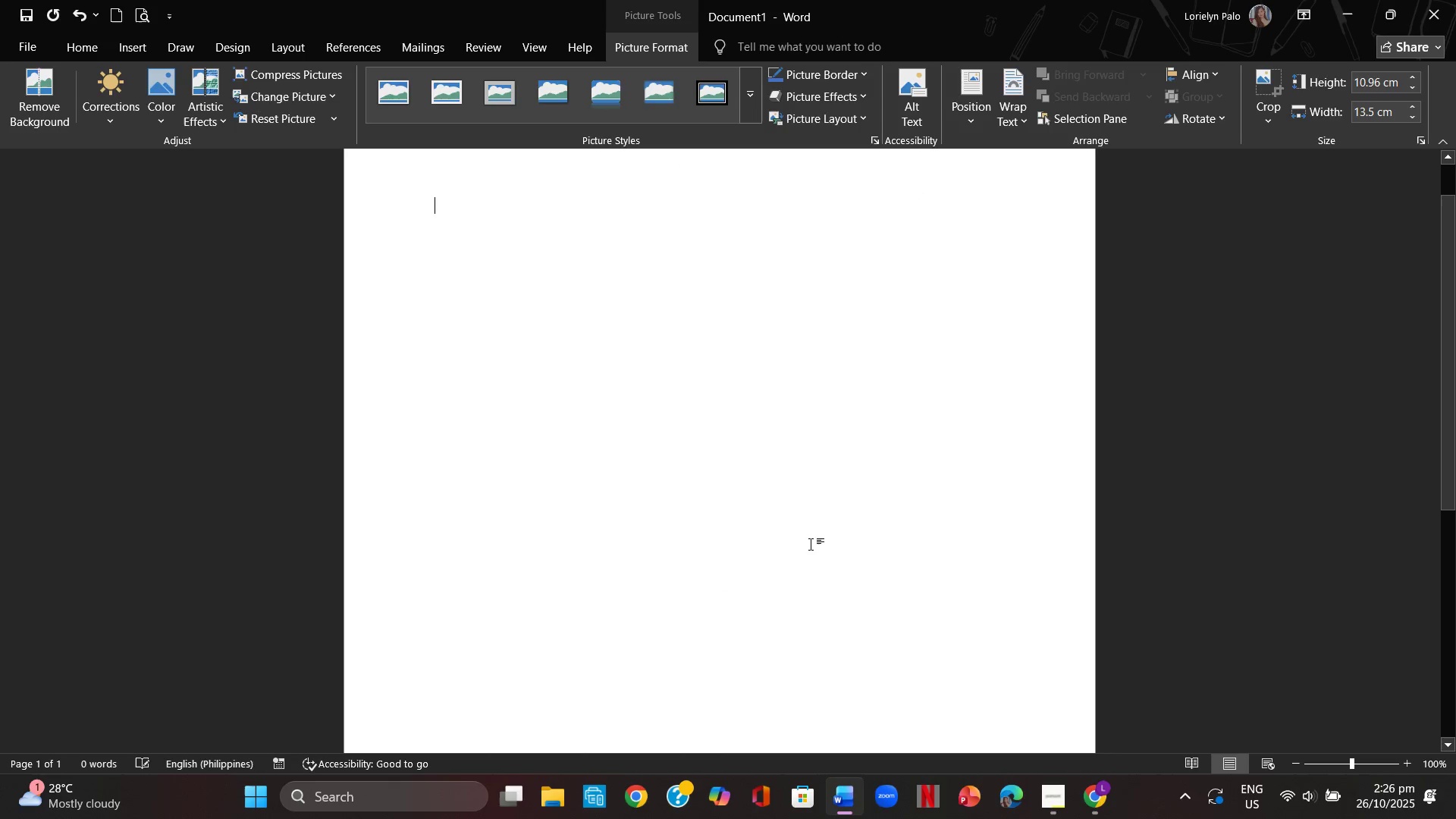 
key(Control+ControlLeft)
 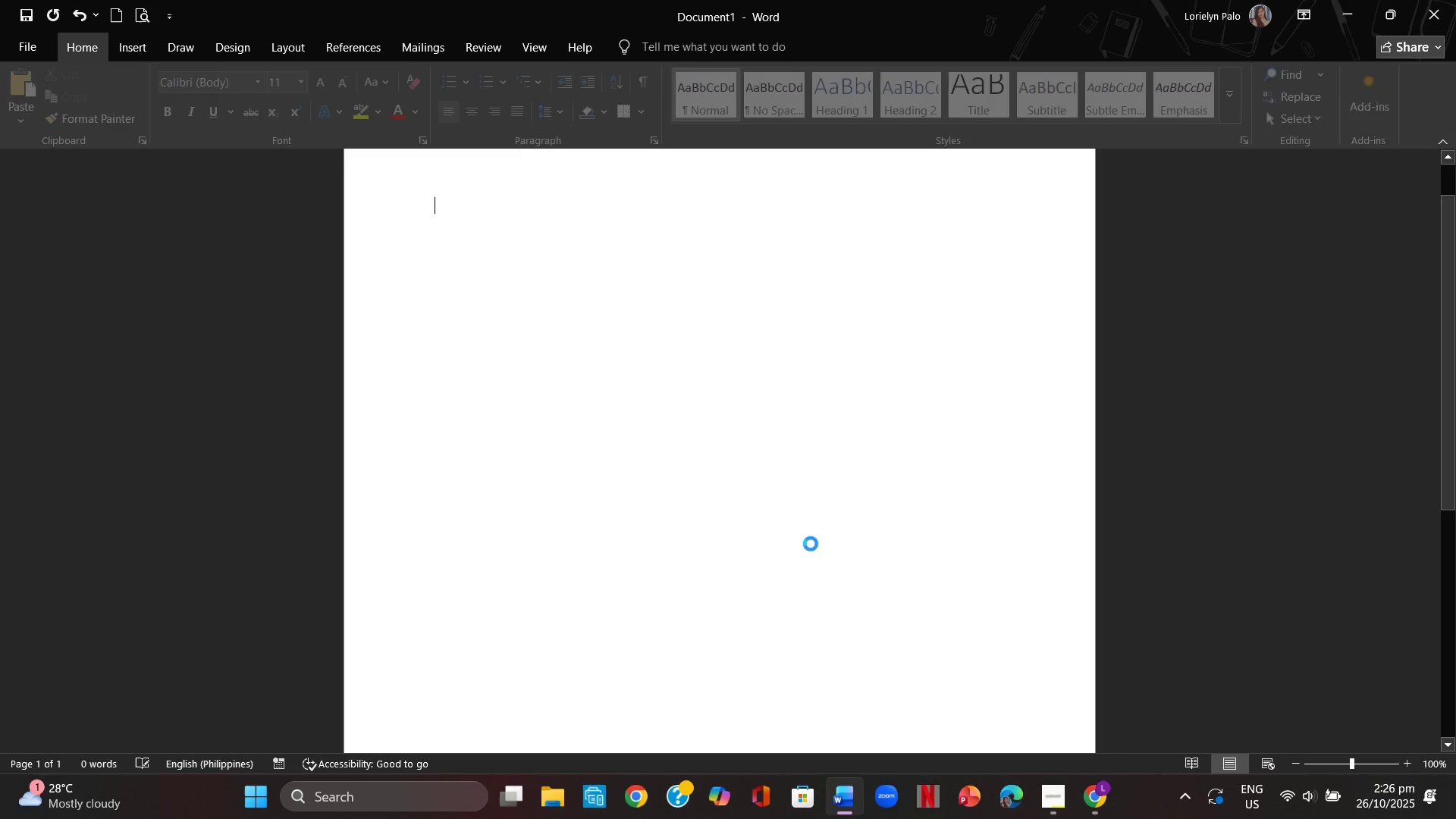 
key(Control+V)
 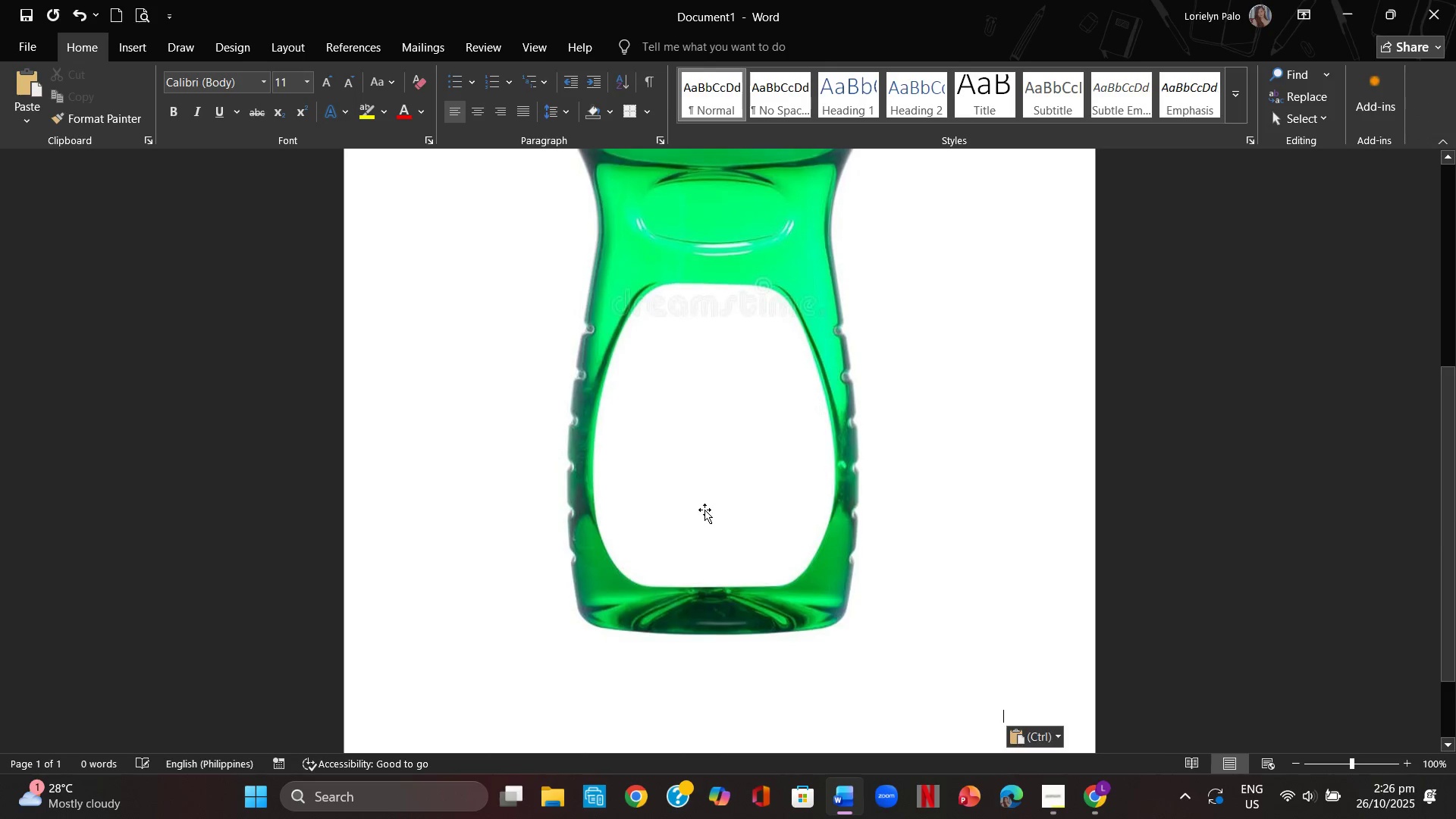 
scroll: coordinate [708, 507], scroll_direction: up, amount: 7.0
 